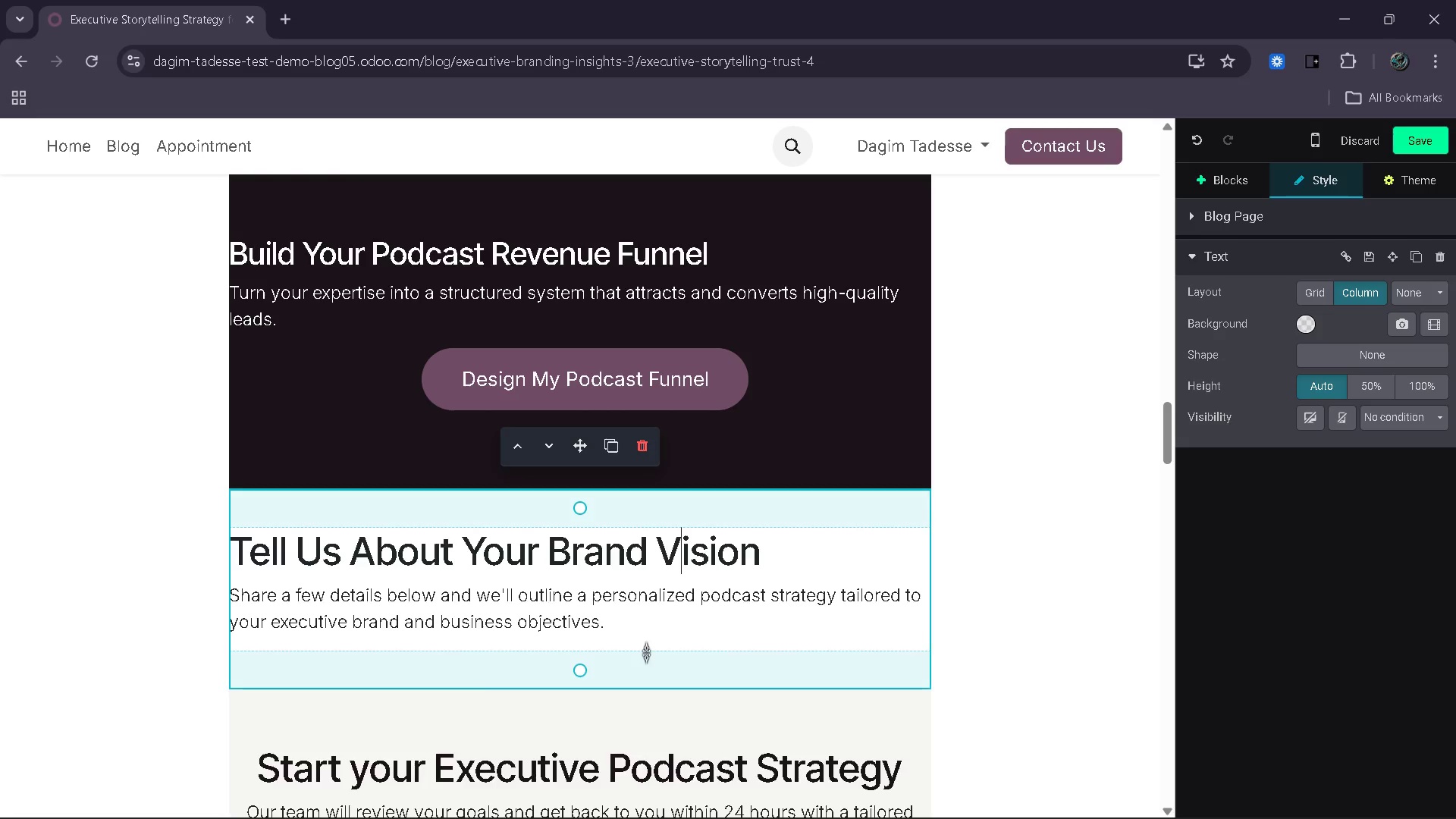 
left_click_drag(start_coordinate=[613, 634], to_coordinate=[231, 606])
 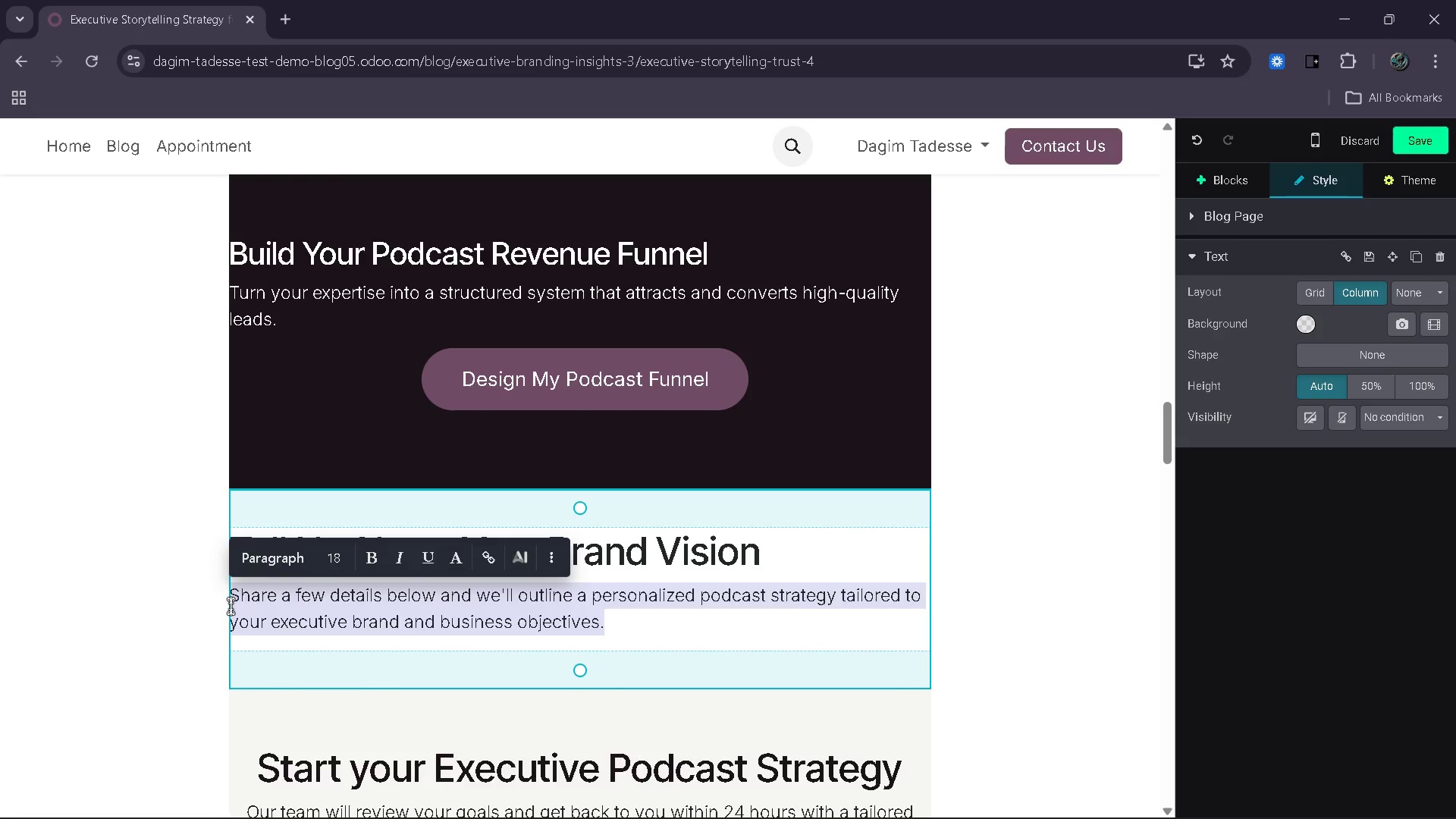 
type(Share yuo)
key(Backspace)
key(Backspace)
type(uor )
key(Backspace)
key(Backspace)
key(Backspace)
key(Backspace)
type(ot)
key(Backspace)
type(ut )
key(Backspace)
type(r =)
key(Backspace)
key(Backspace)
key(Backspace)
type(r)
key(Backspace)
key(Backspace)
type(r goals and whe)
 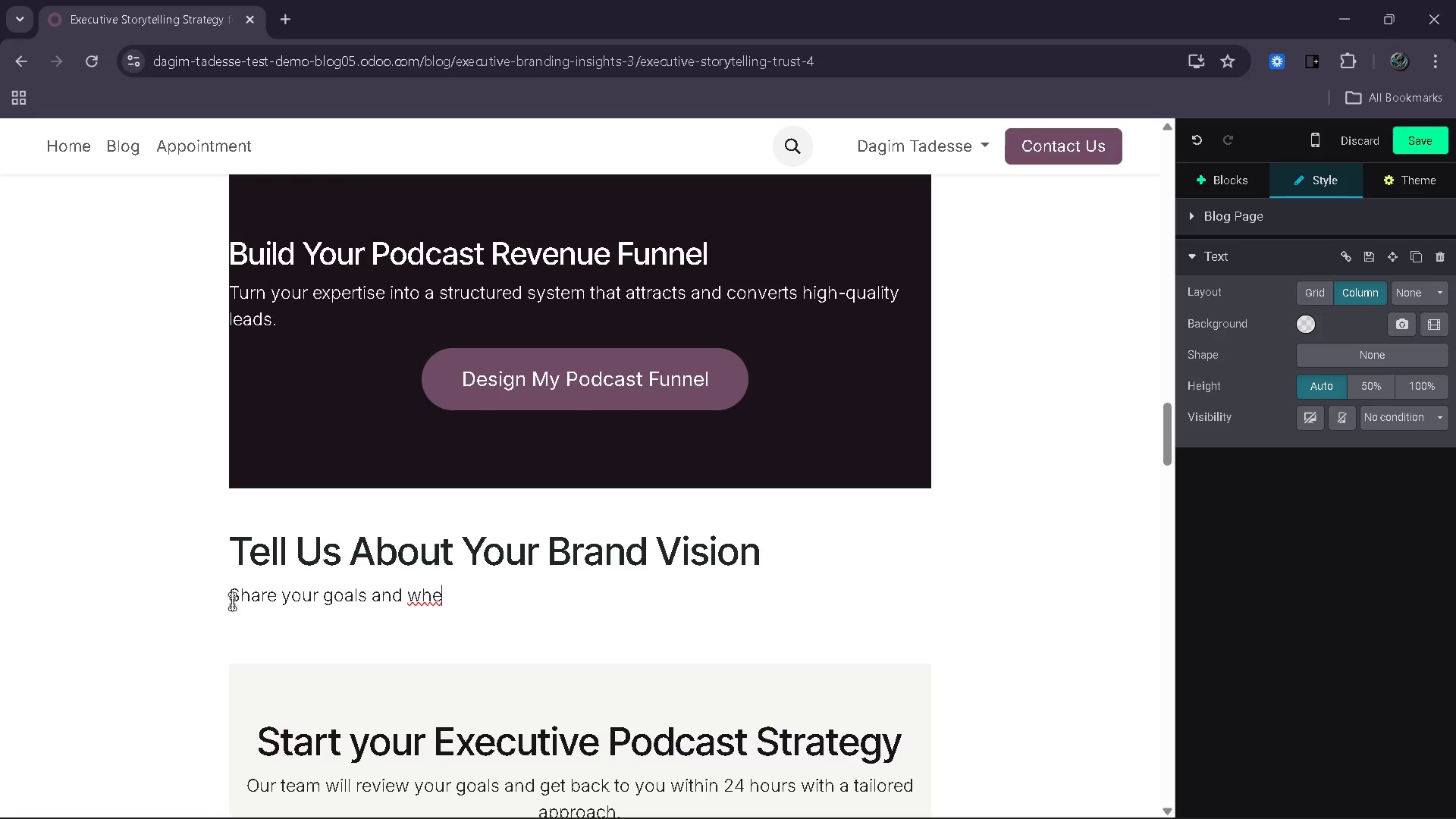 
wait(7.53)
 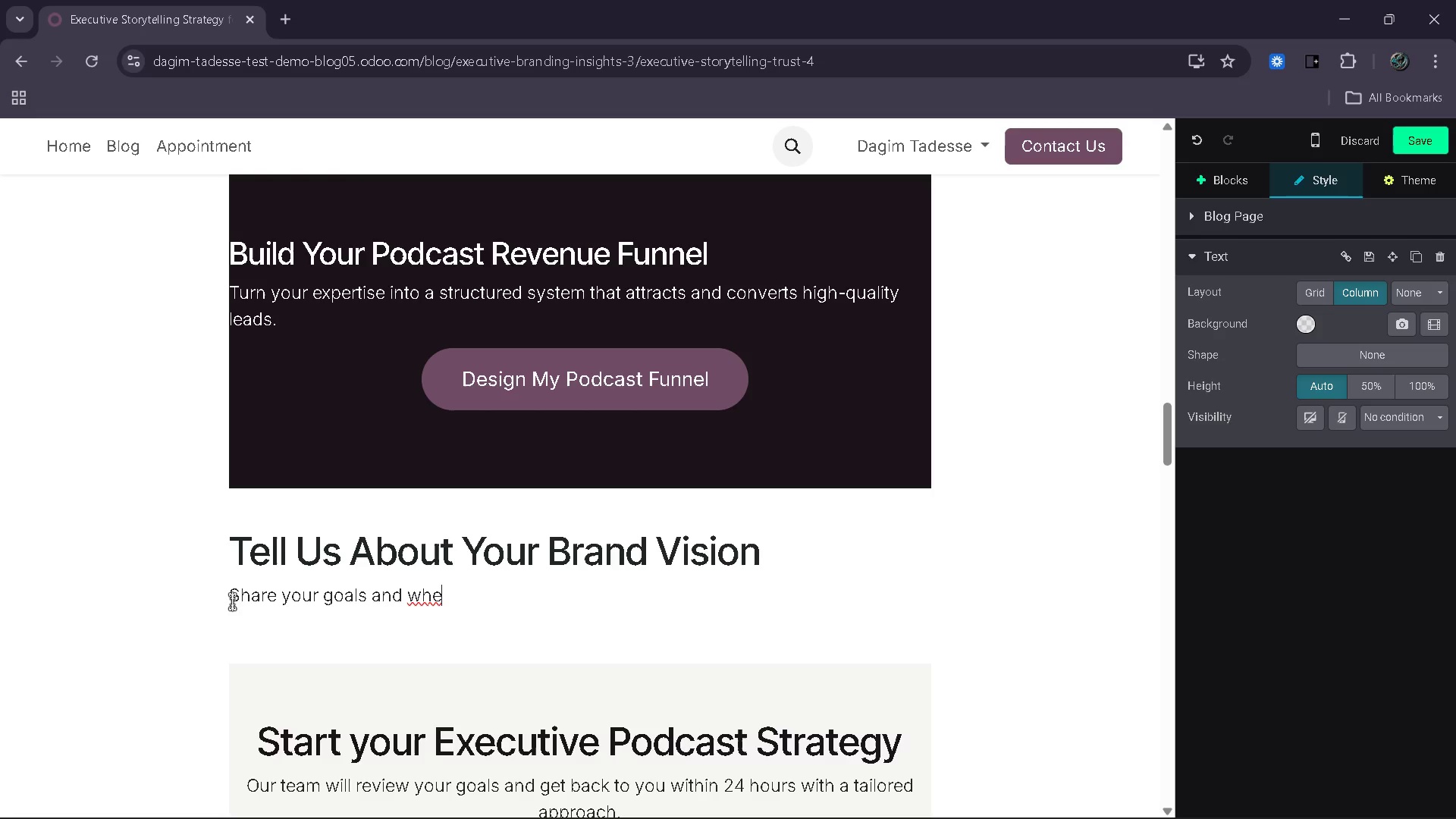 
key(Backspace)
key(Backspace)
type(e'll map out a cotn)
key(Backspace)
key(Backspace)
type(ntent ssy)
key(Backspace)
key(Backspace)
type(ystem tailorted t )
key(Backspace)
type(o you r)
key(Backspace)
 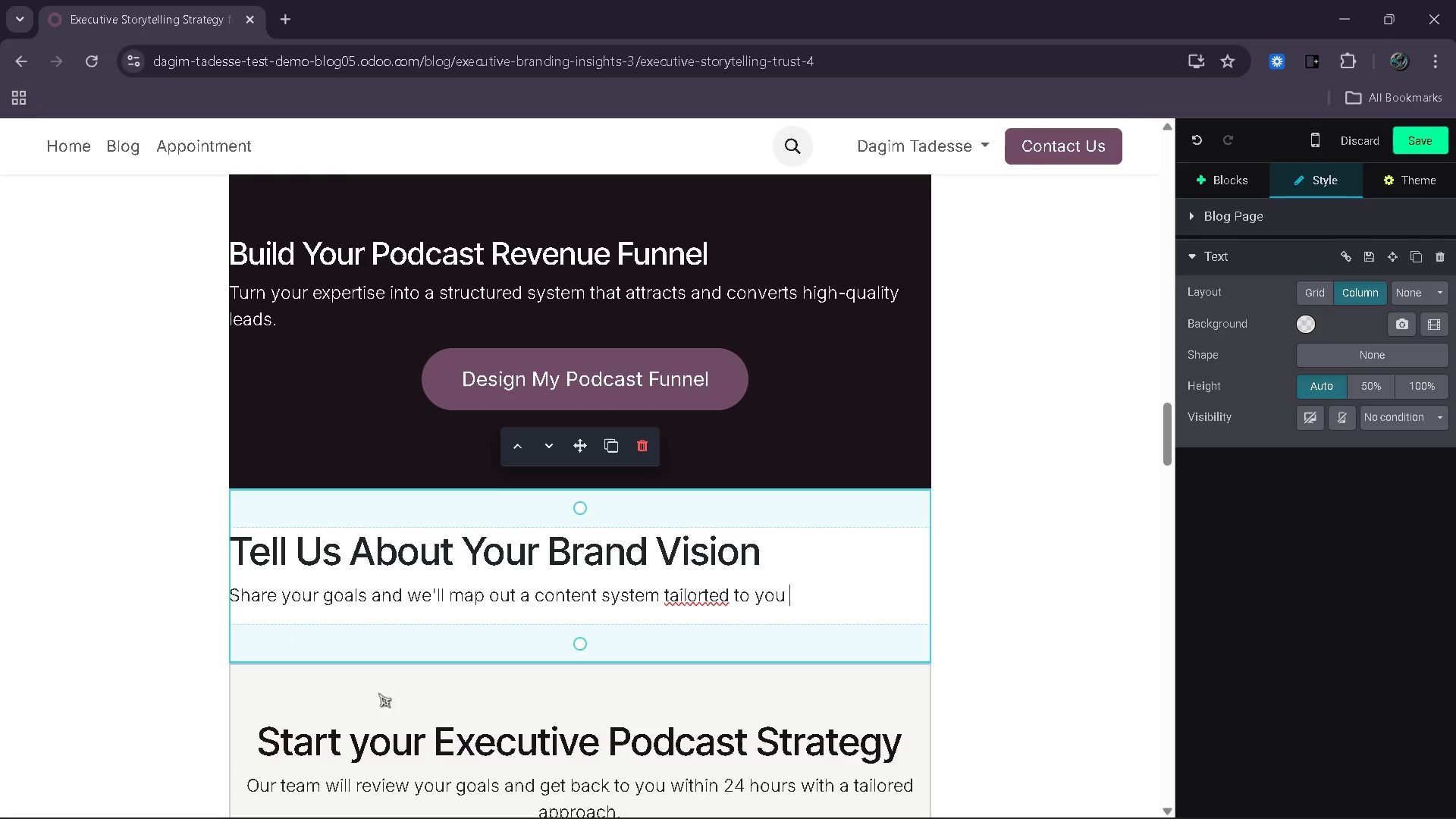 
left_click([711, 607])
 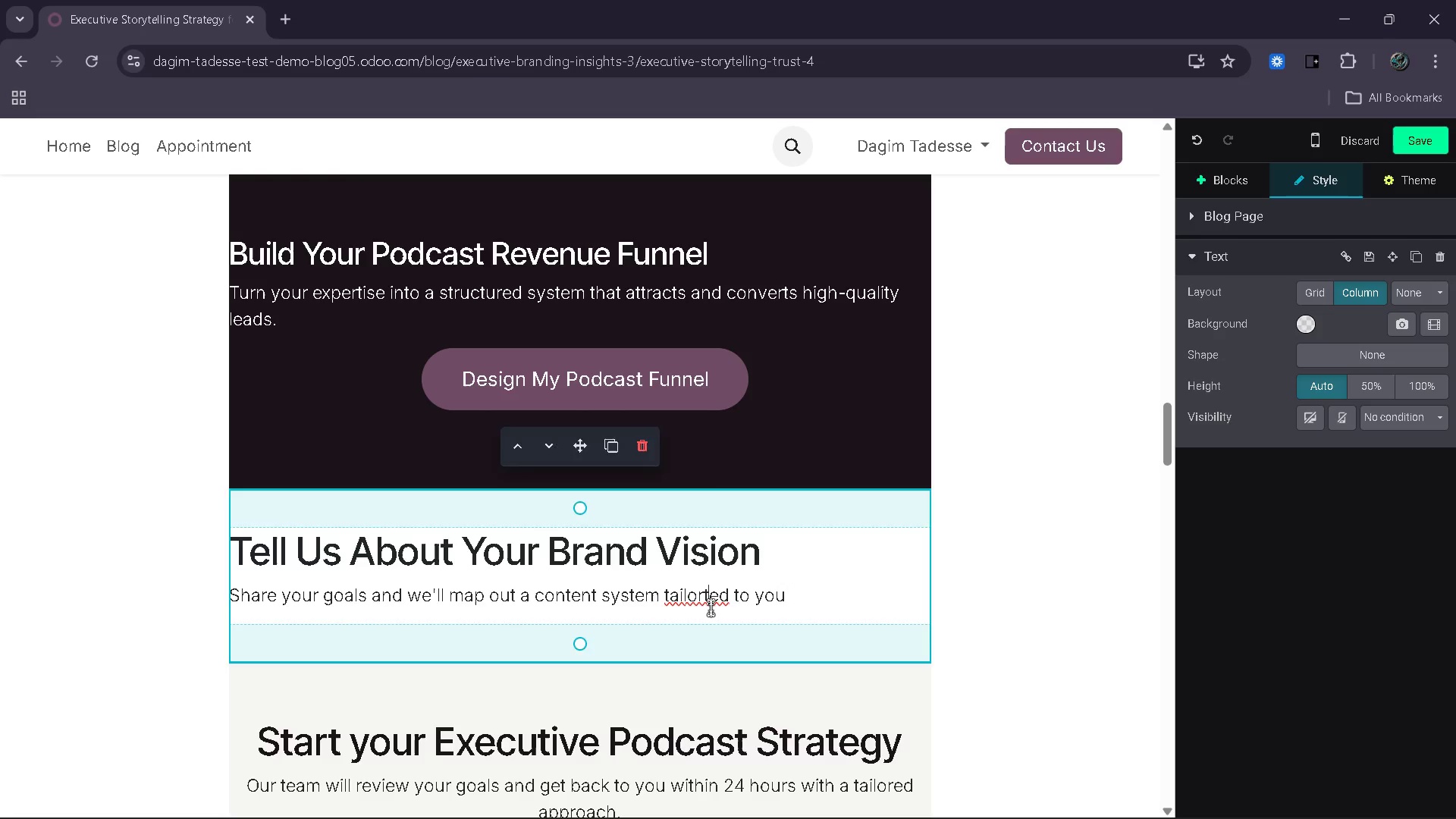 
key(Backspace)
 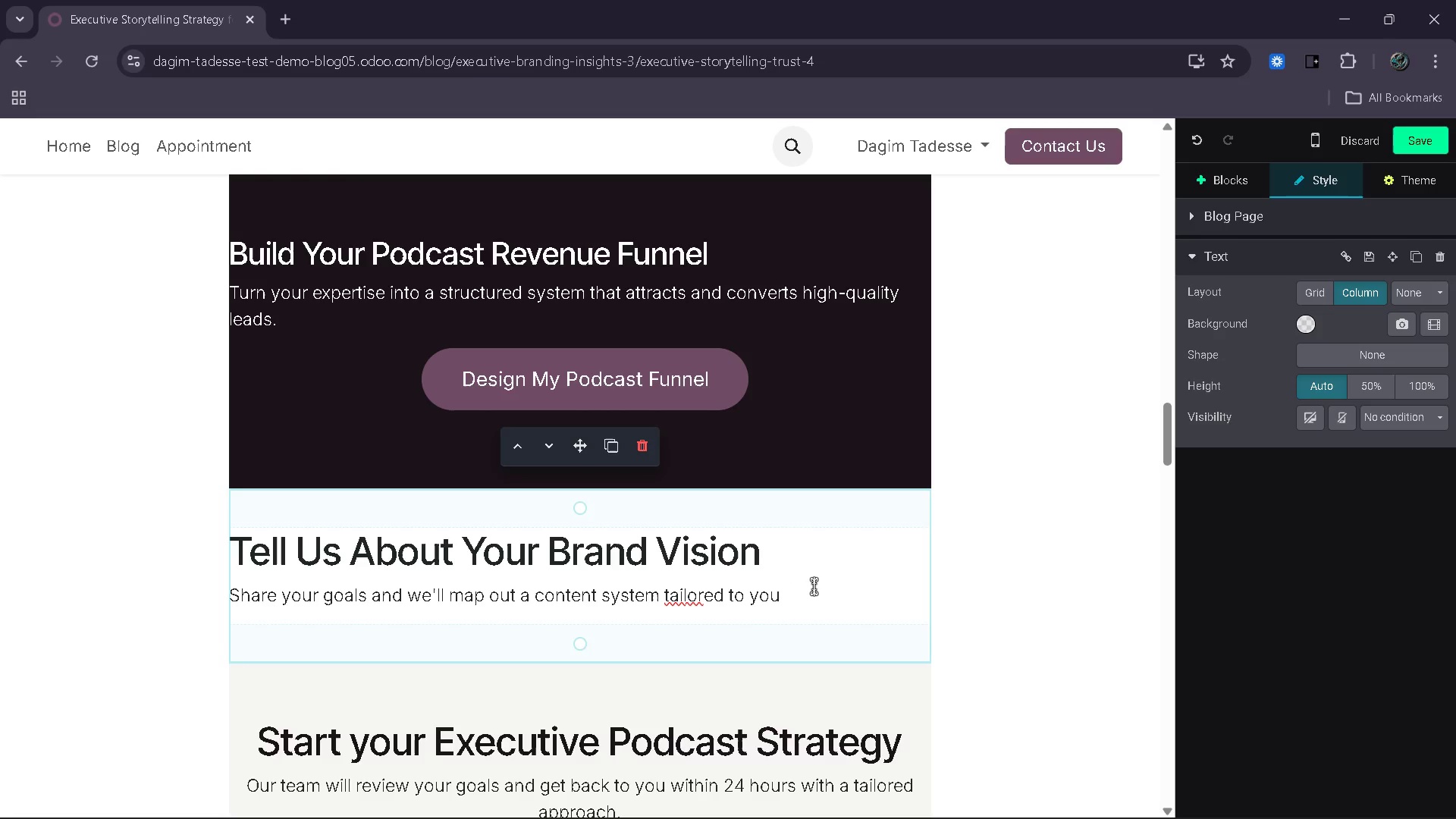 
left_click([814, 586])
 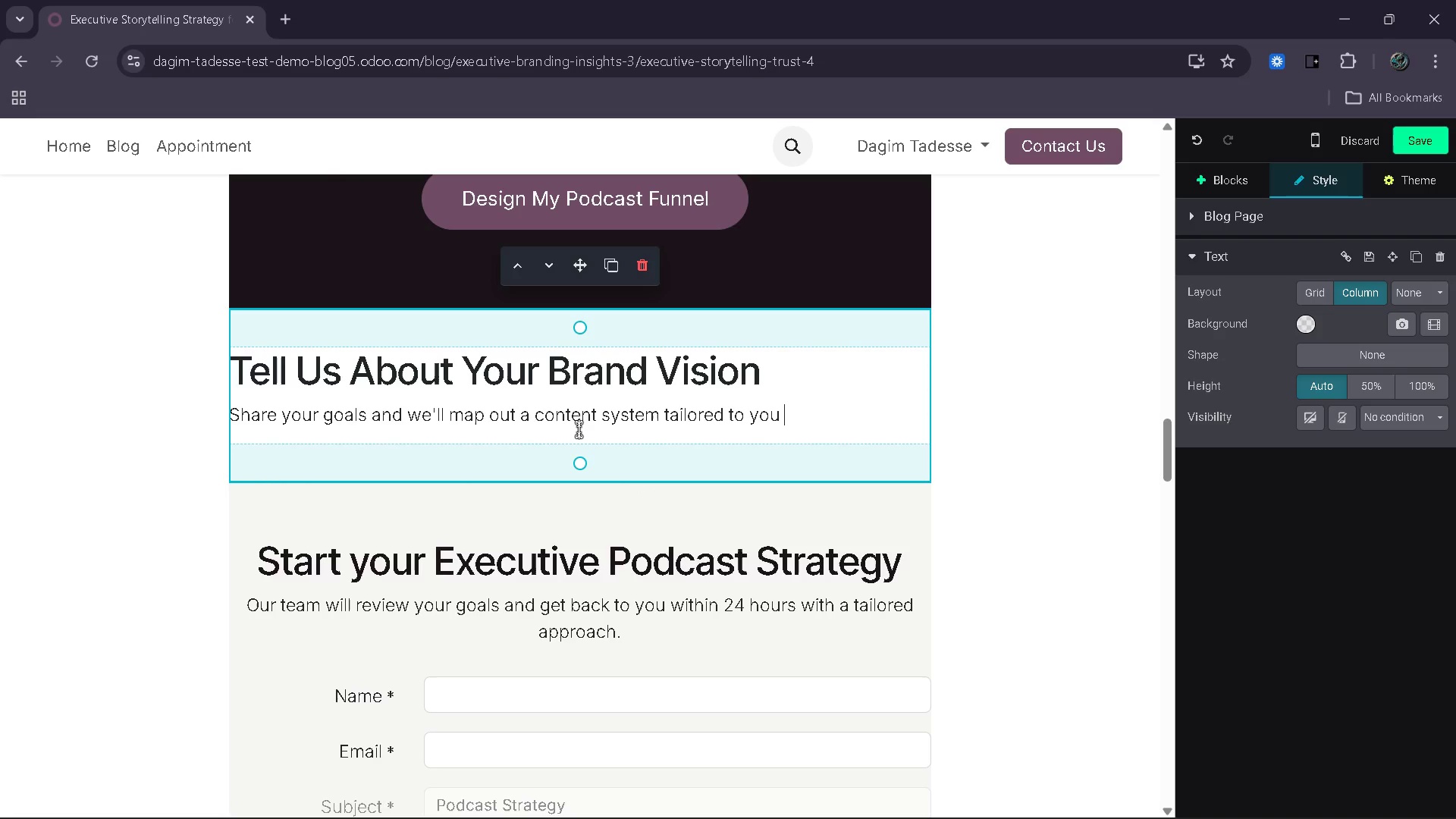 
wait(32.69)
 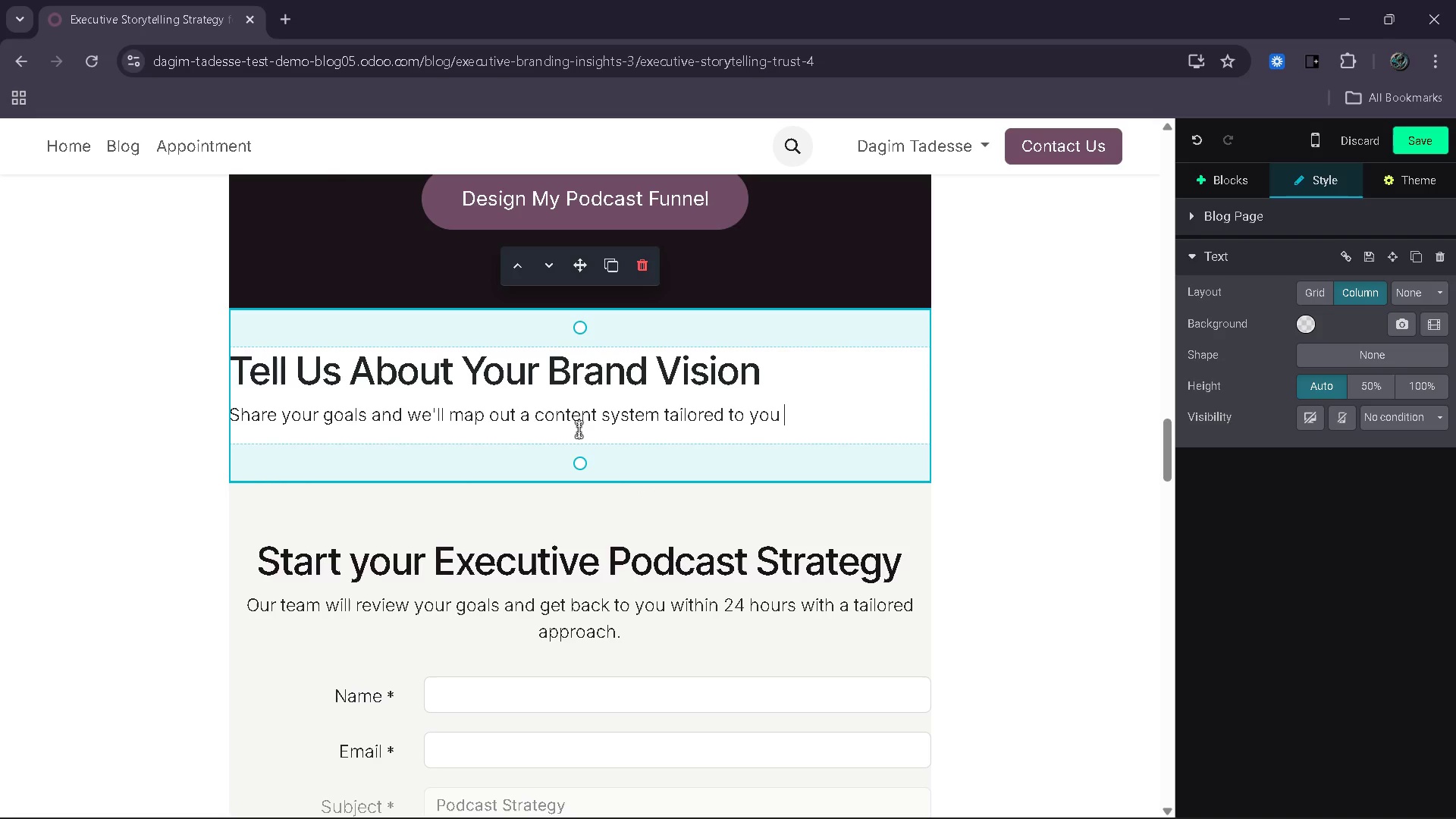 
type(r execu)
 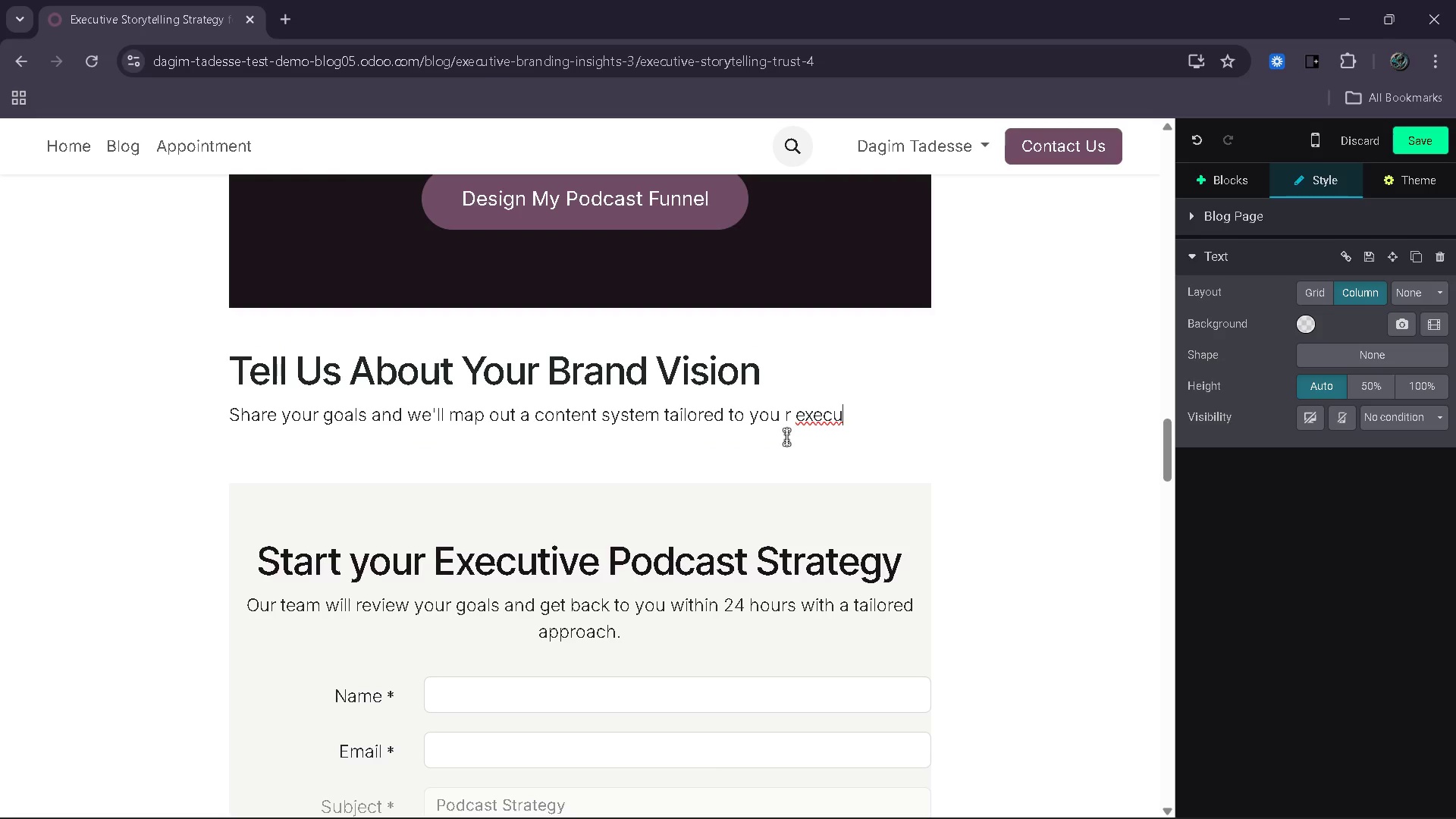 
hold_key(key=ArrowLeft, duration=0.64)
 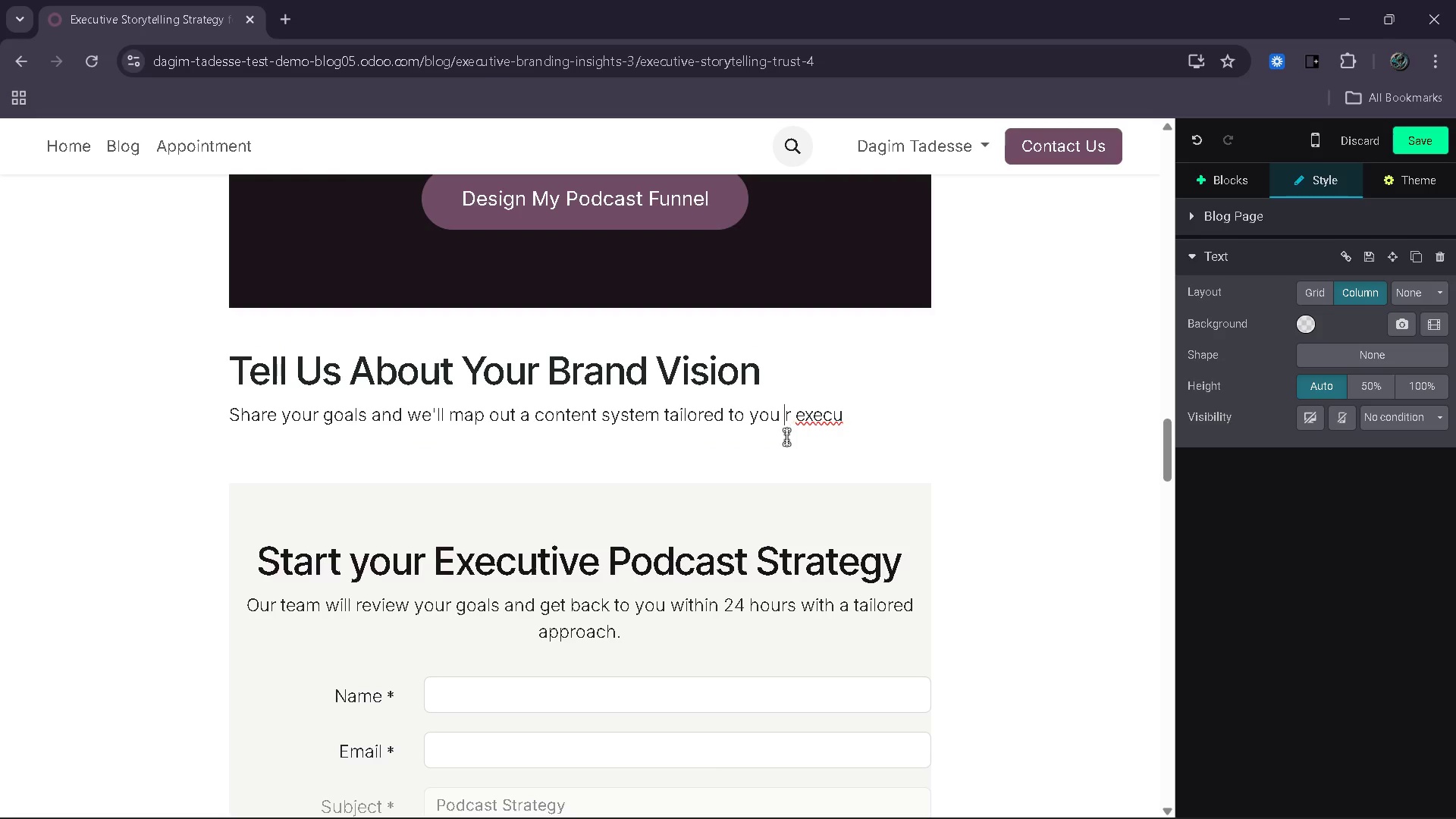 
key(ArrowLeft)
 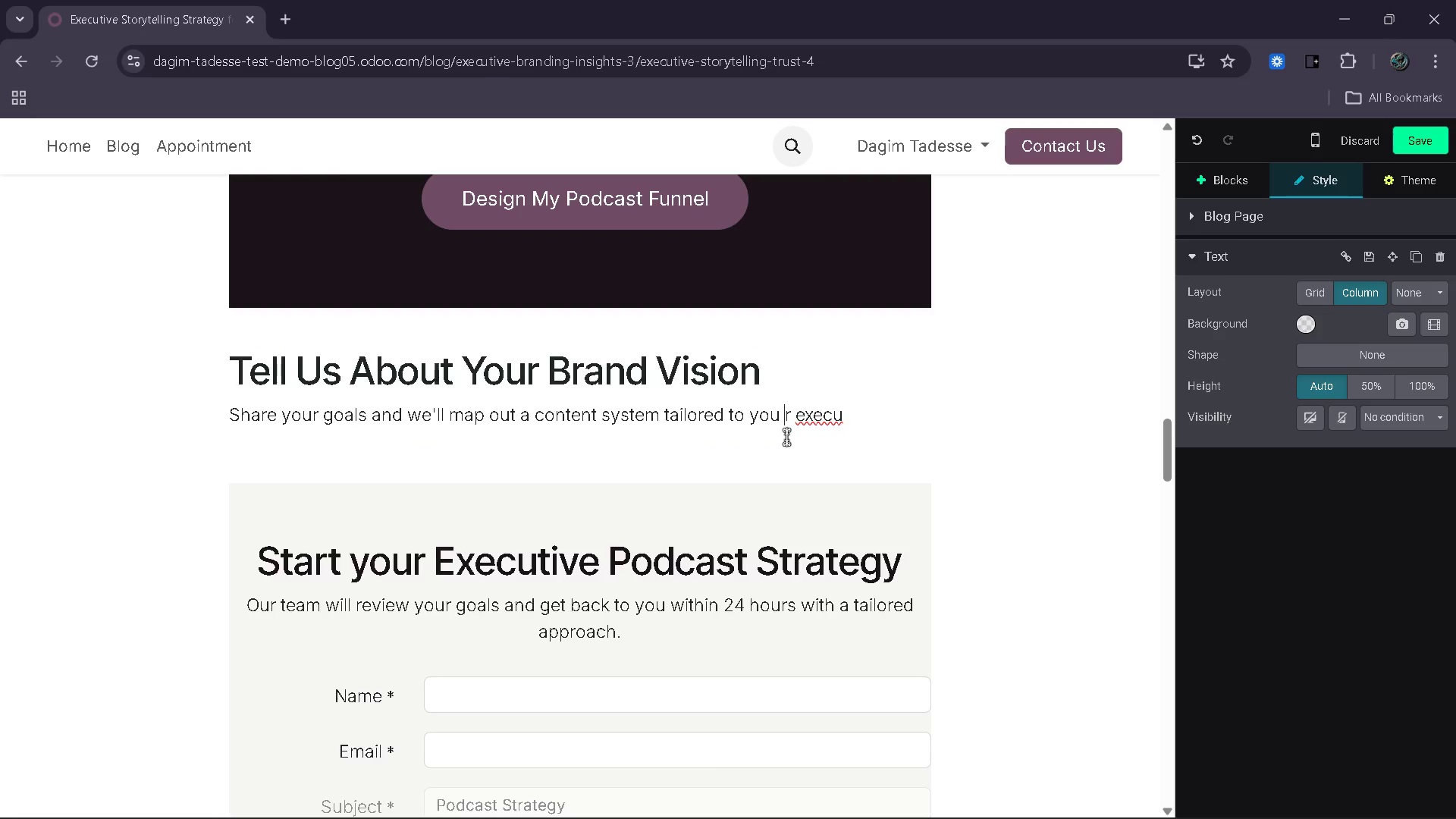 
key(Backspace)
 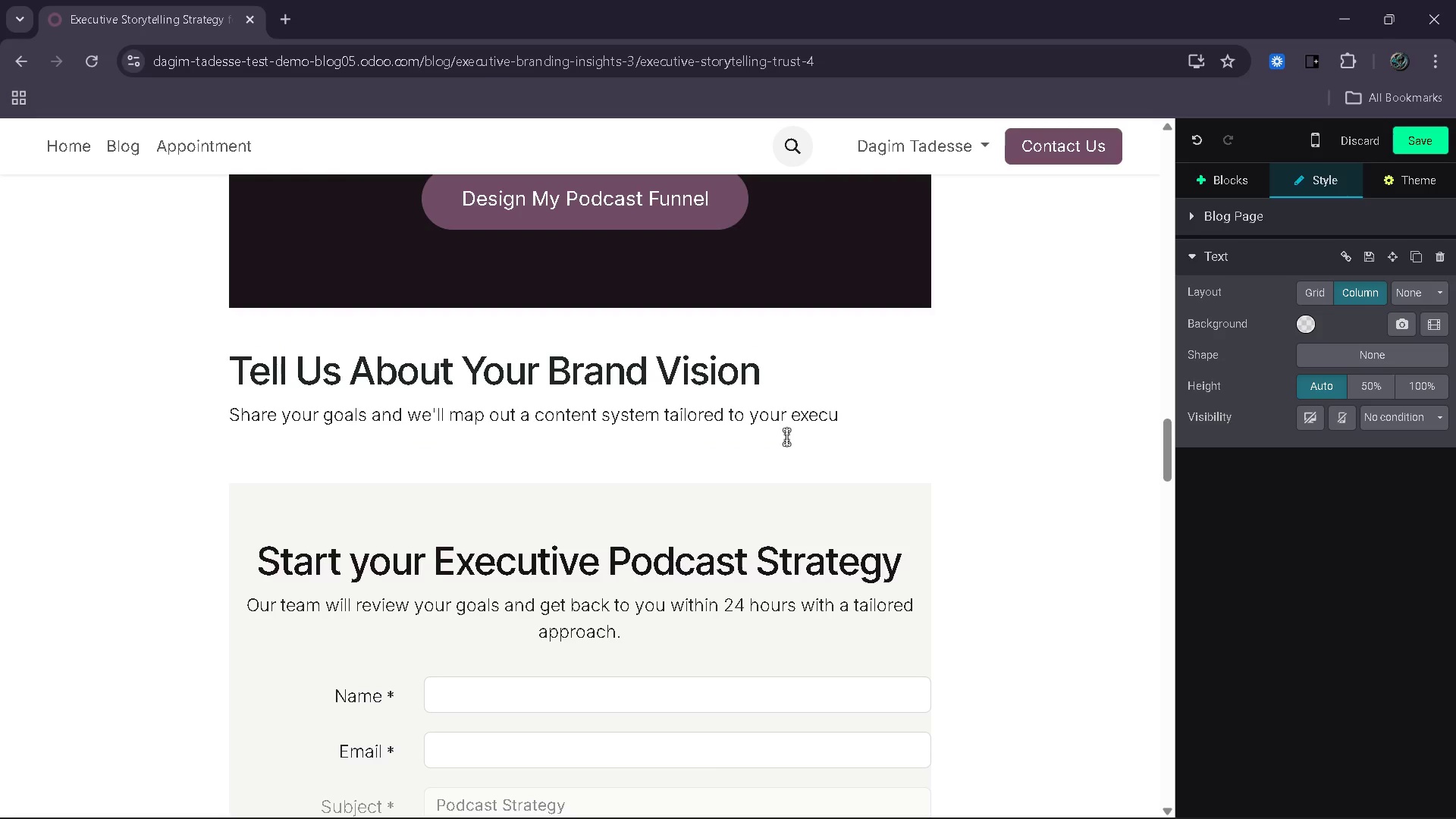 
hold_key(key=ArrowRight, duration=0.78)
 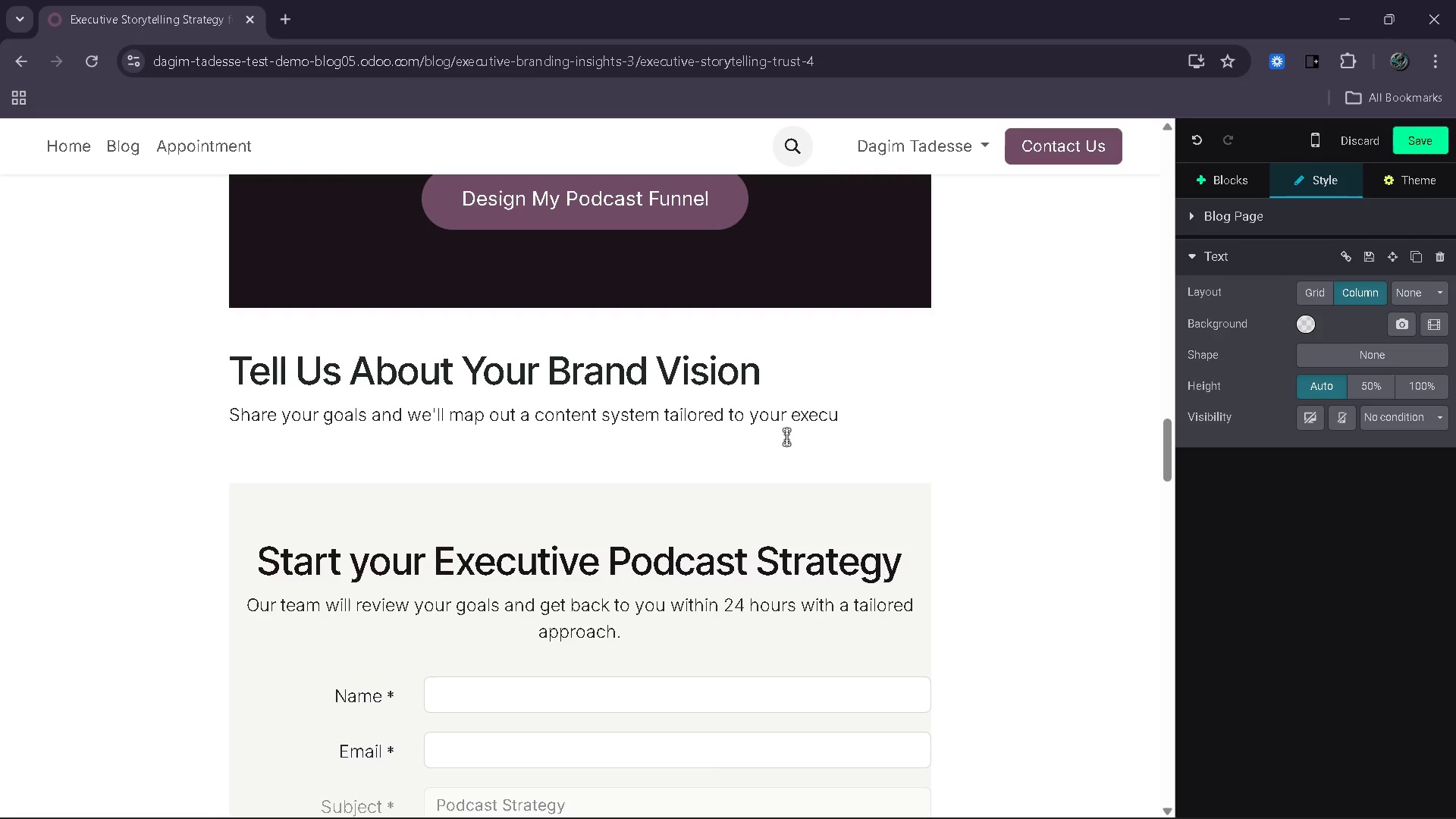 
key(ArrowLeft)
 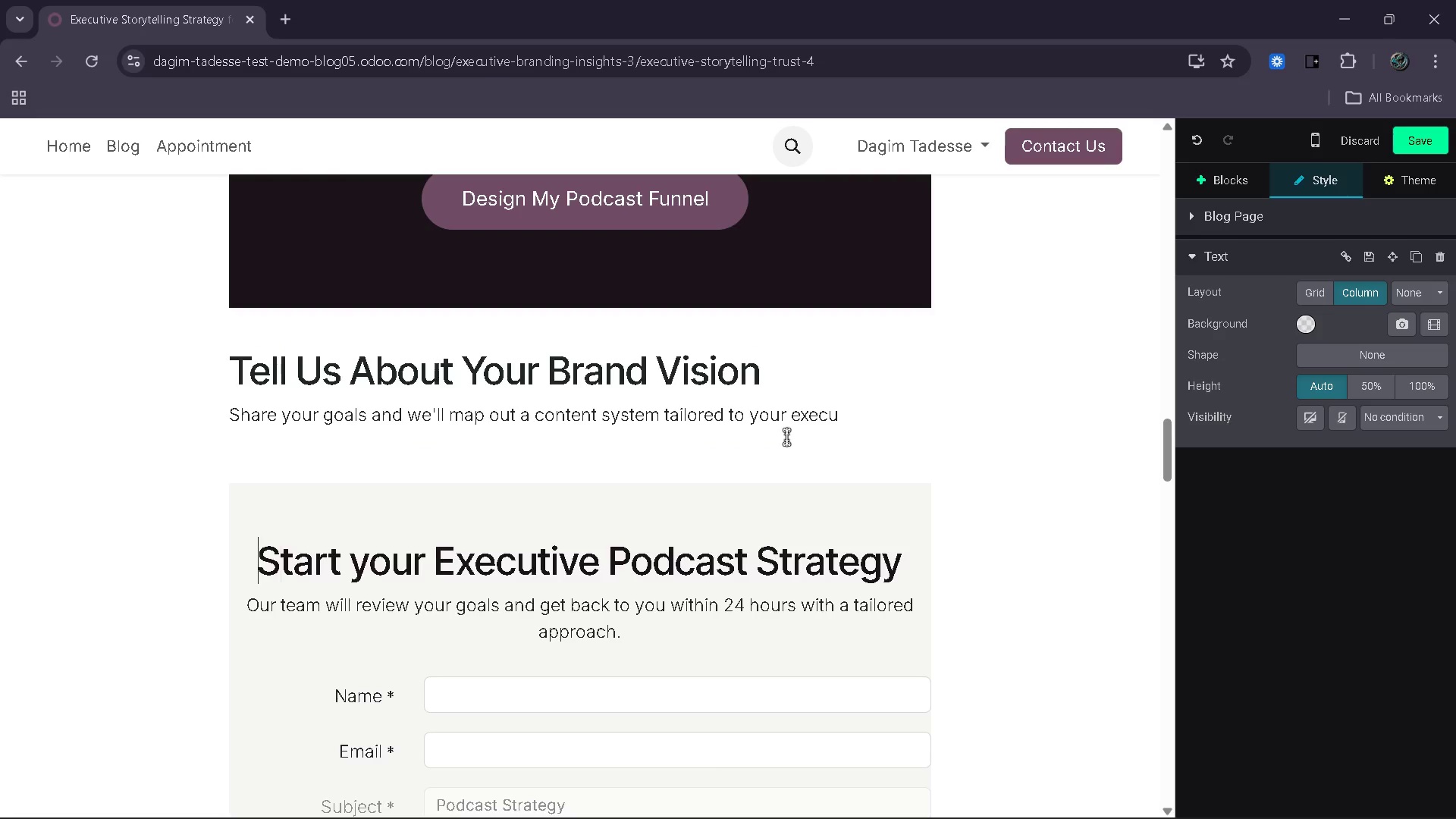 
key(ArrowLeft)
 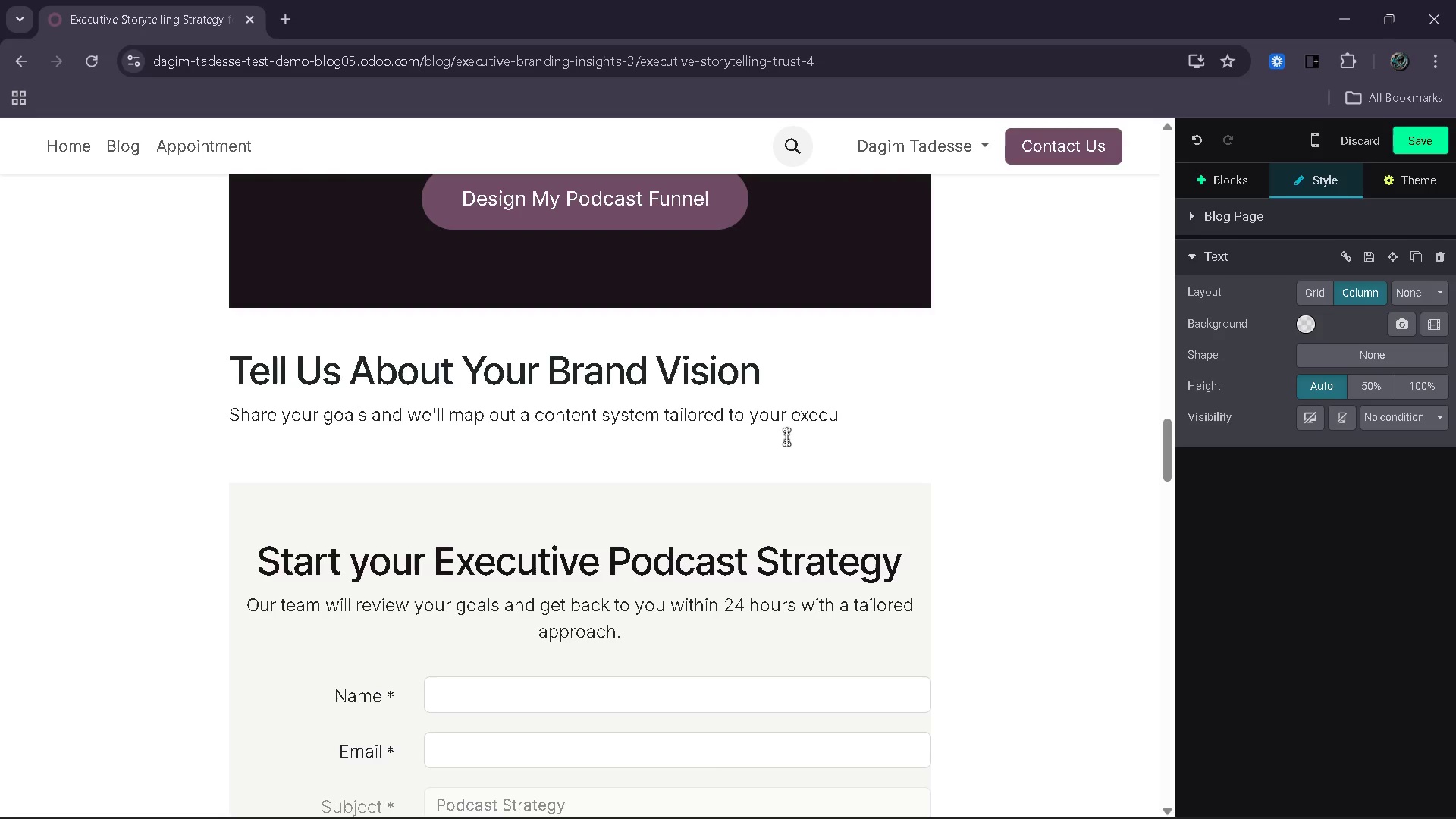 
type(tive postional )
 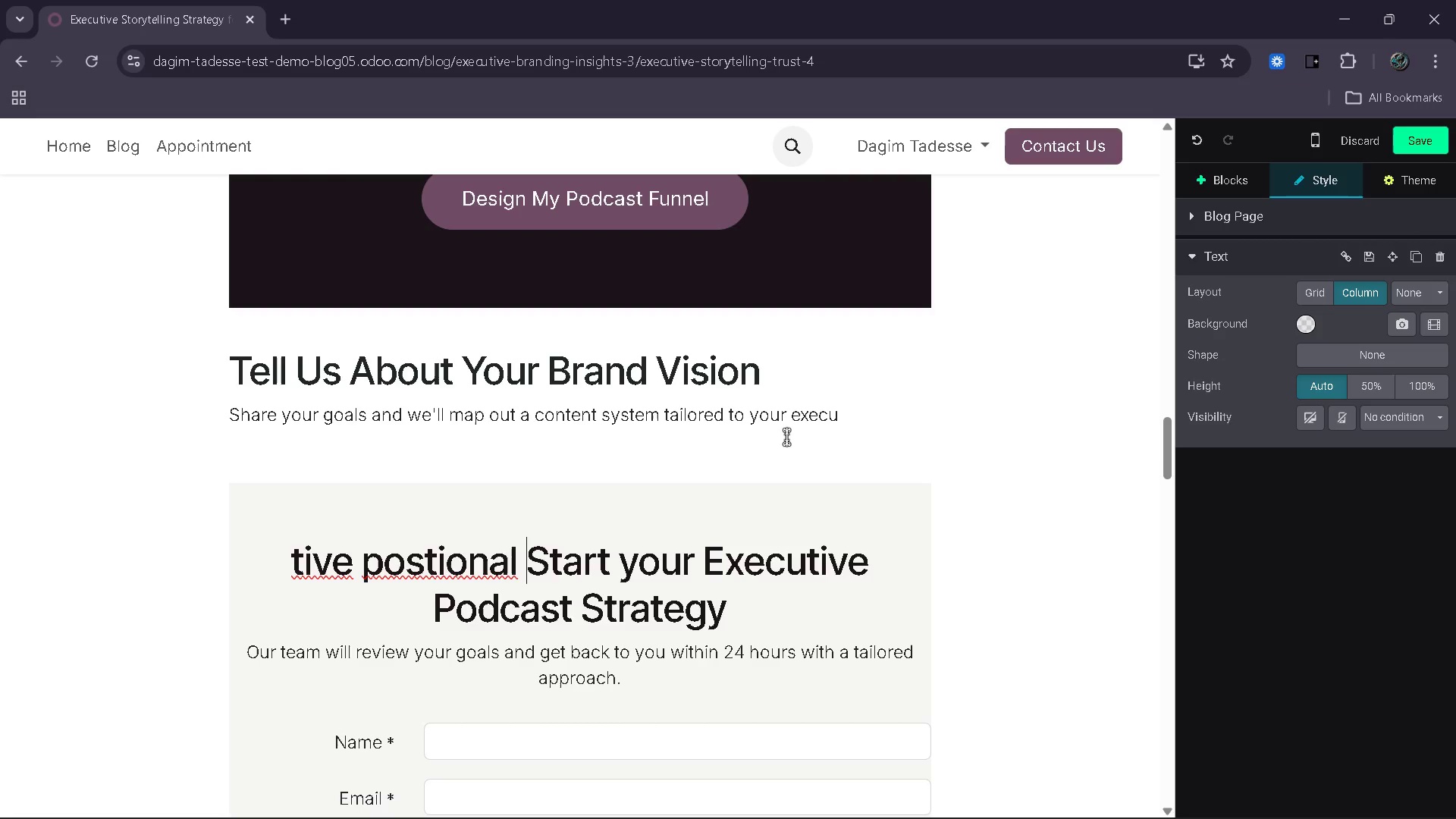 
left_click([873, 416])
 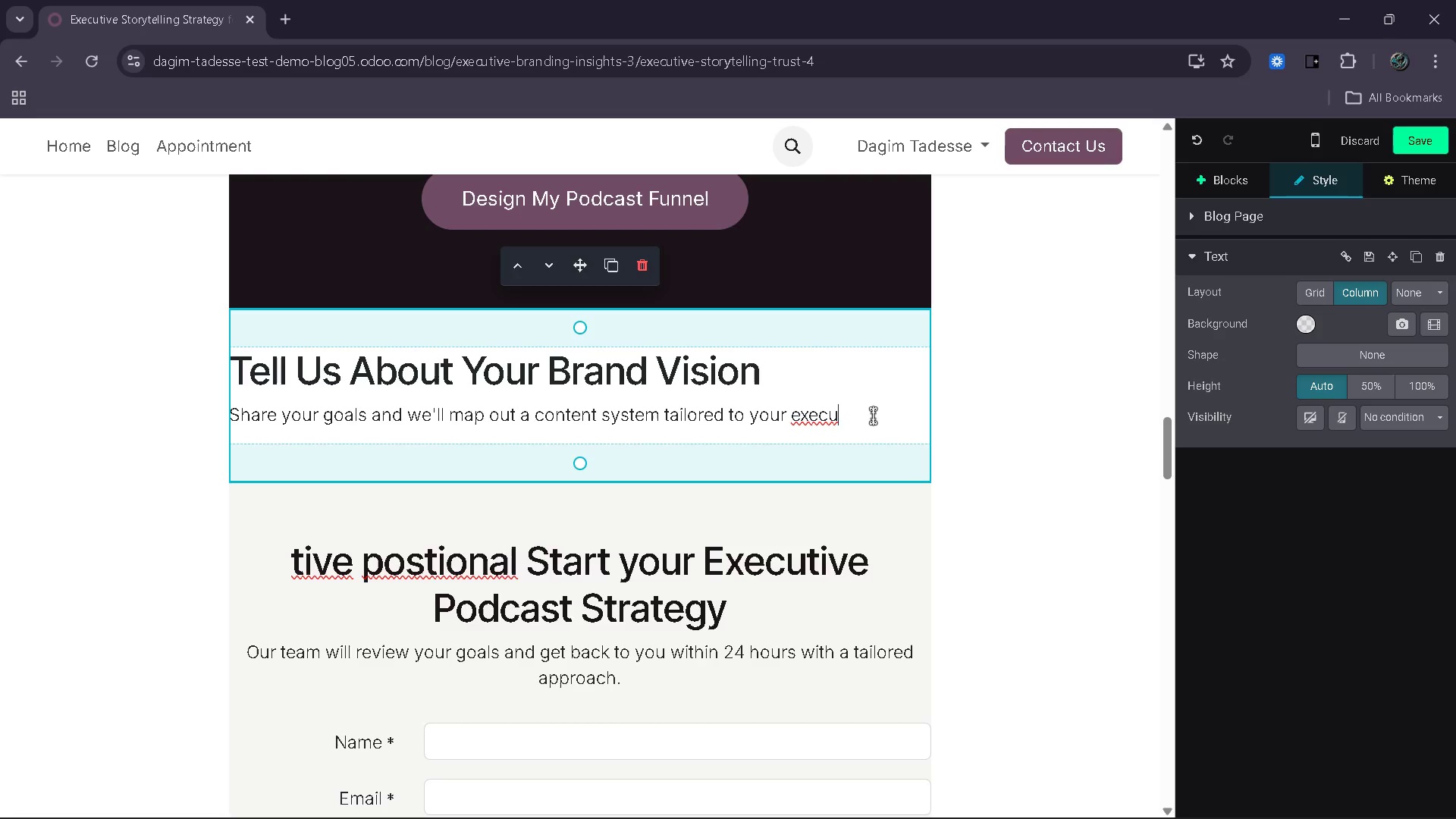 
type(cur)
key(Backspace)
type(tive)
 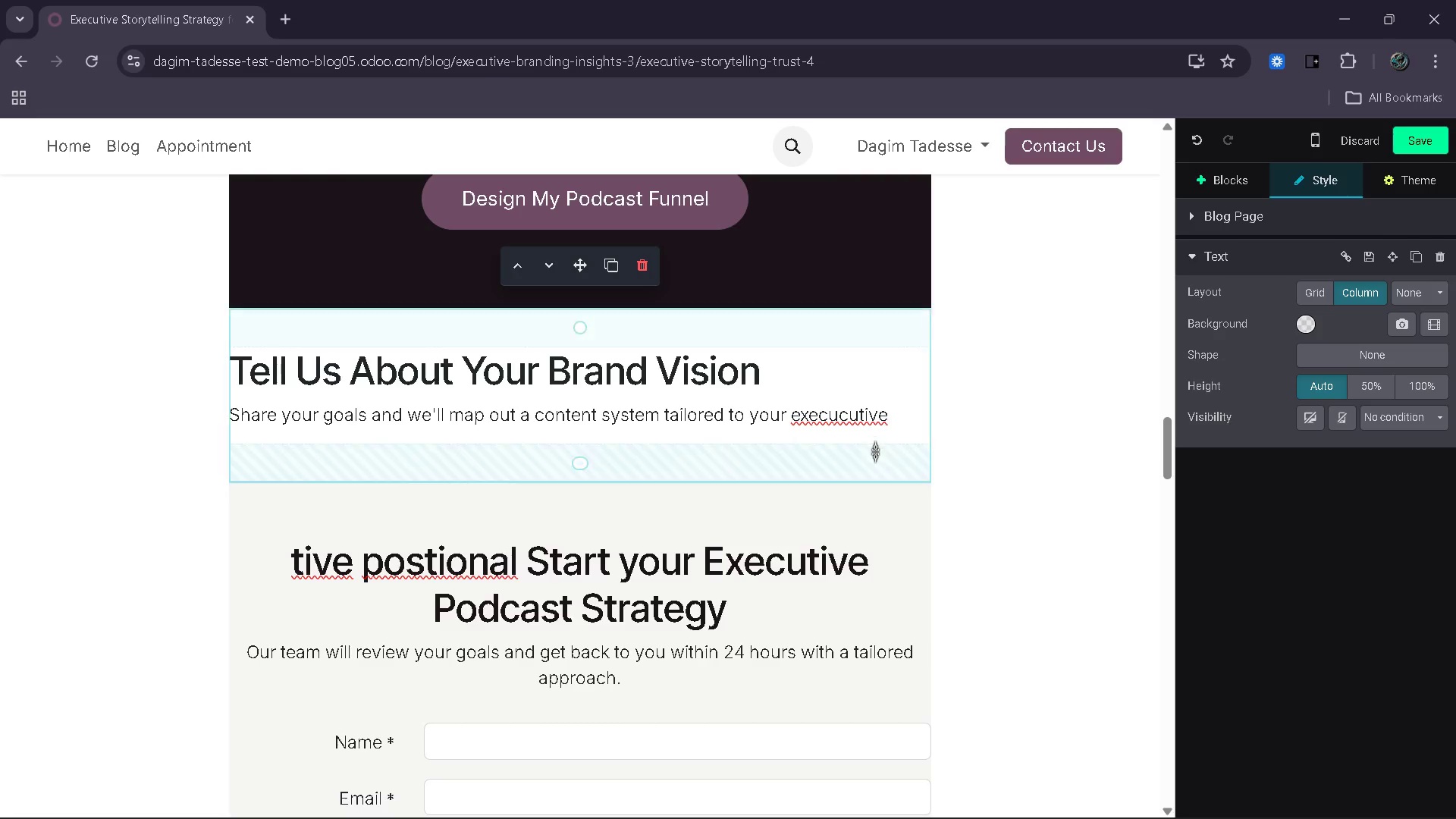 
left_click([830, 416])
 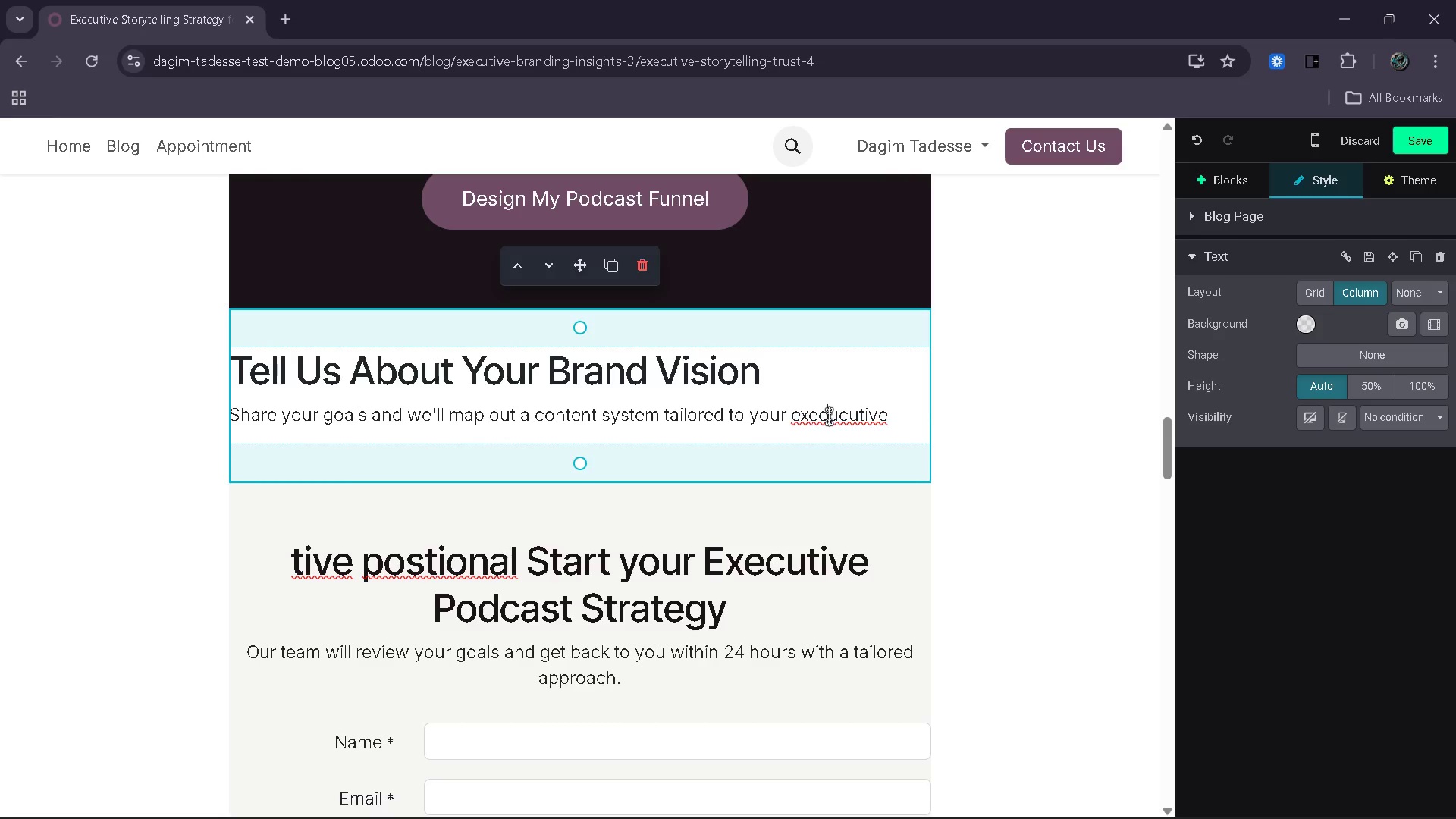 
key(Backspace)
key(Backspace)
key(Backspace)
type(ec)
key(Backspace)
key(Backspace)
key(Backspace)
type(c)
key(Backspace)
type(ec)
 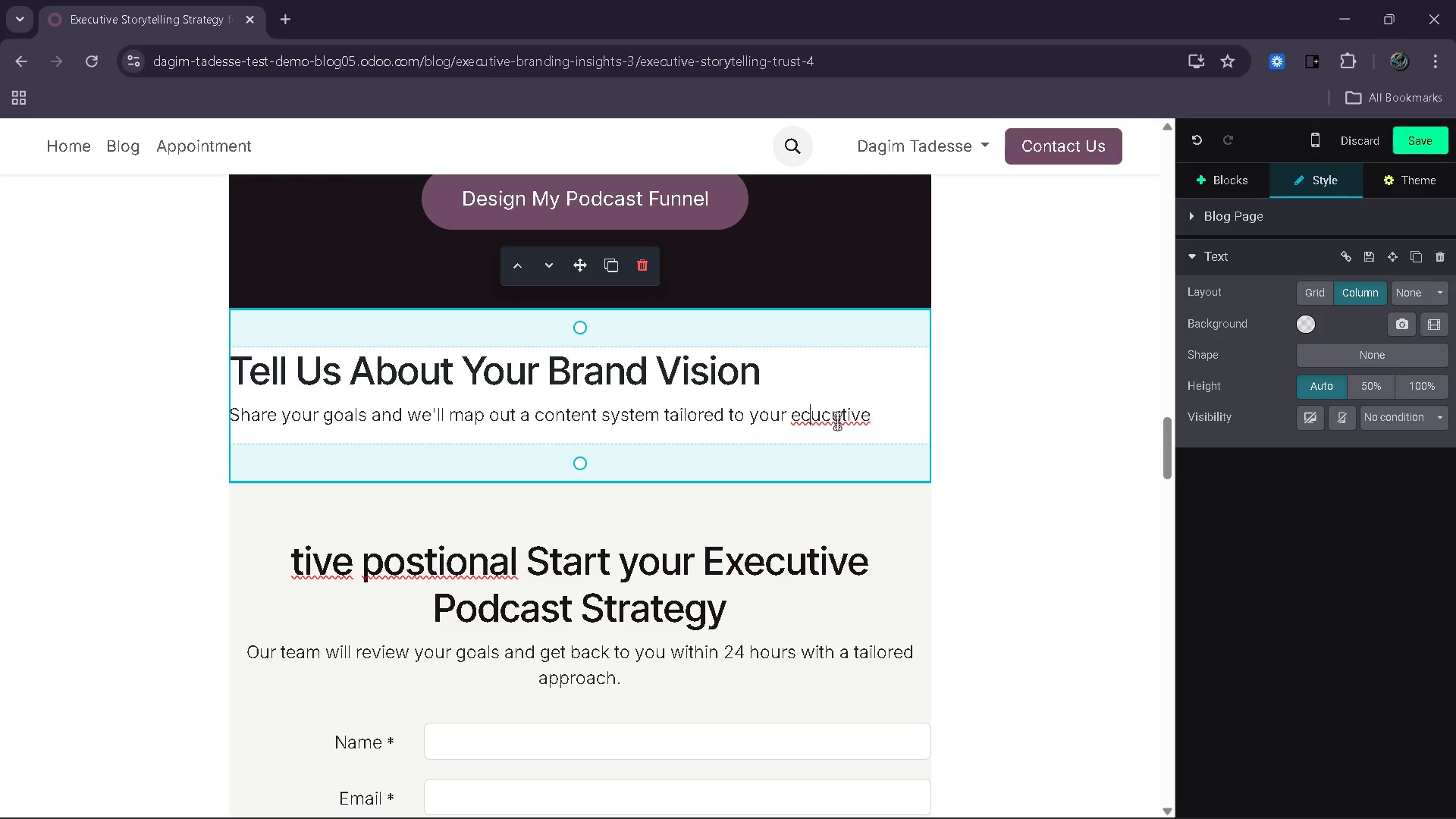 
left_click([832, 416])
 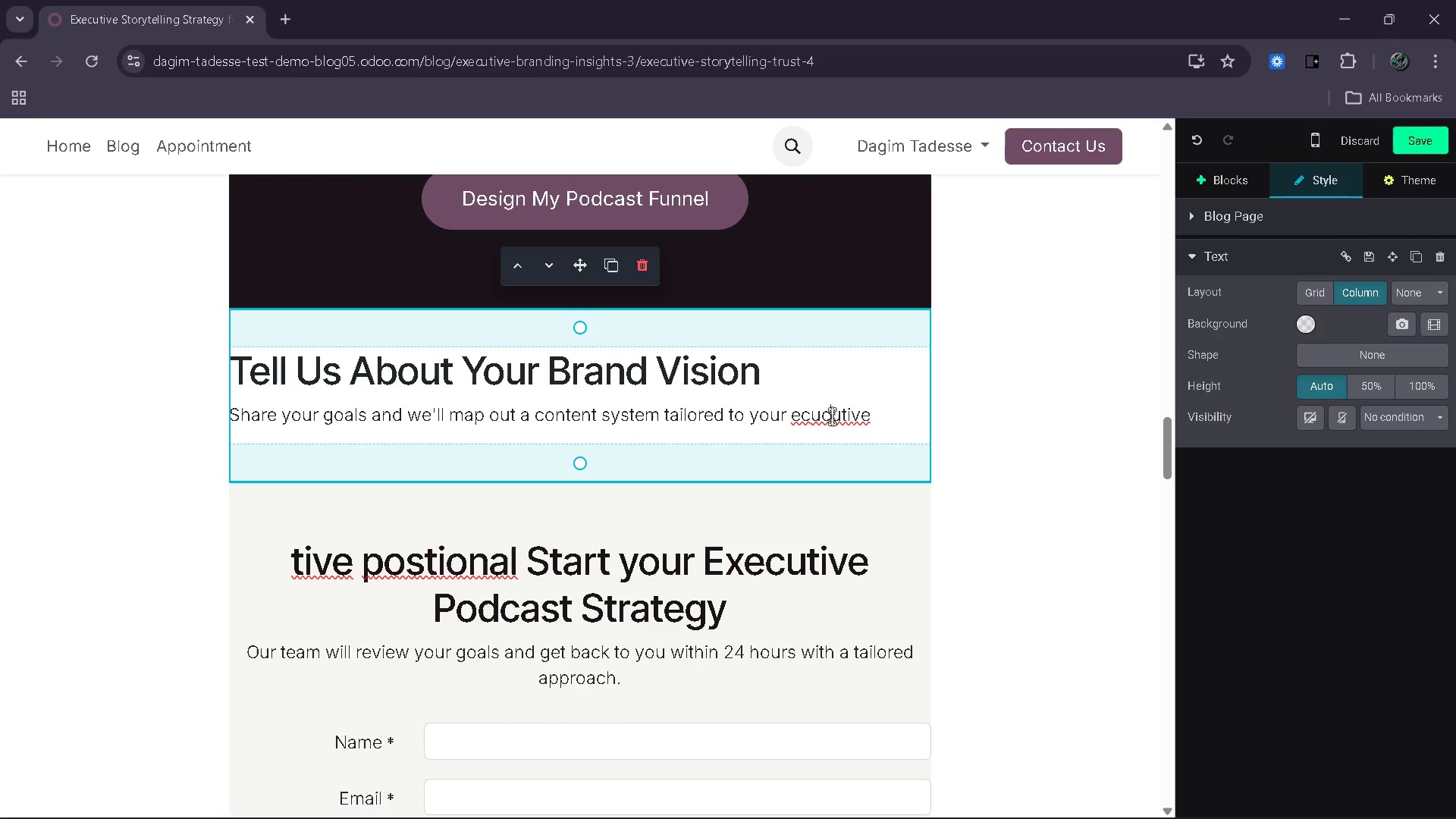 
wait(12.34)
 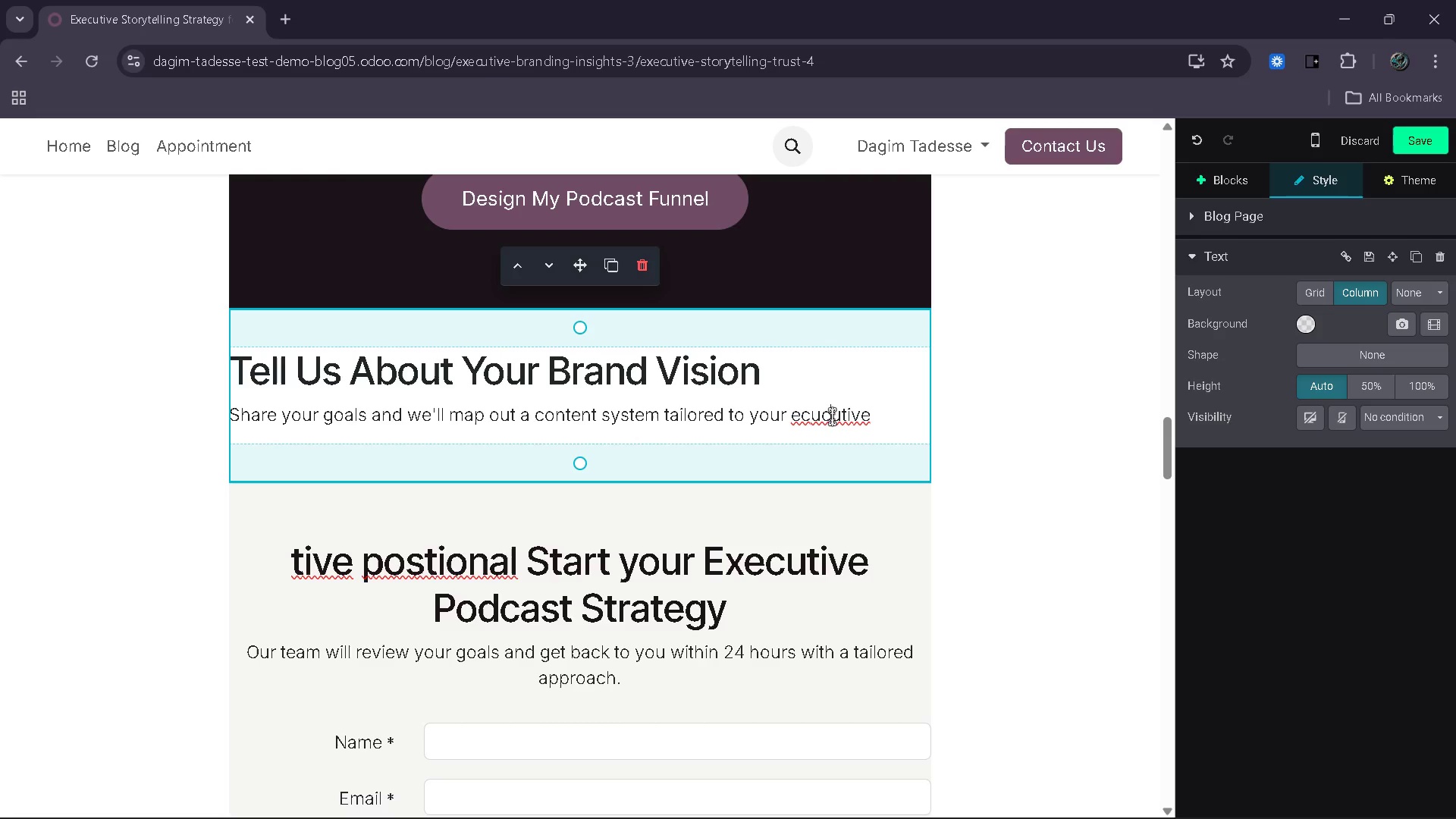 
key(ArrowLeft)
 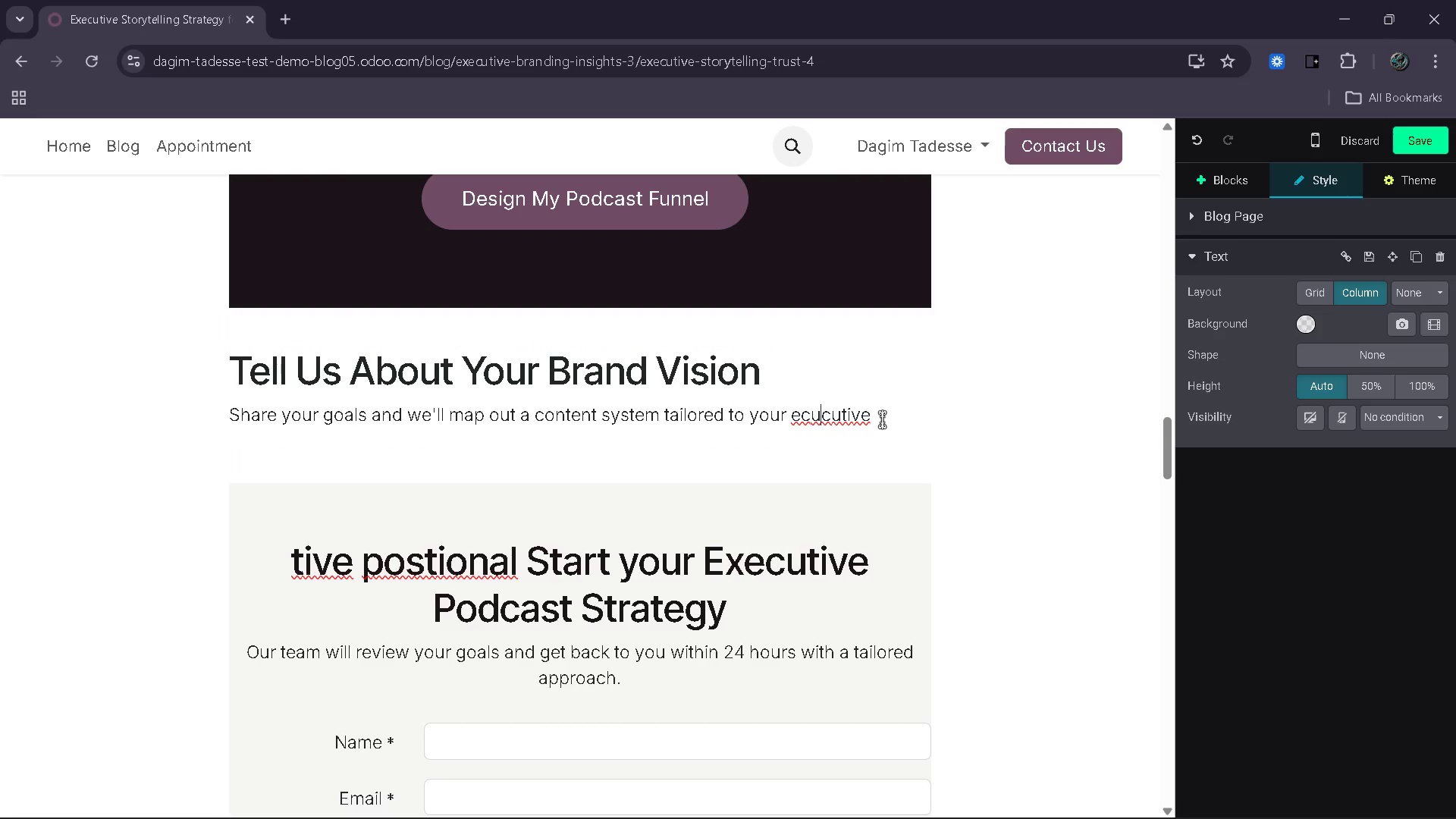 
key(Backspace)
 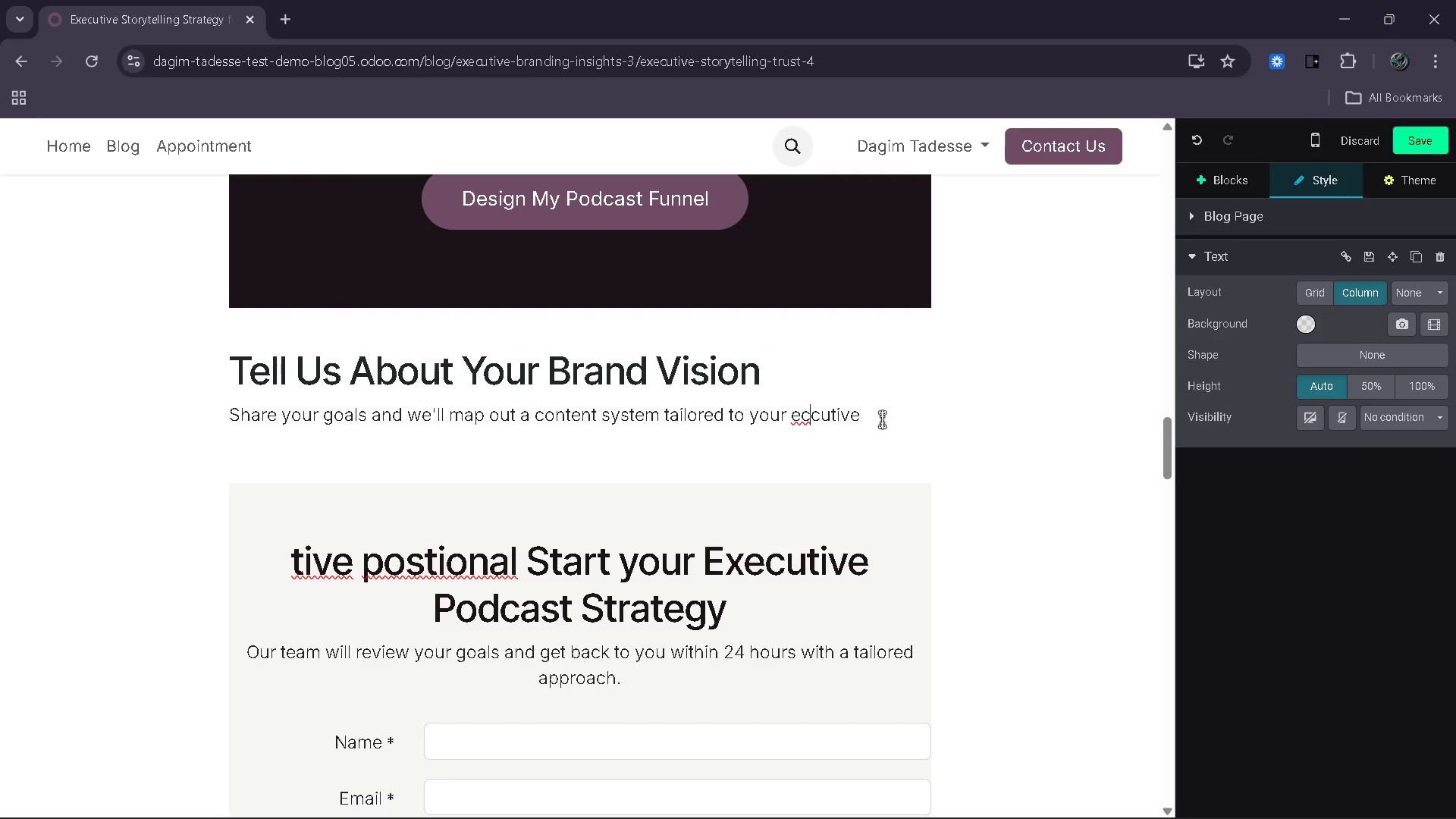 
key(E)
 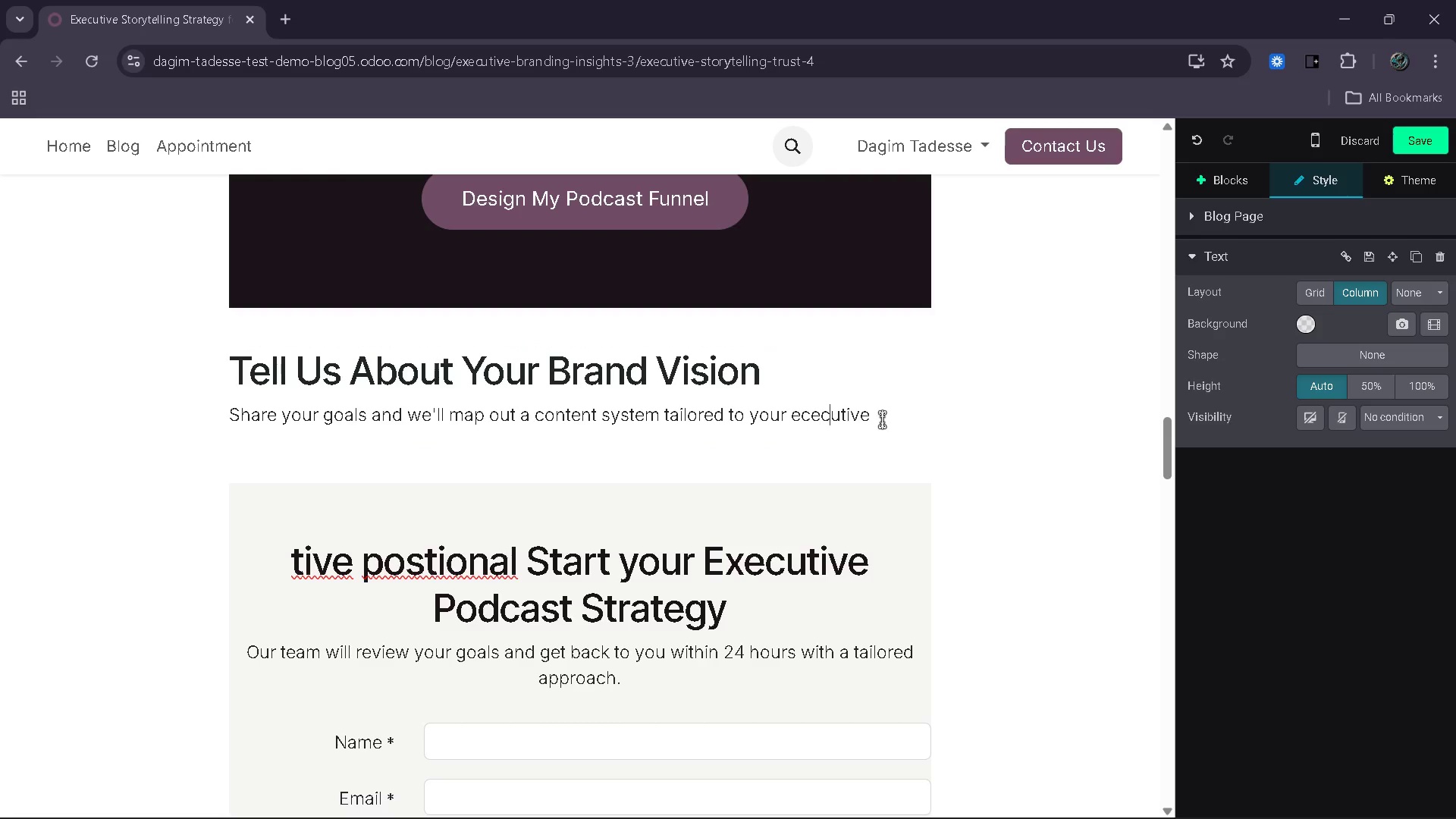 
hold_key(key=ArrowRight, duration=0.52)
 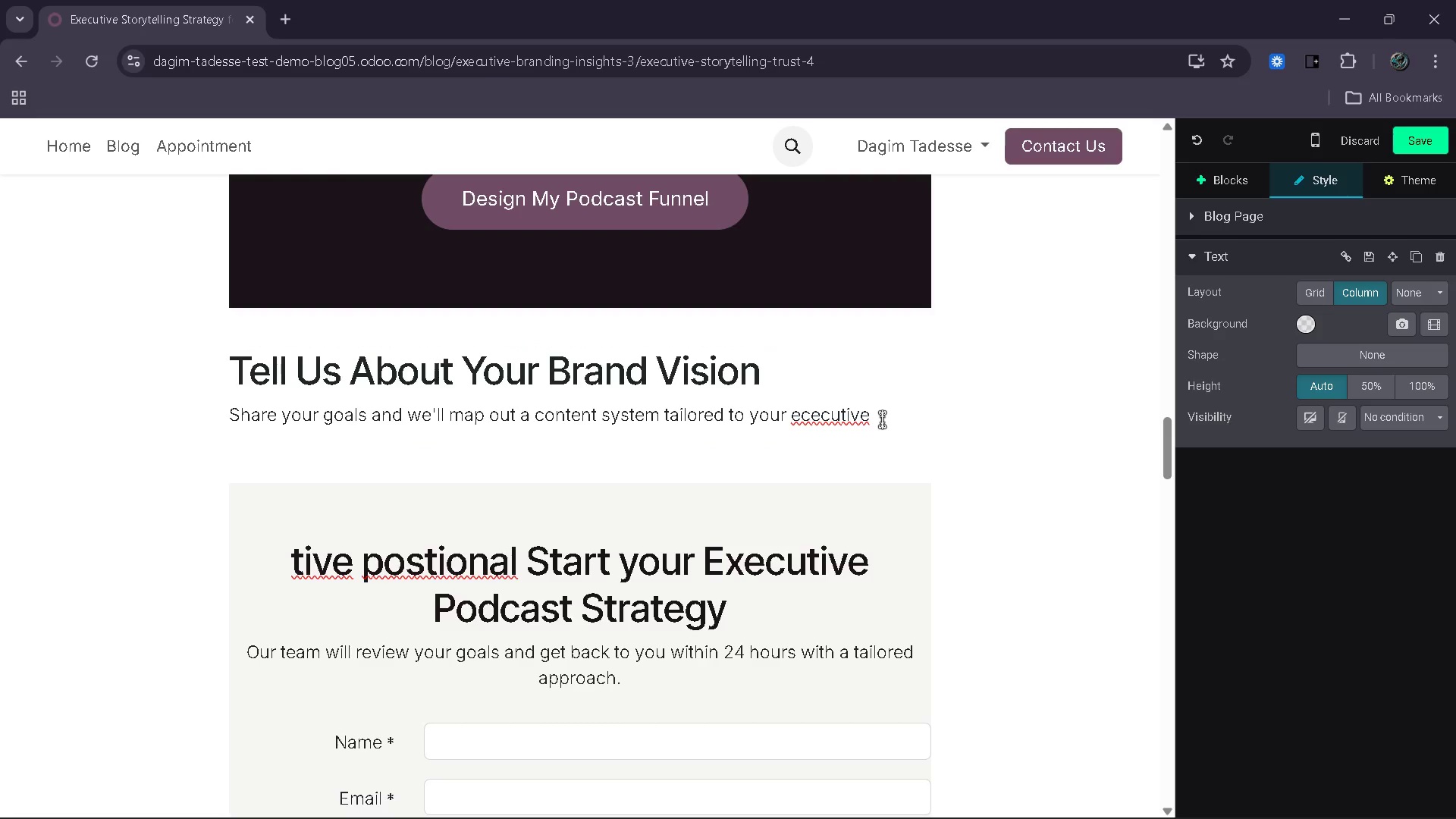 
key(ArrowRight)
 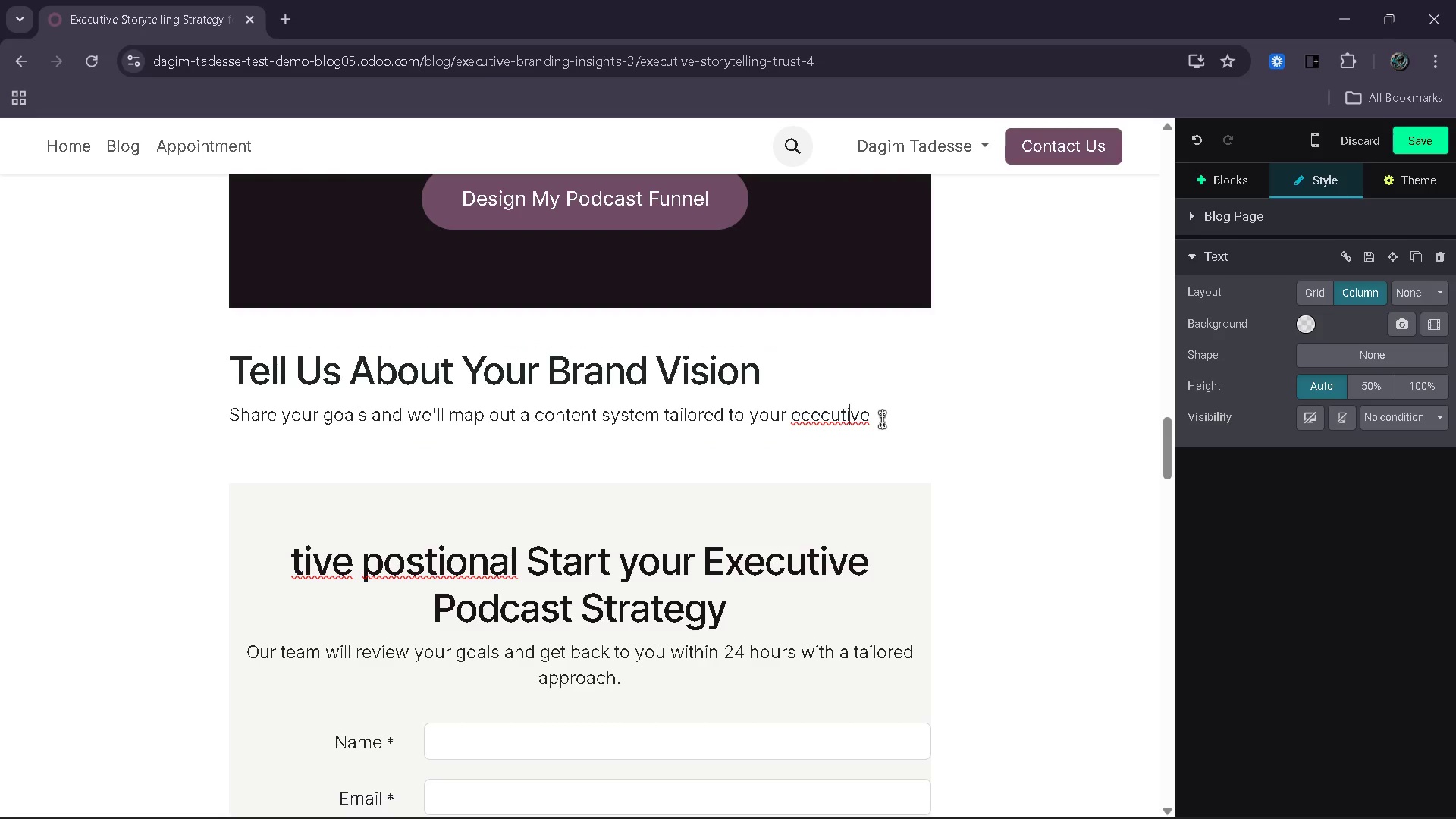 
key(ArrowRight)
 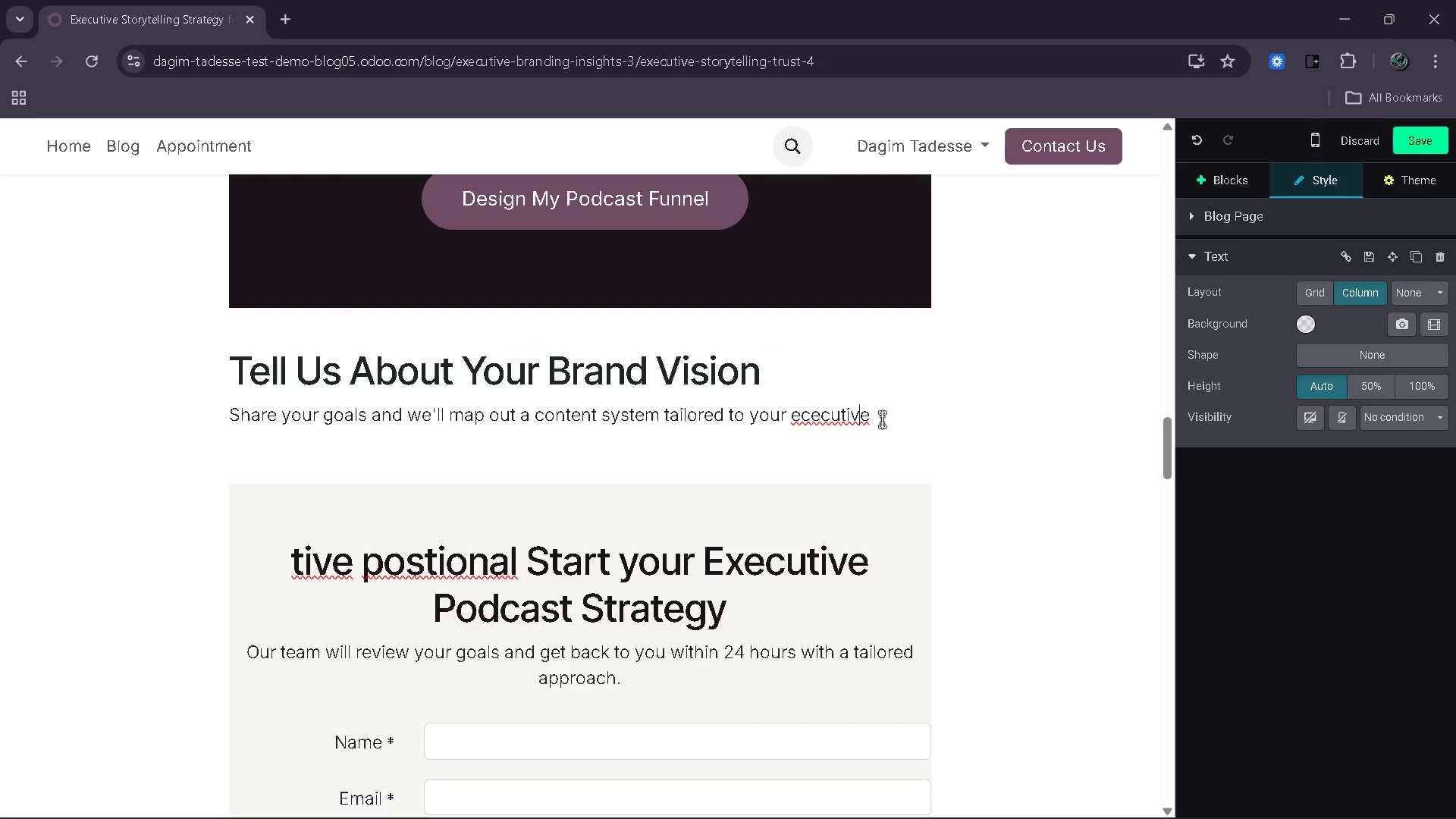 
key(ArrowRight)
 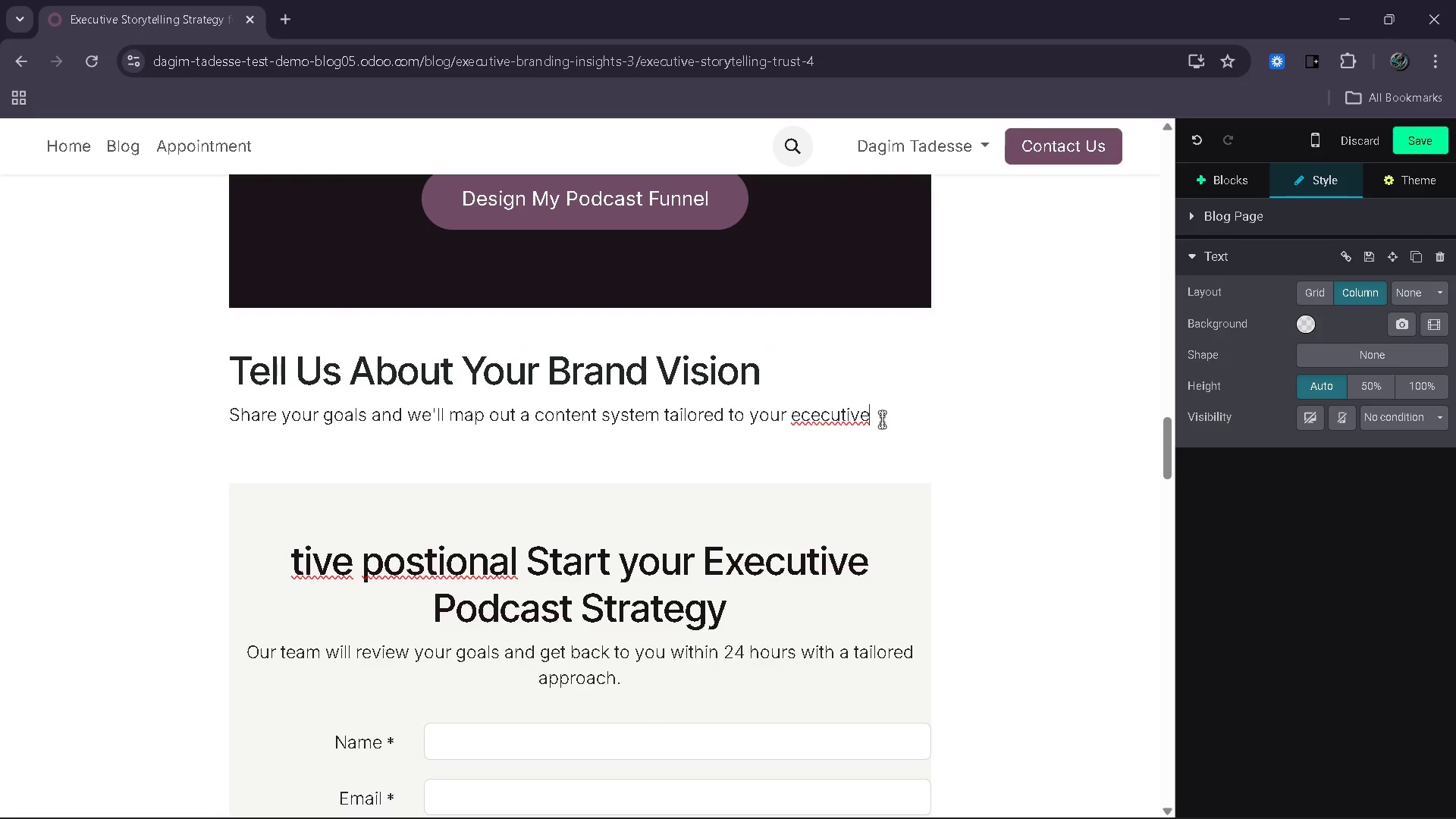 
key(ArrowRight)
 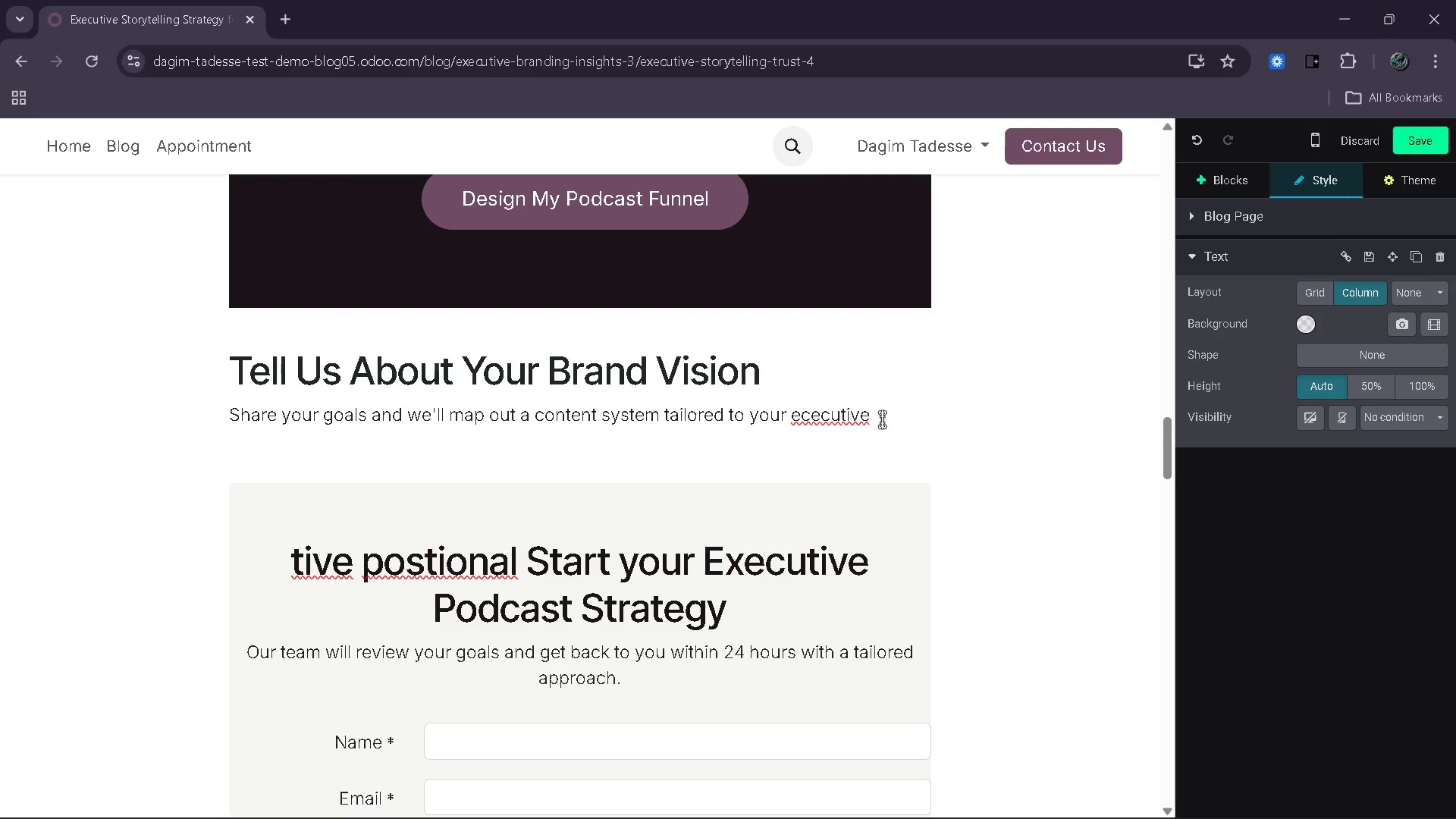 
key(ArrowRight)
 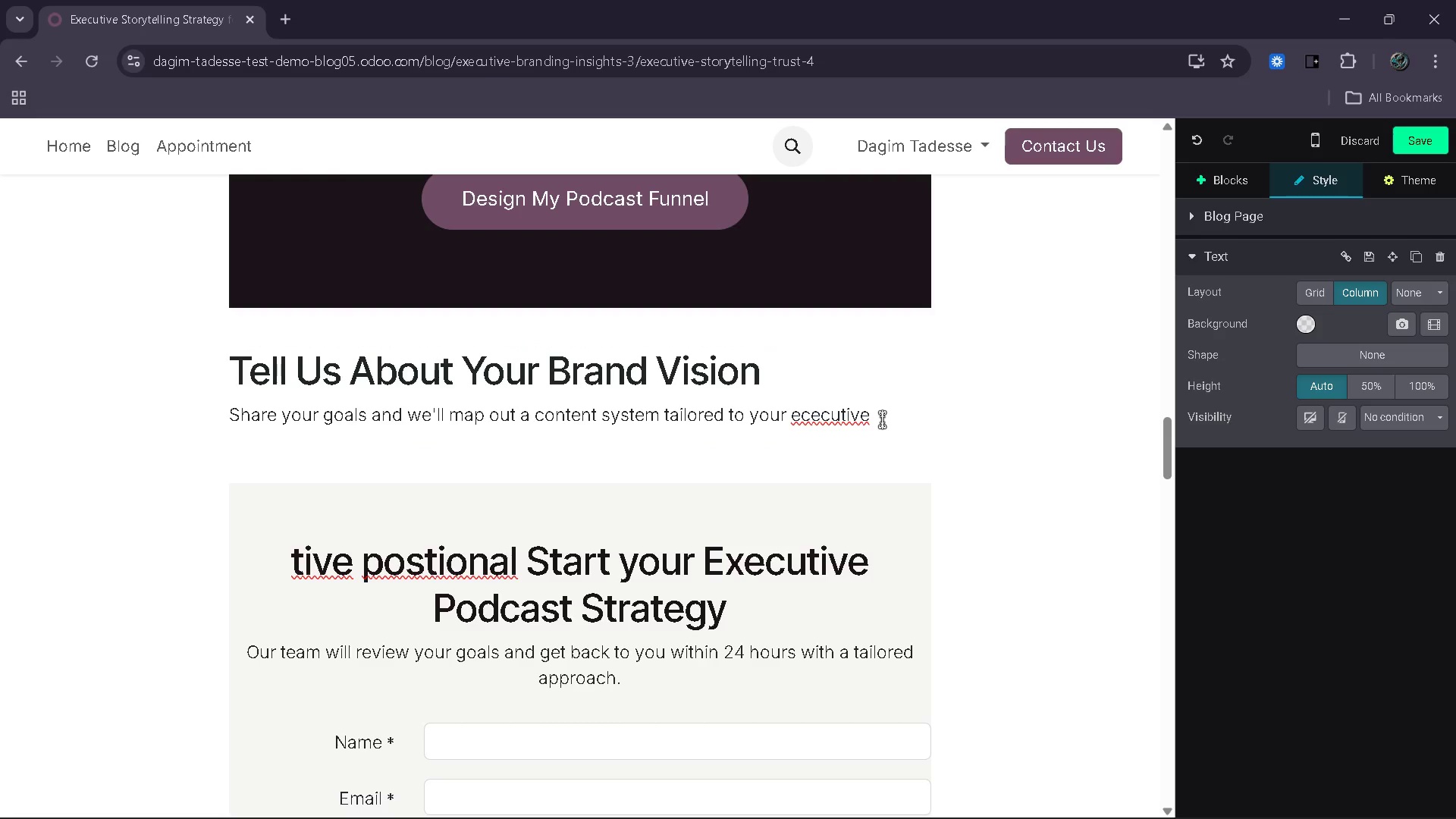 
type(pos)
key(Backspace)
key(Backspace)
key(Backspace)
key(Backspace)
key(Backspace)
 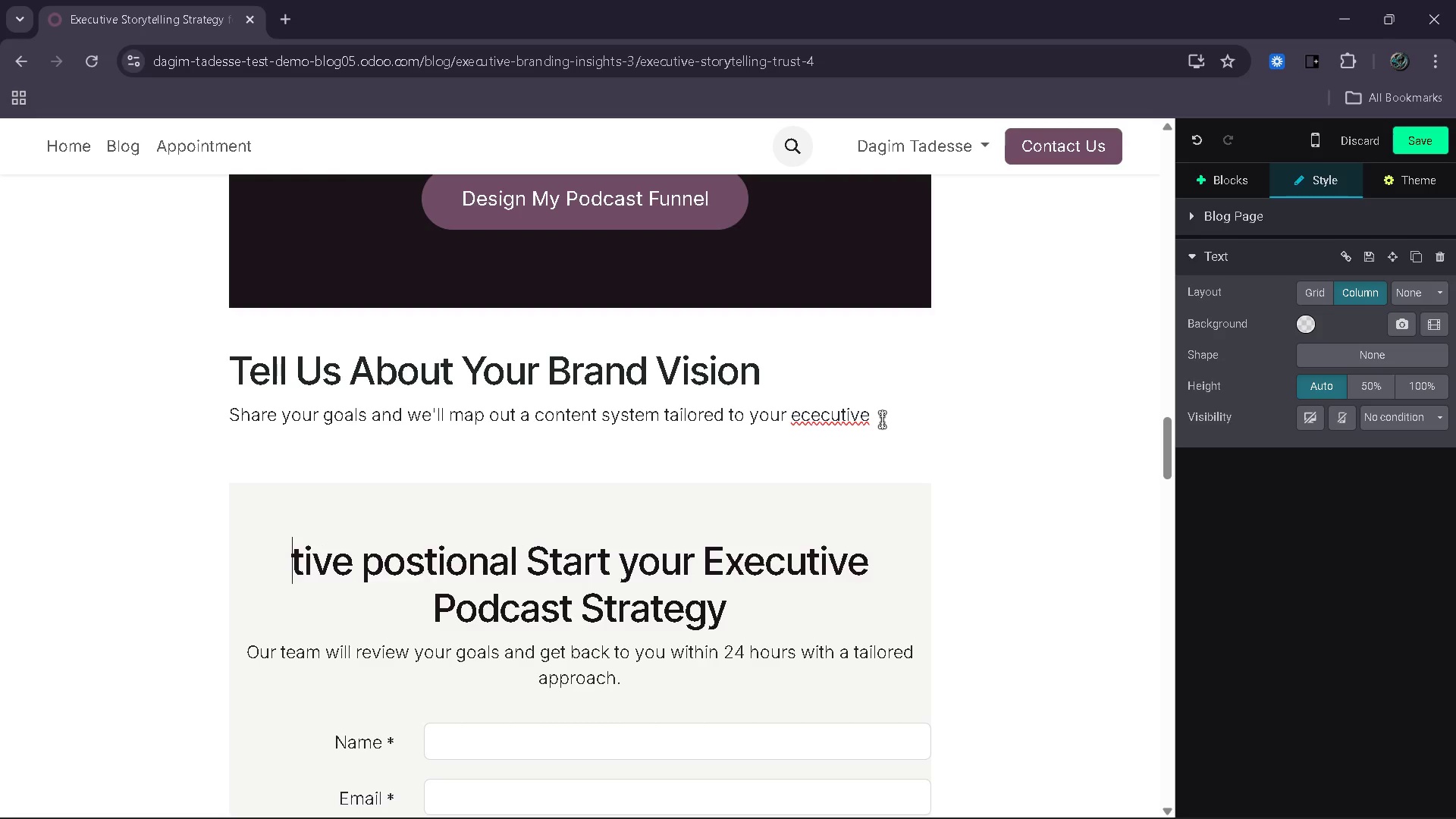 
key(ArrowUp)
 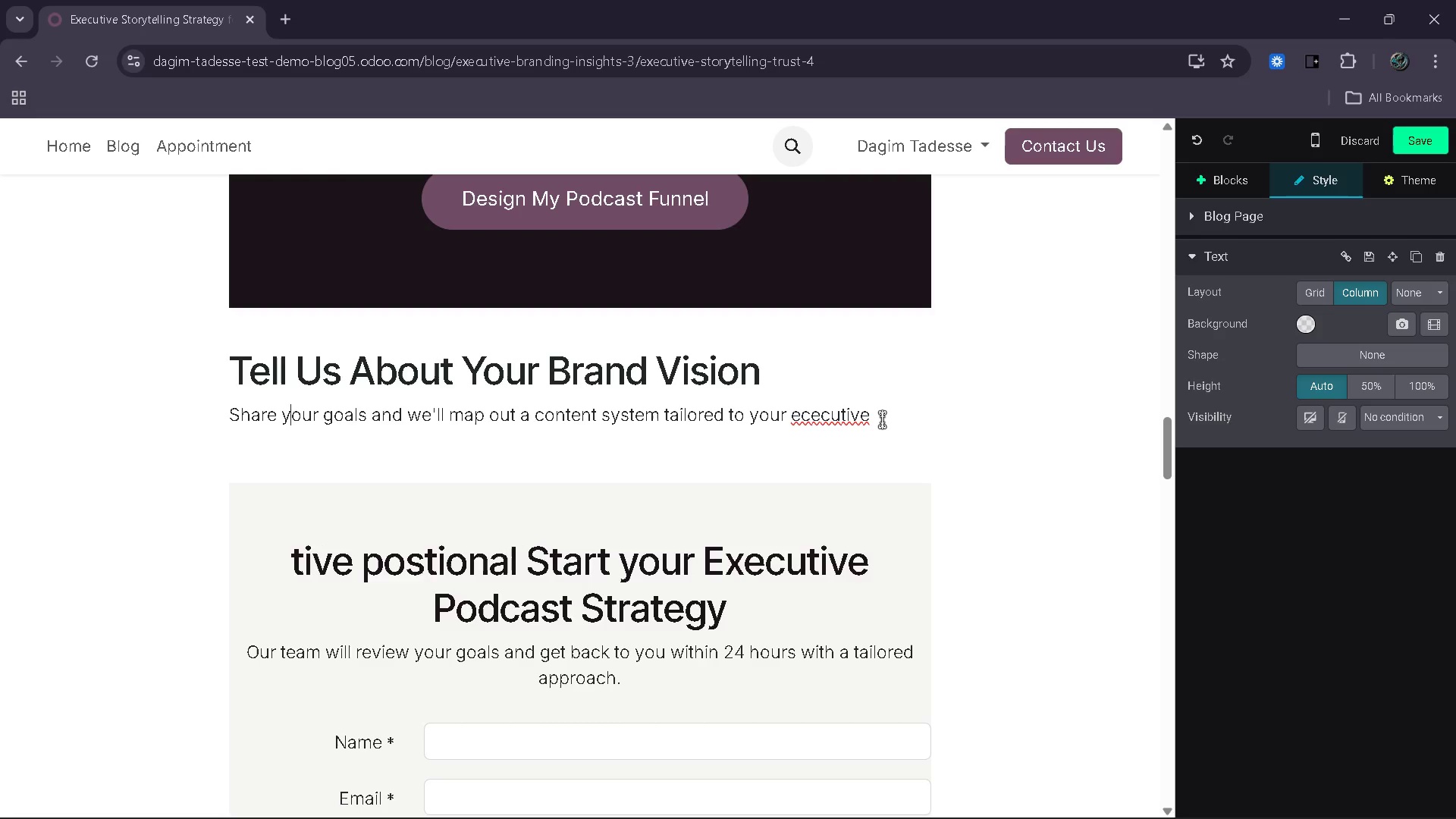 
type(Postive)
 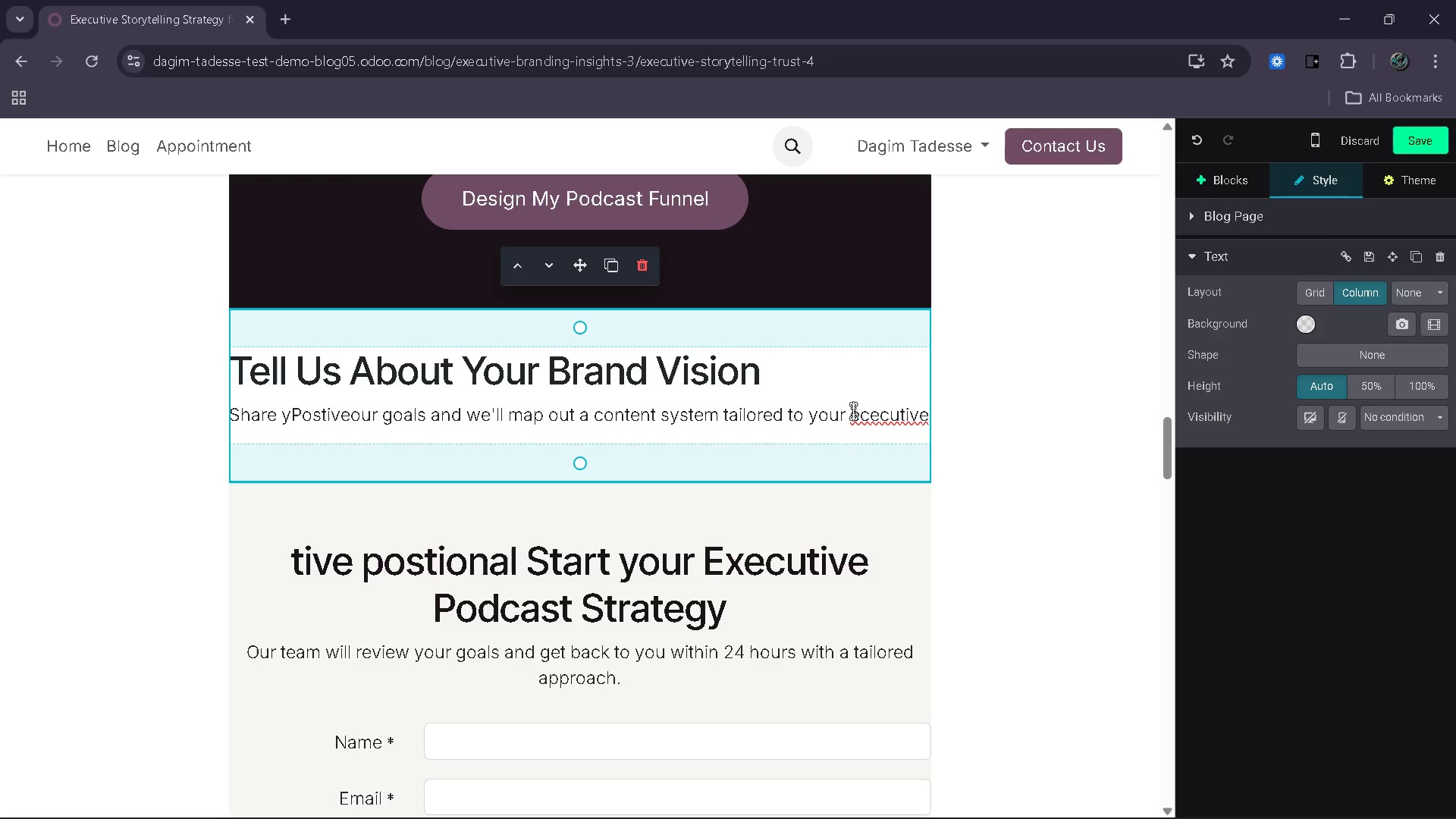 
wait(6.83)
 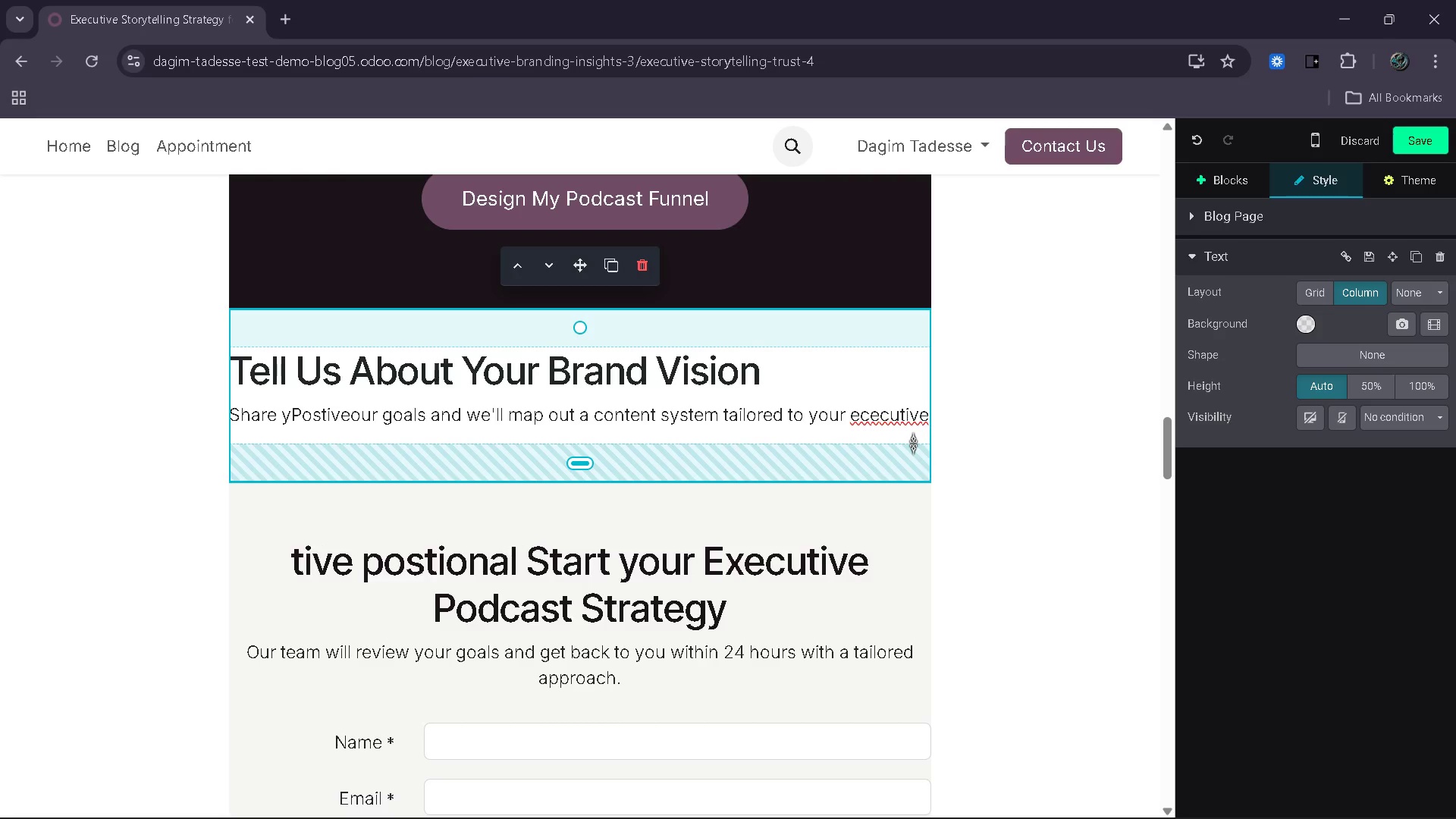 
left_click_drag(start_coordinate=[231, 415], to_coordinate=[844, 409])
 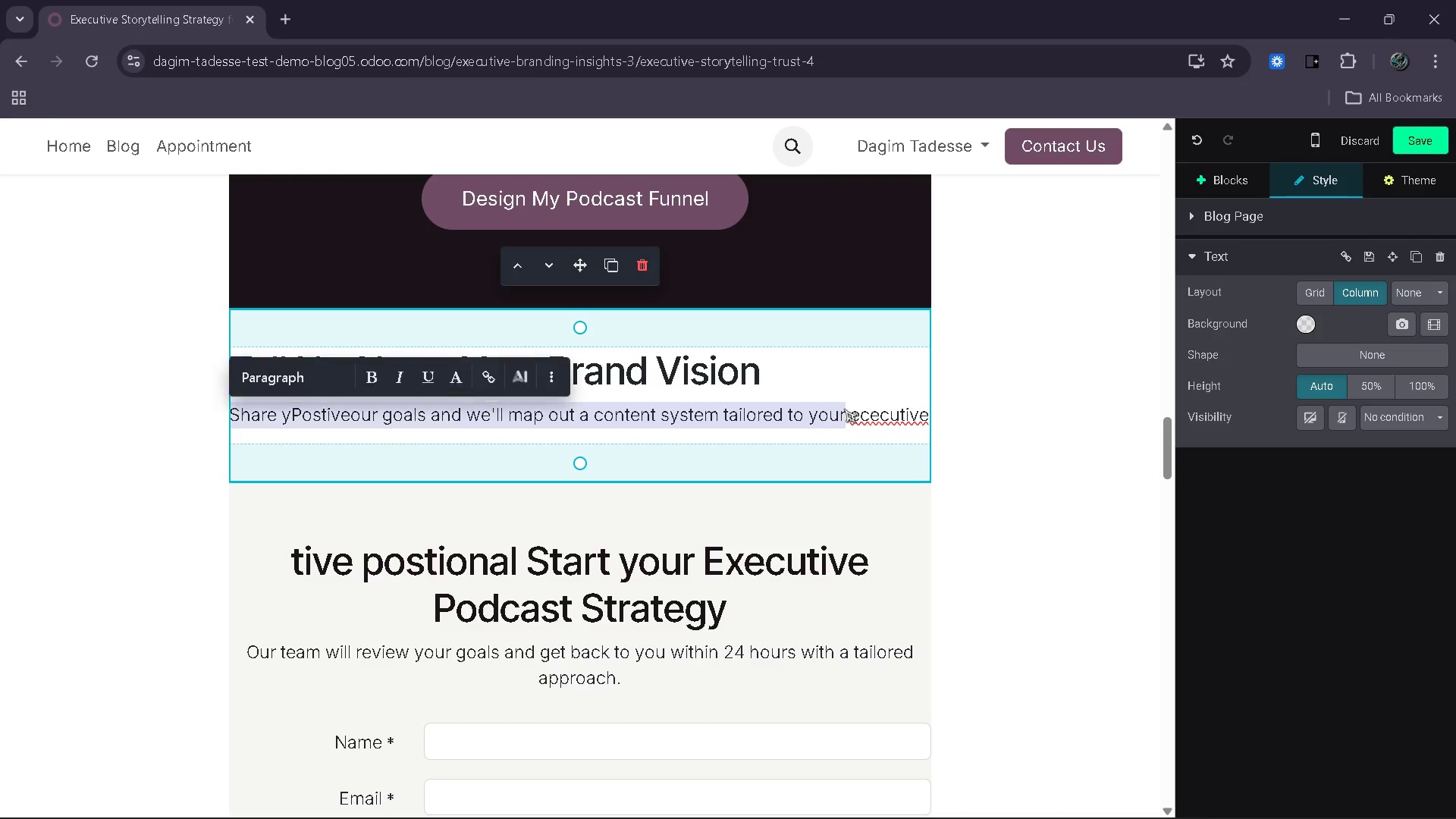 
left_click([844, 409])
 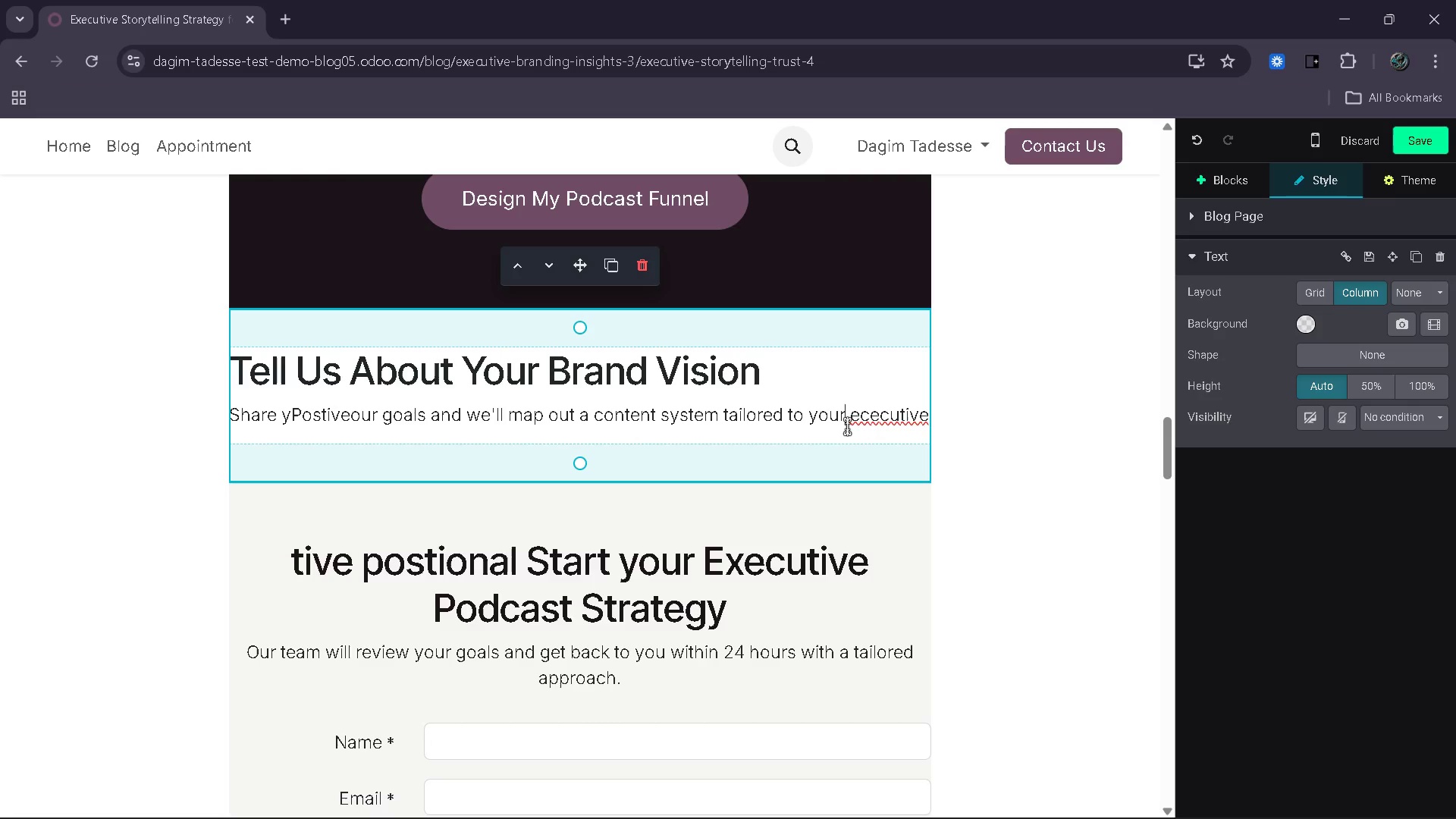 
wait(8.72)
 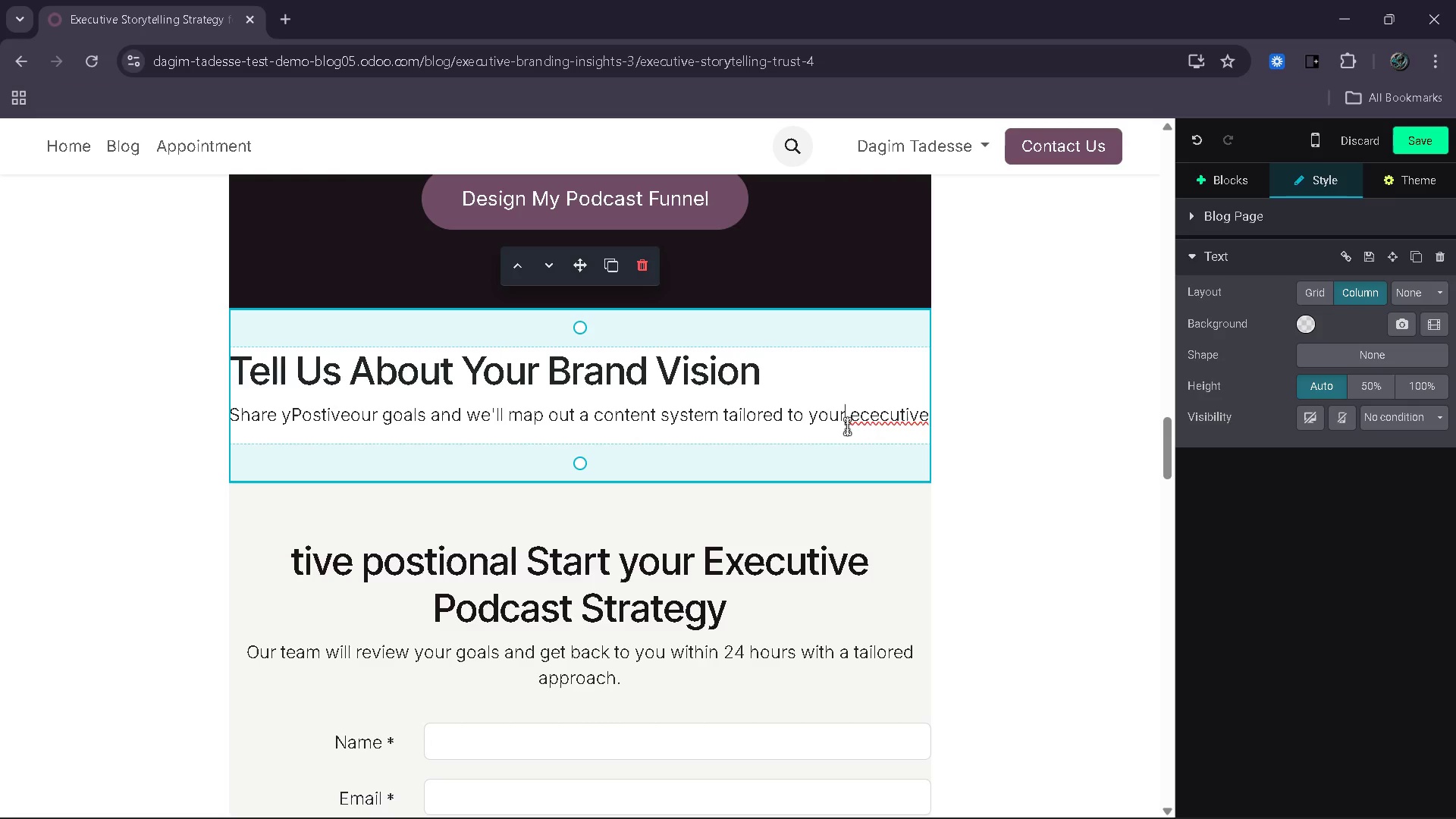 
left_click([868, 422])
 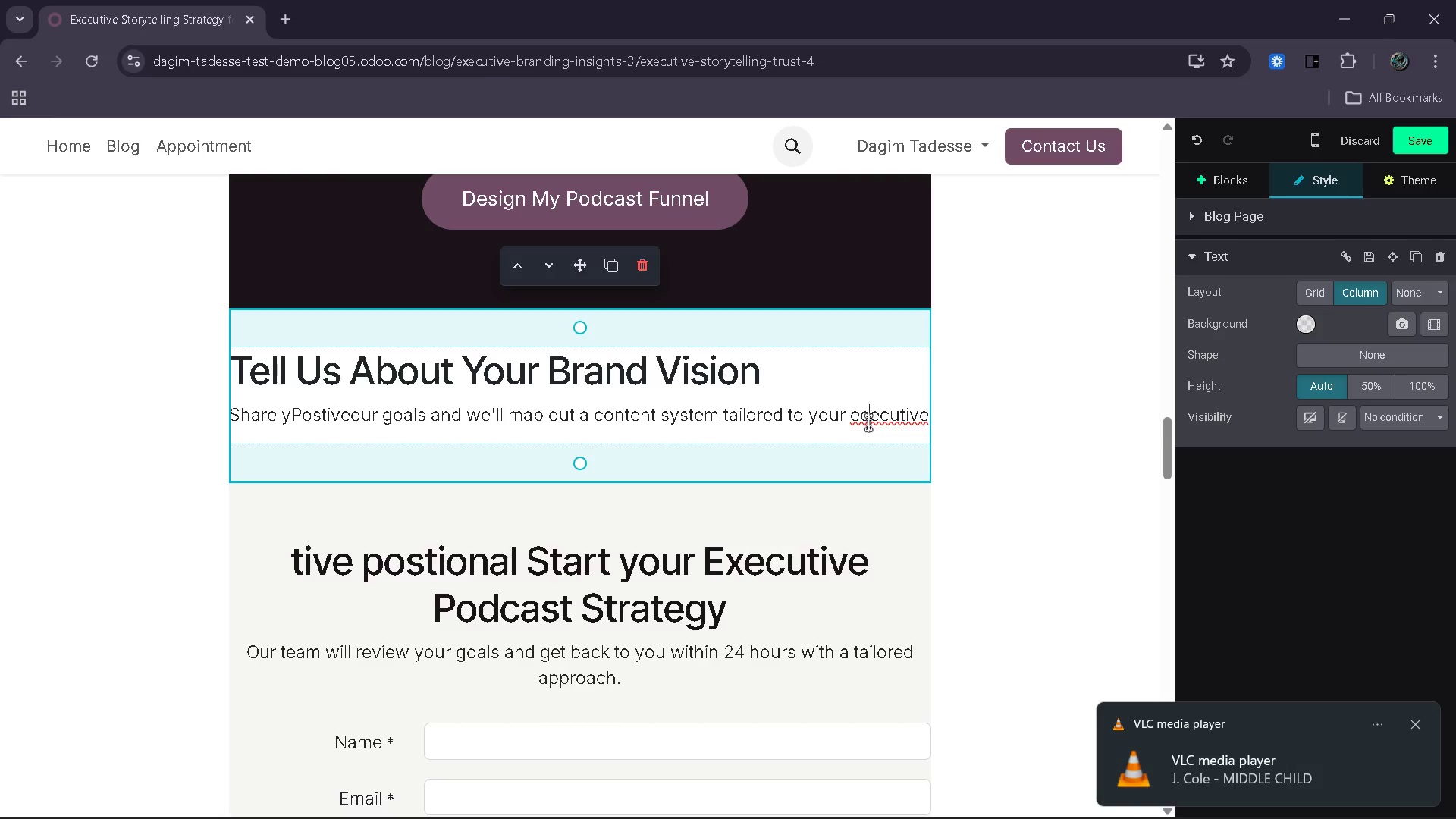 
key(Backspace)
 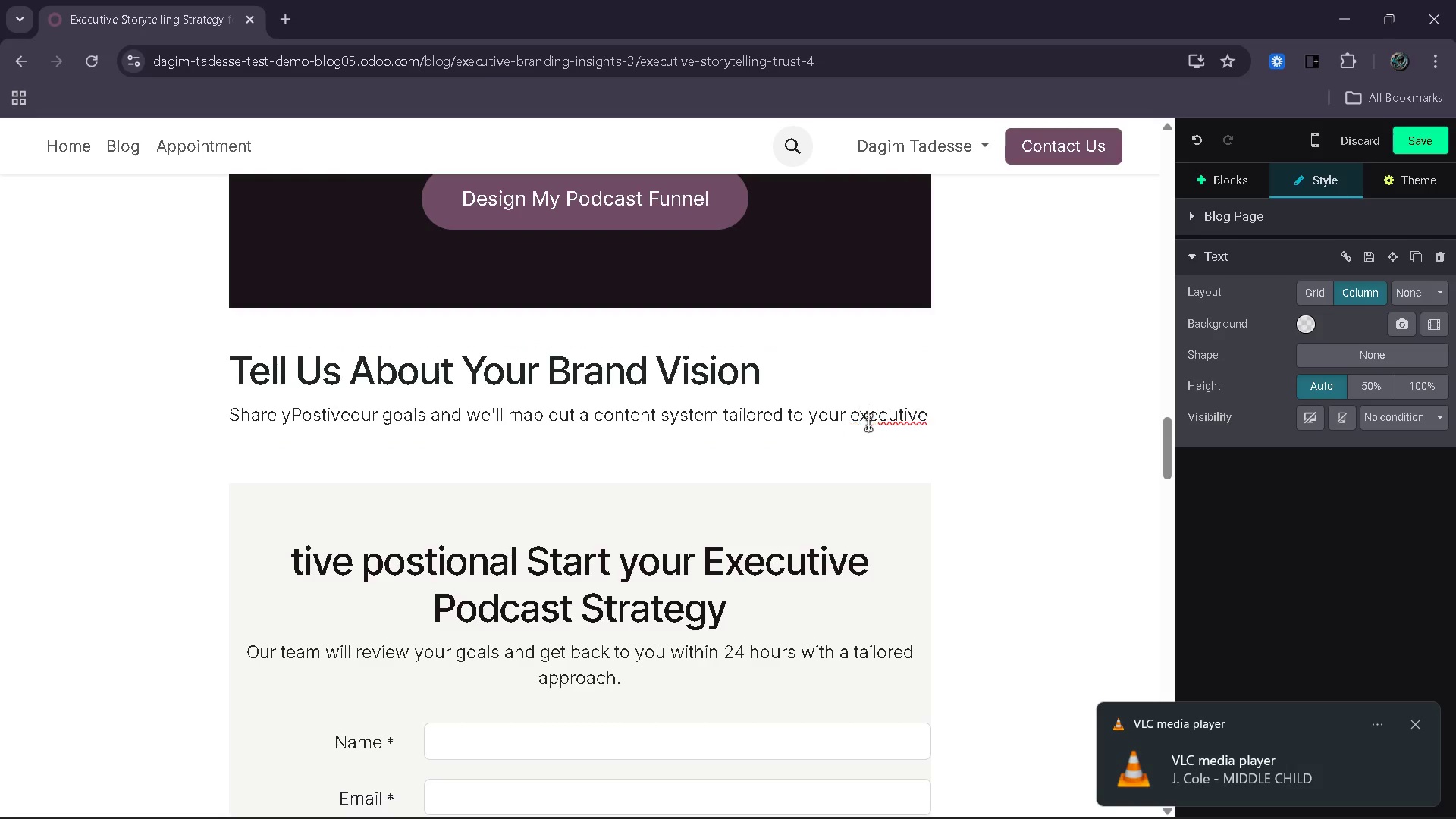 
key(X)
 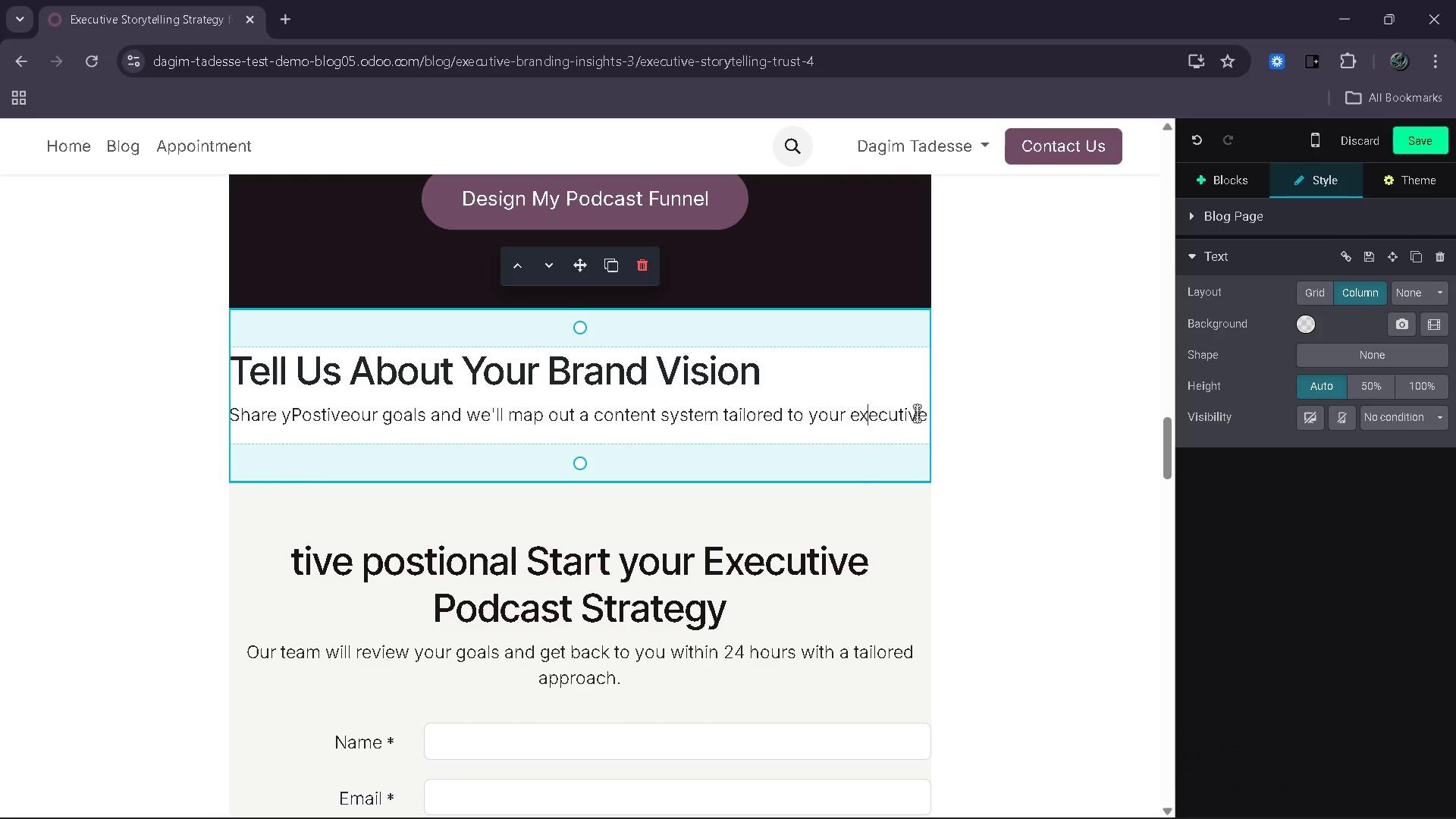 
left_click([929, 419])
 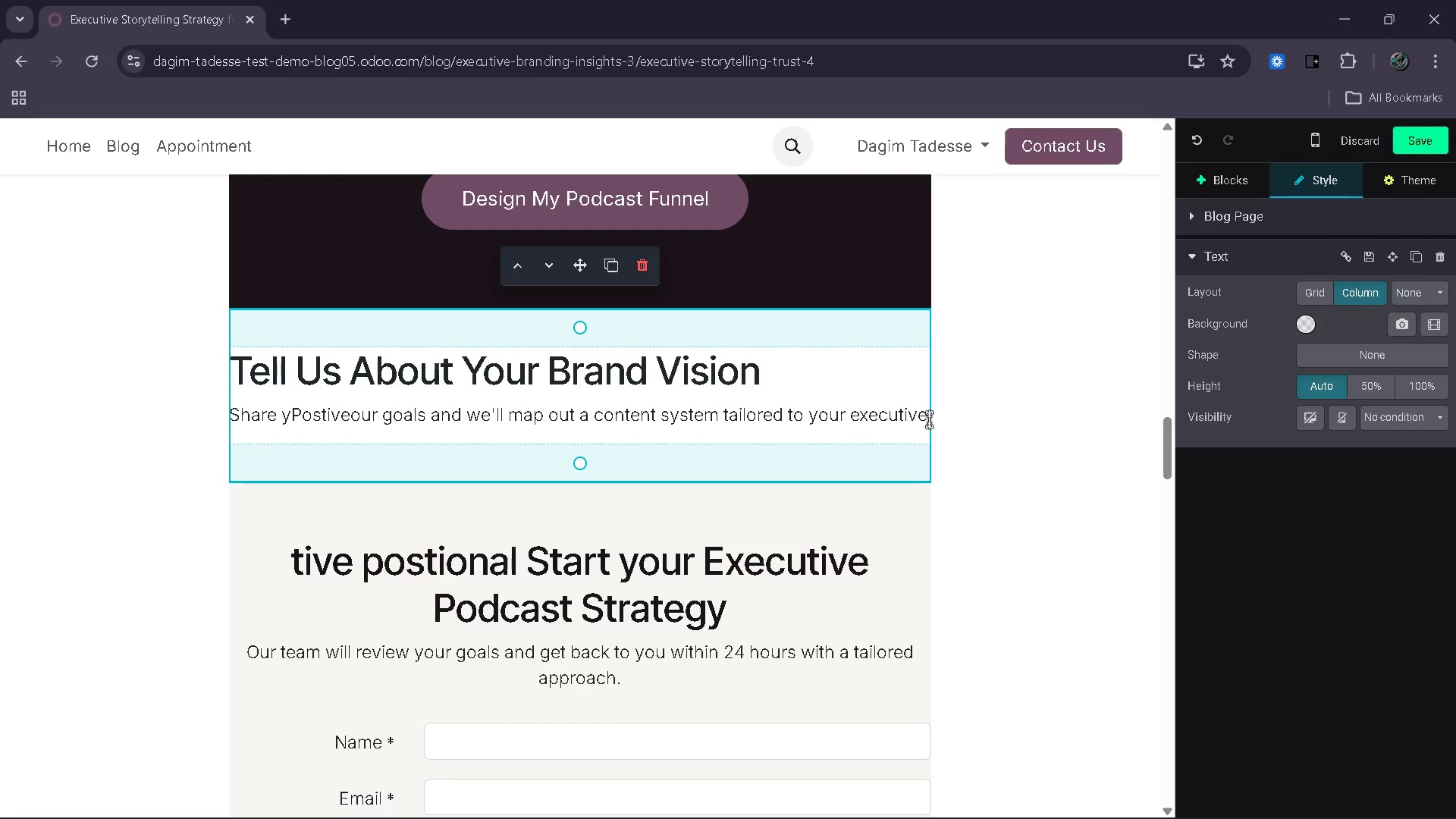 
key(ArrowRight)
 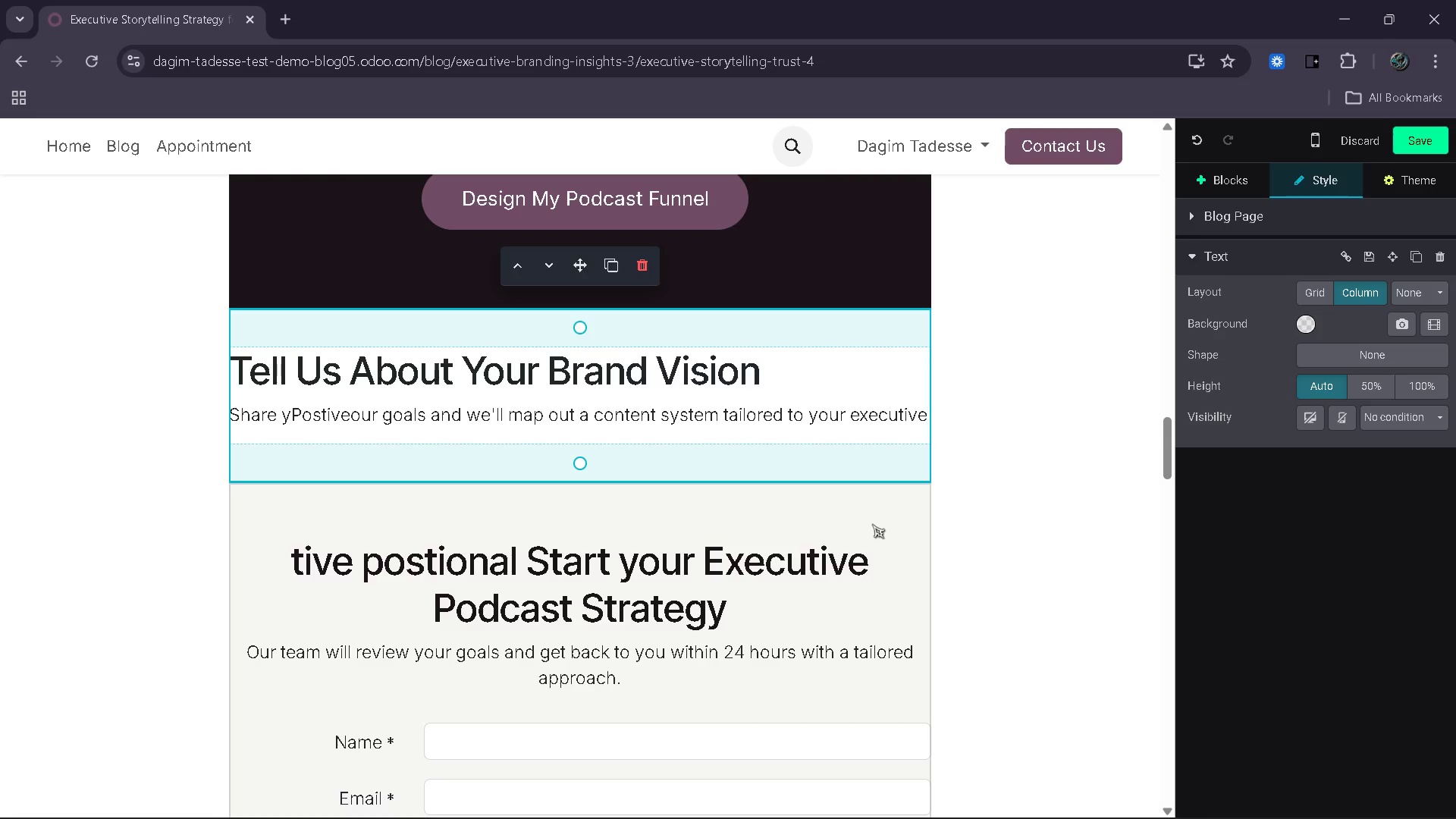 
type(kjbkj)
 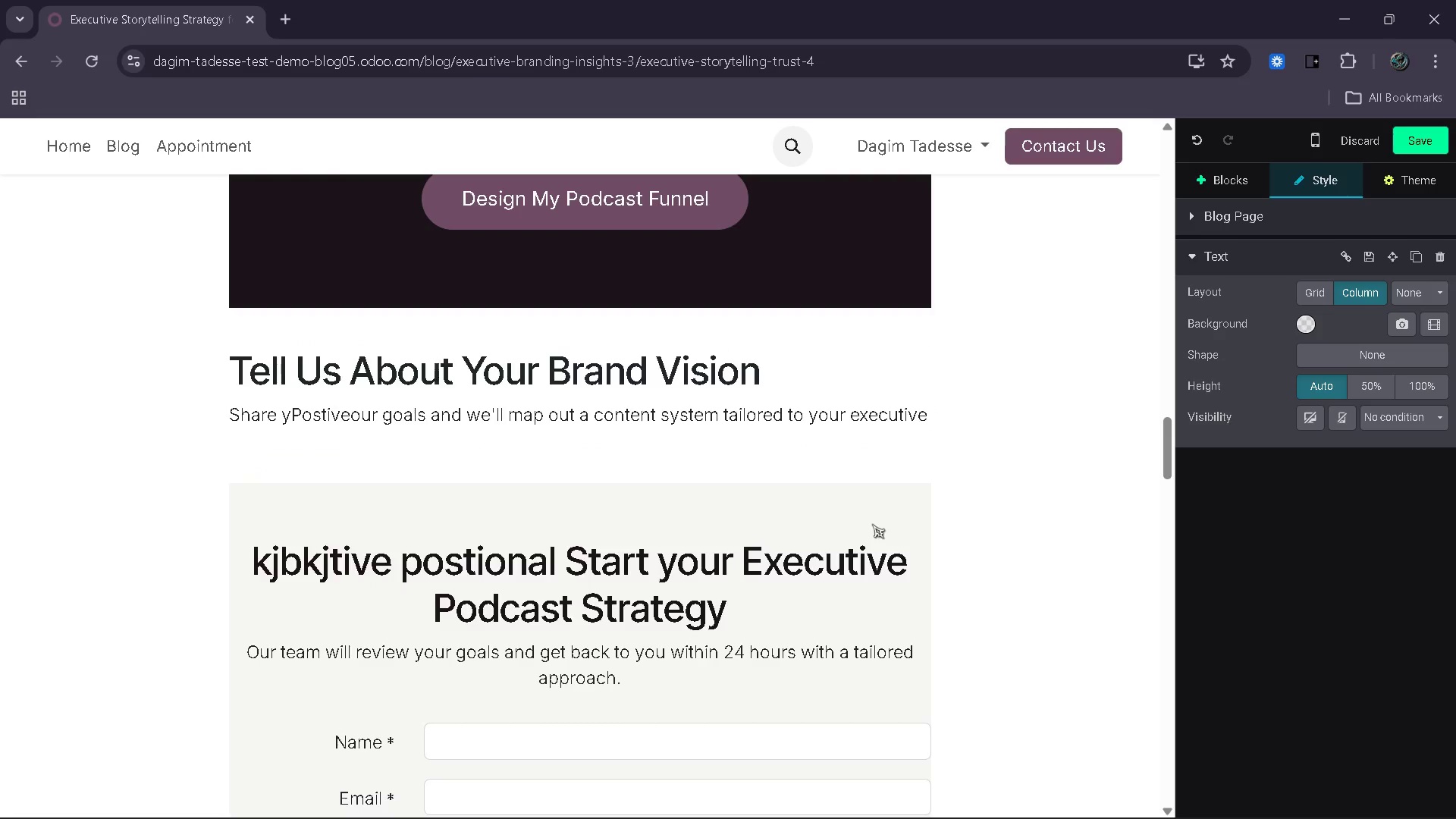 
key(Control+Z)
 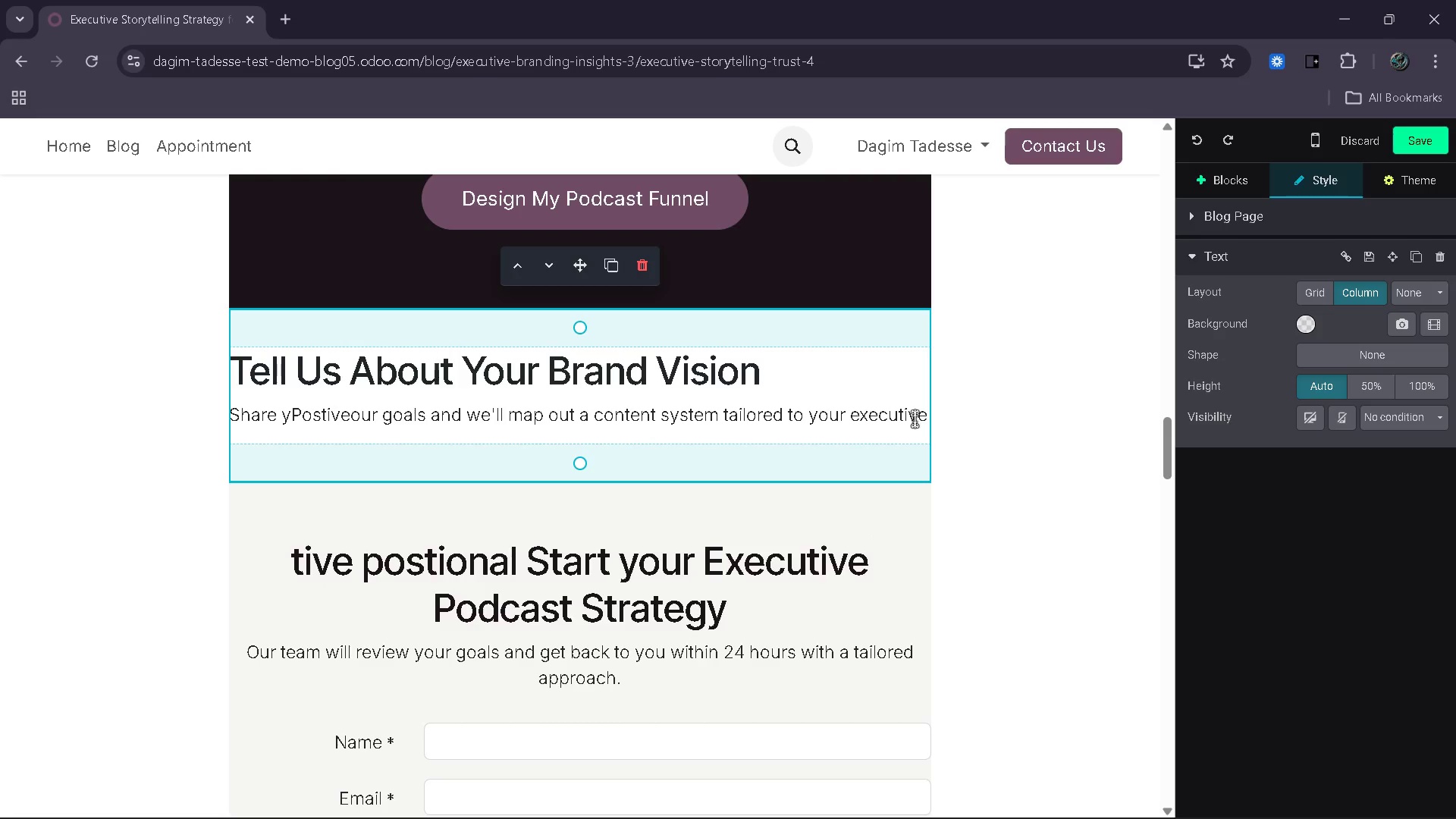 
left_click([927, 413])
 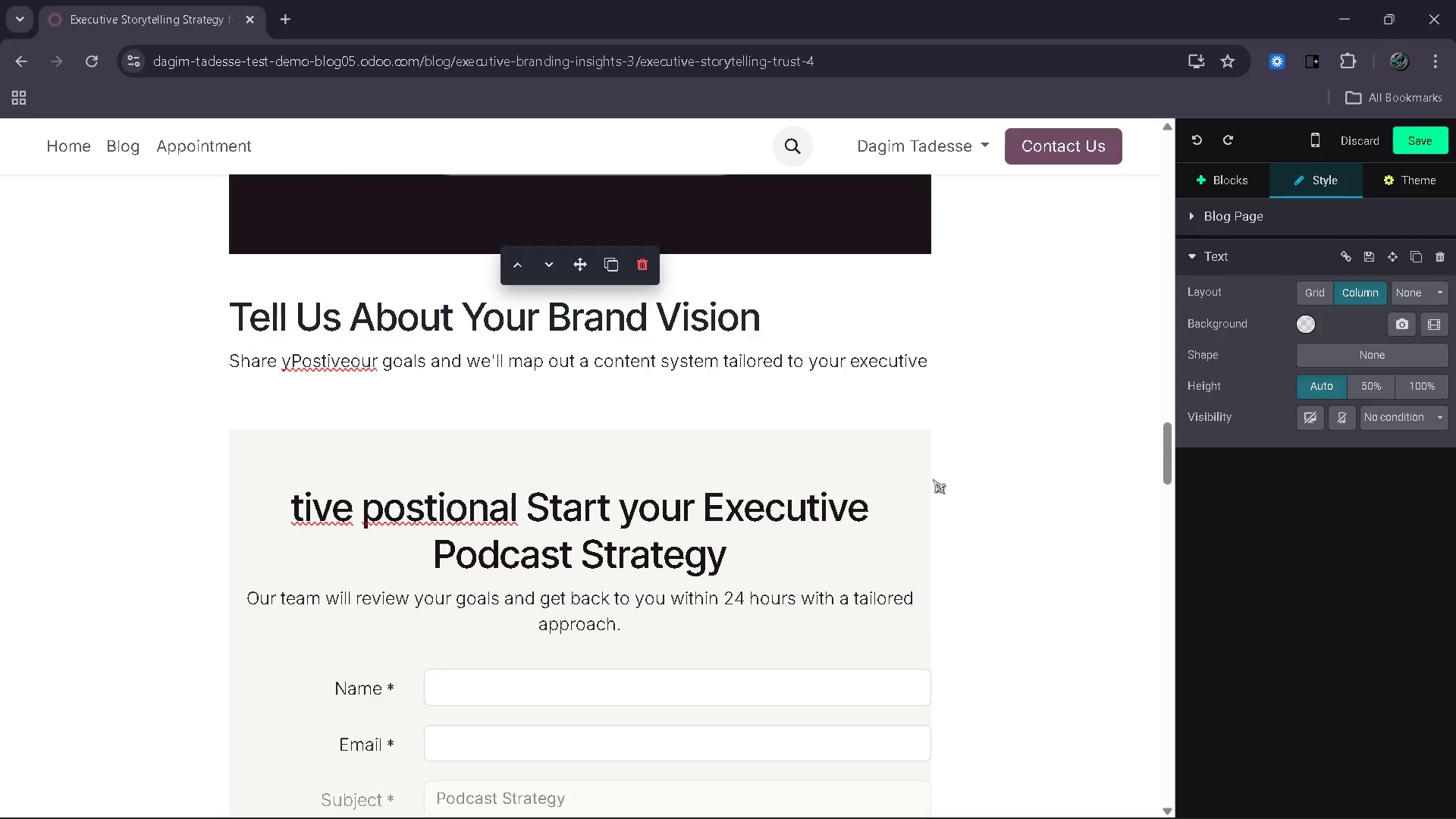 
wait(5.22)
 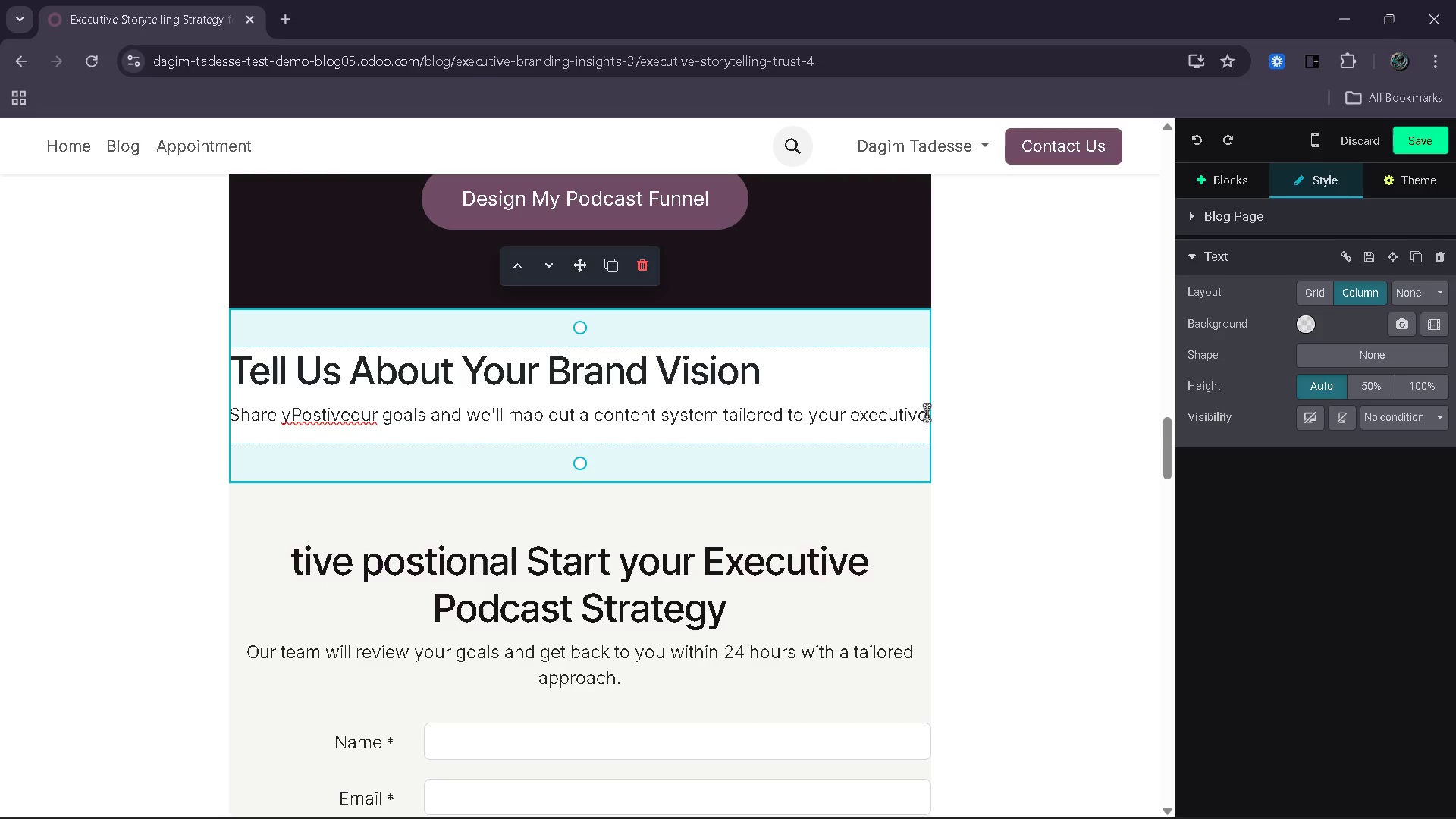 
key(Period)
 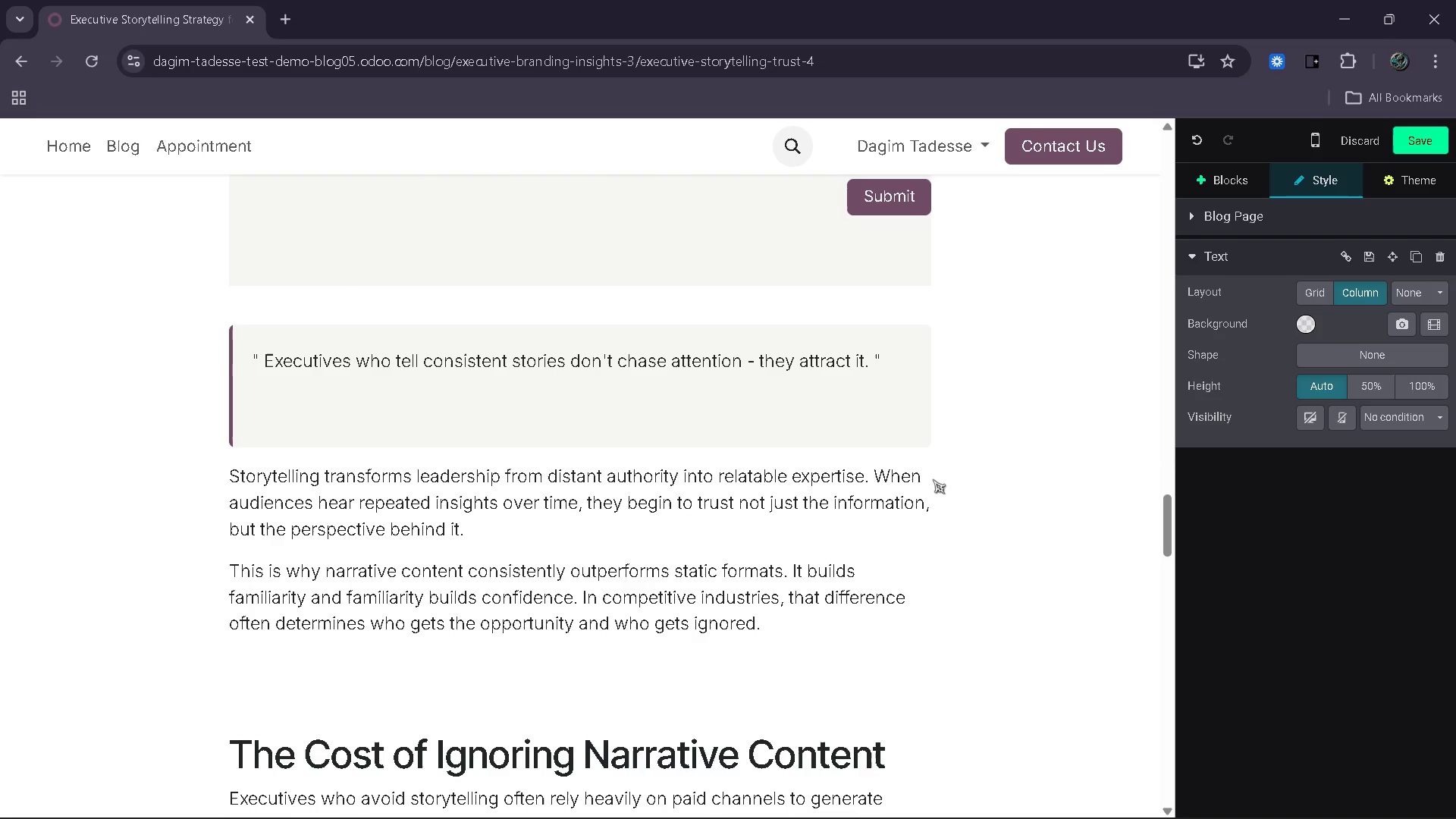 
wait(34.25)
 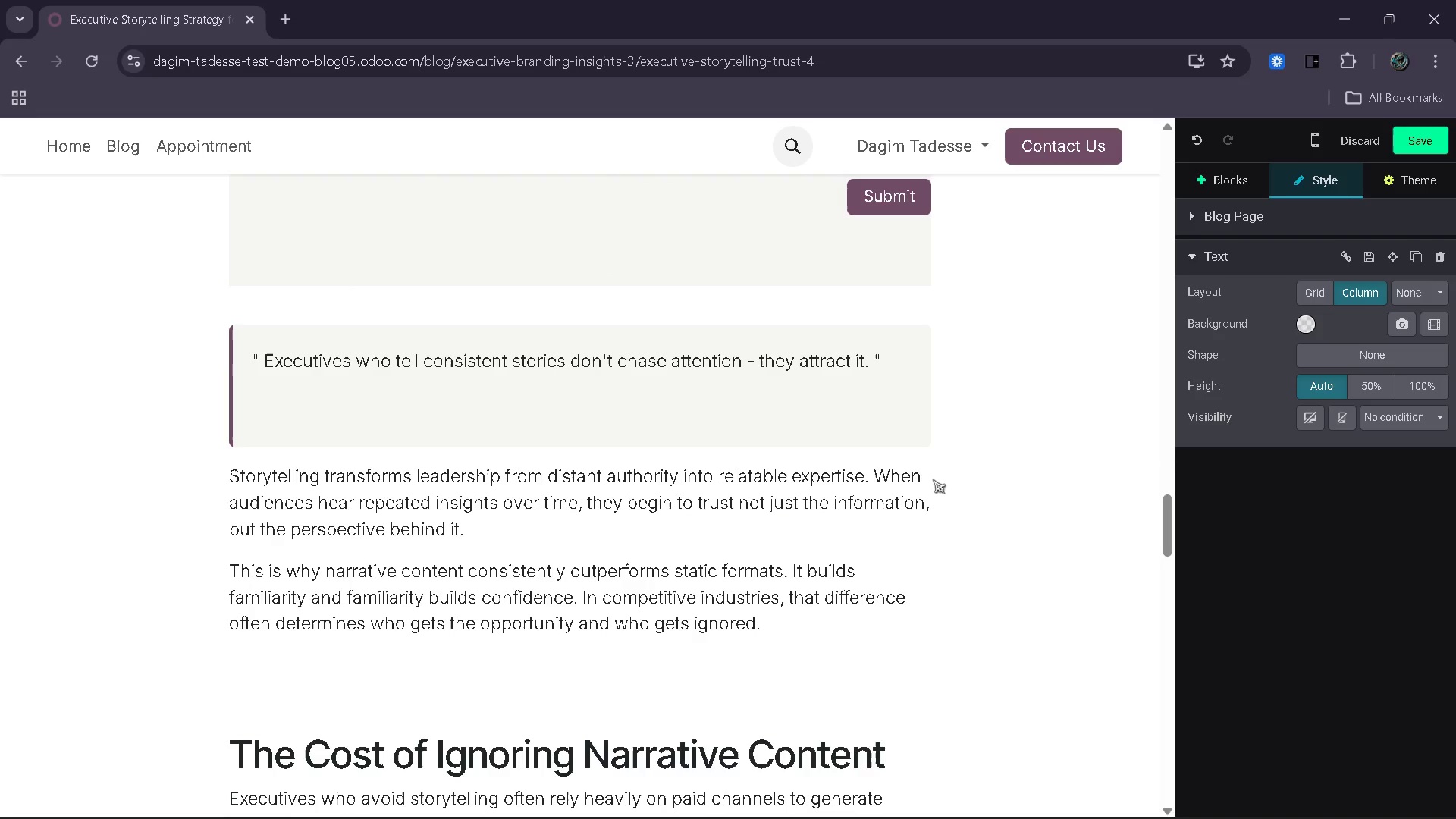 
left_click_drag(start_coordinate=[235, 476], to_coordinate=[771, 629])
 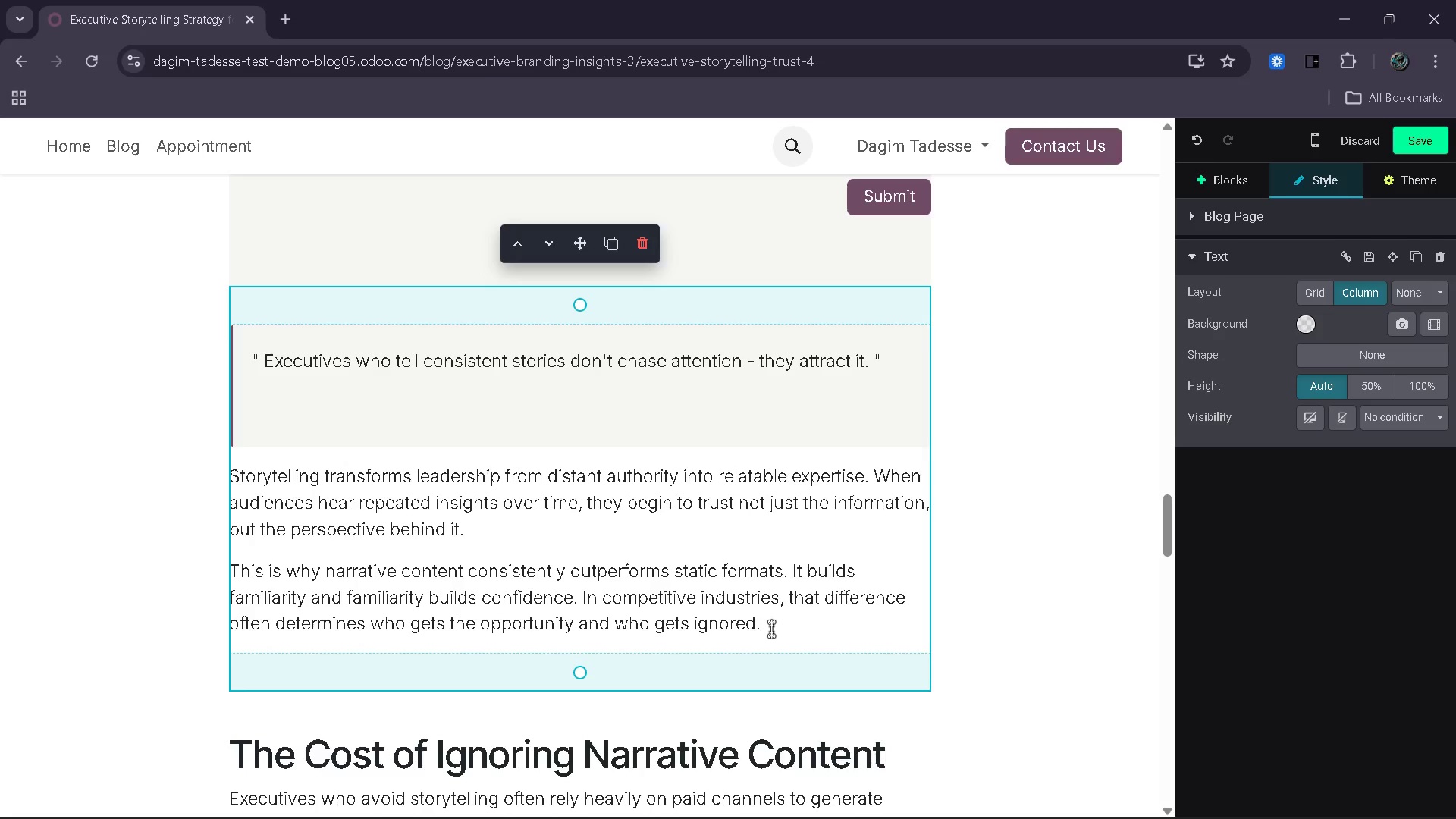 
left_click_drag(start_coordinate=[771, 629], to_coordinate=[258, 490])
 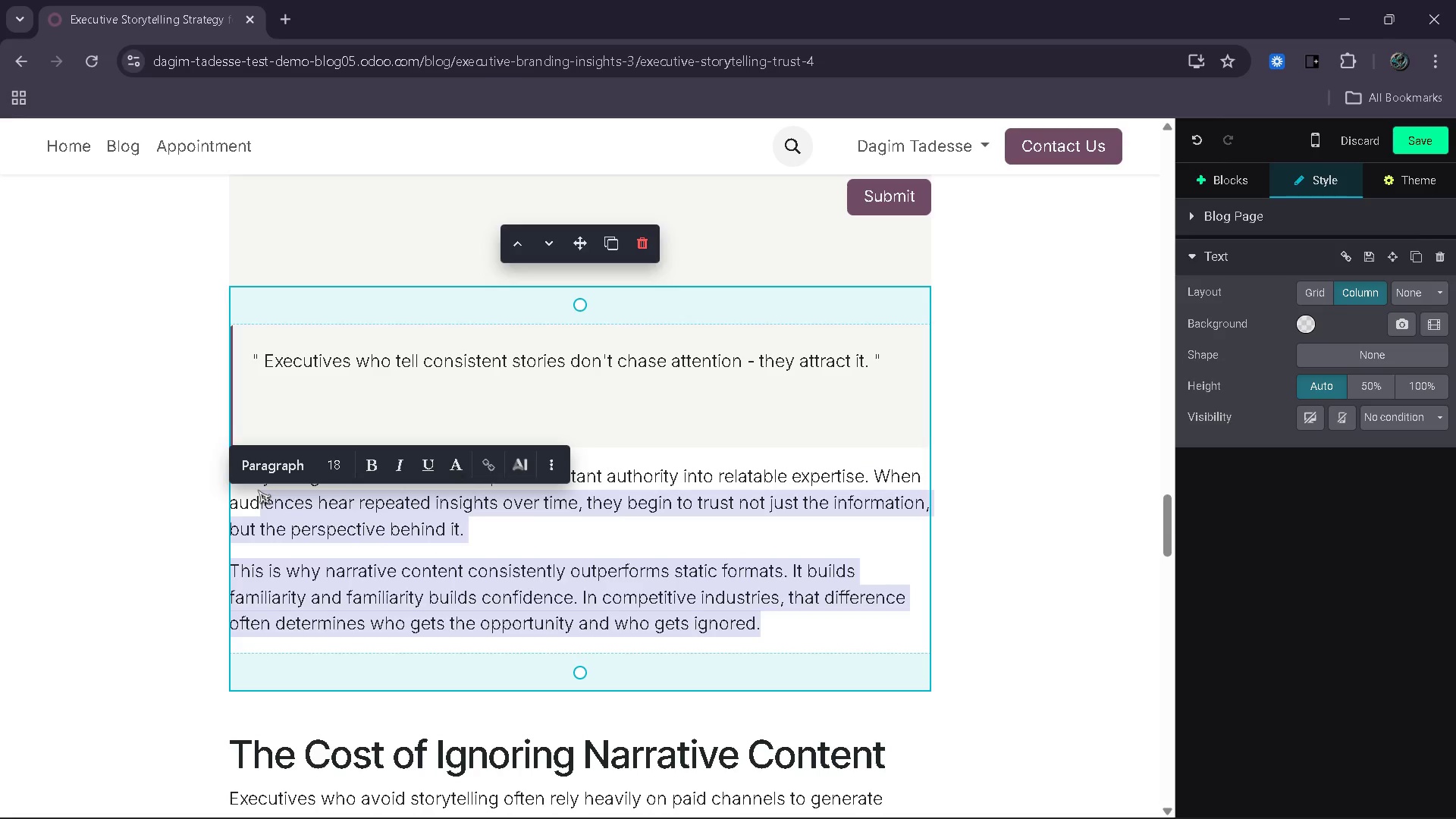 
key(Backspace)
 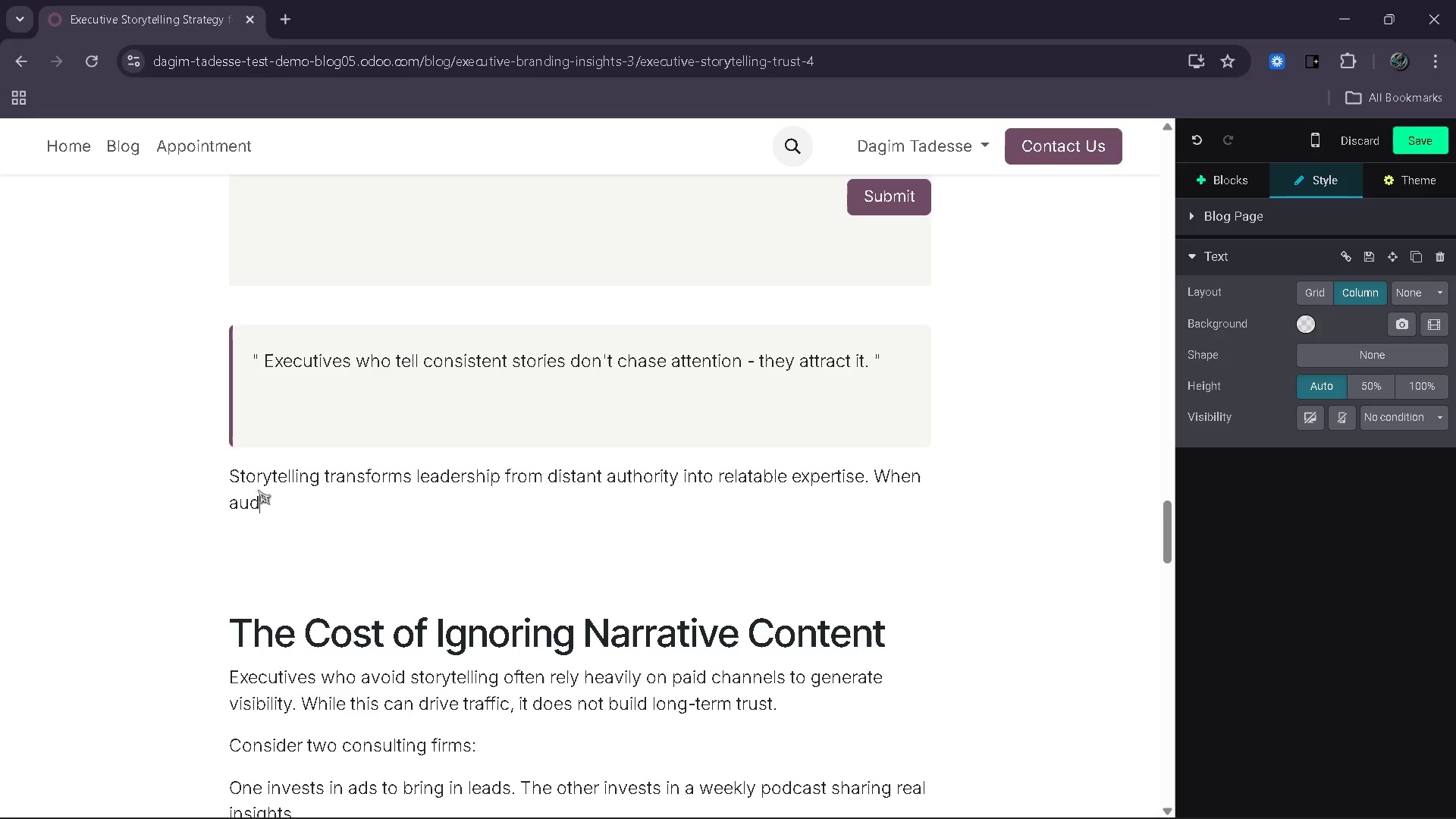 
hold_key(key=Backspace, duration=1.52)
 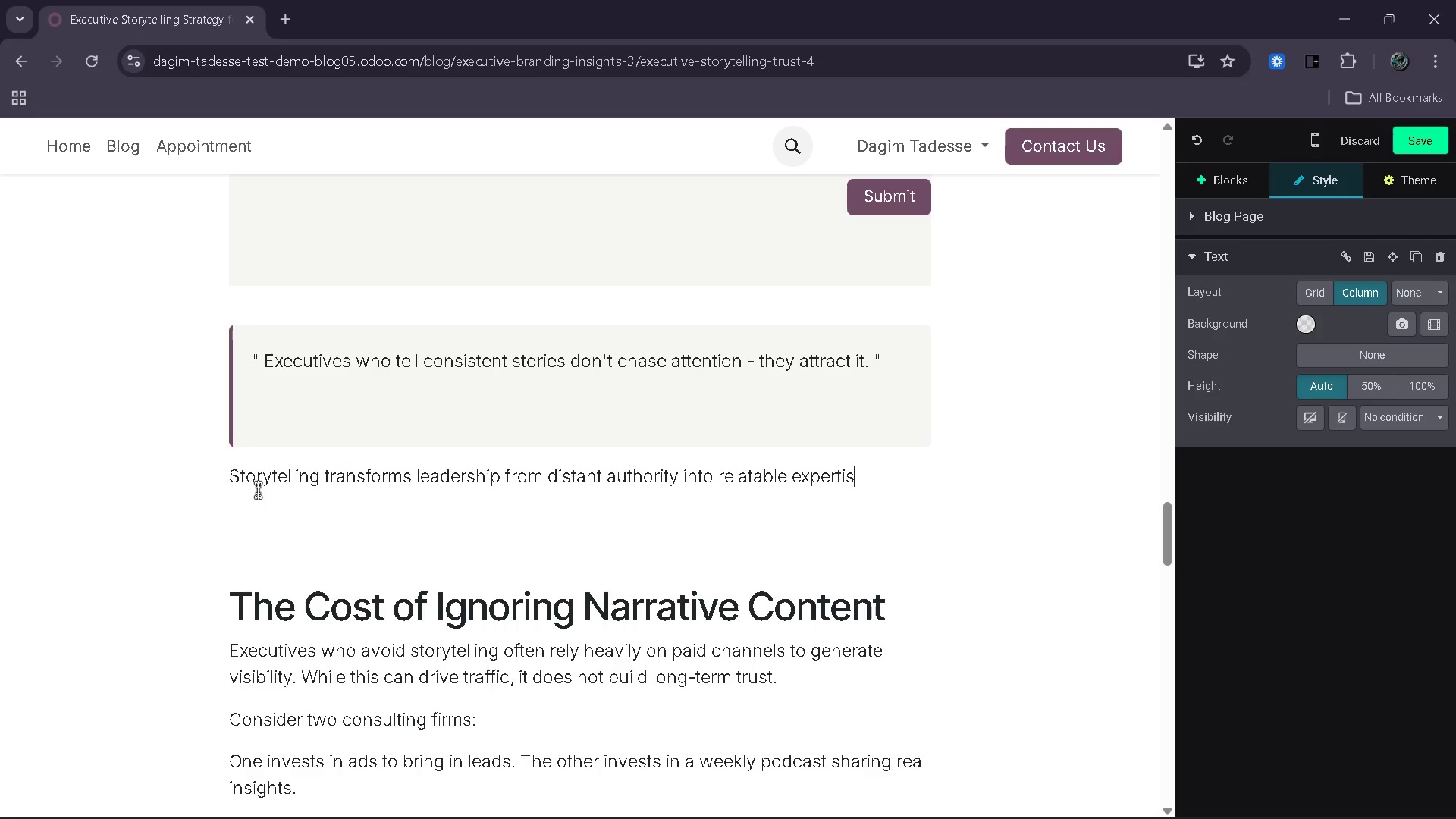 
hold_key(key=Backspace, duration=0.36)
 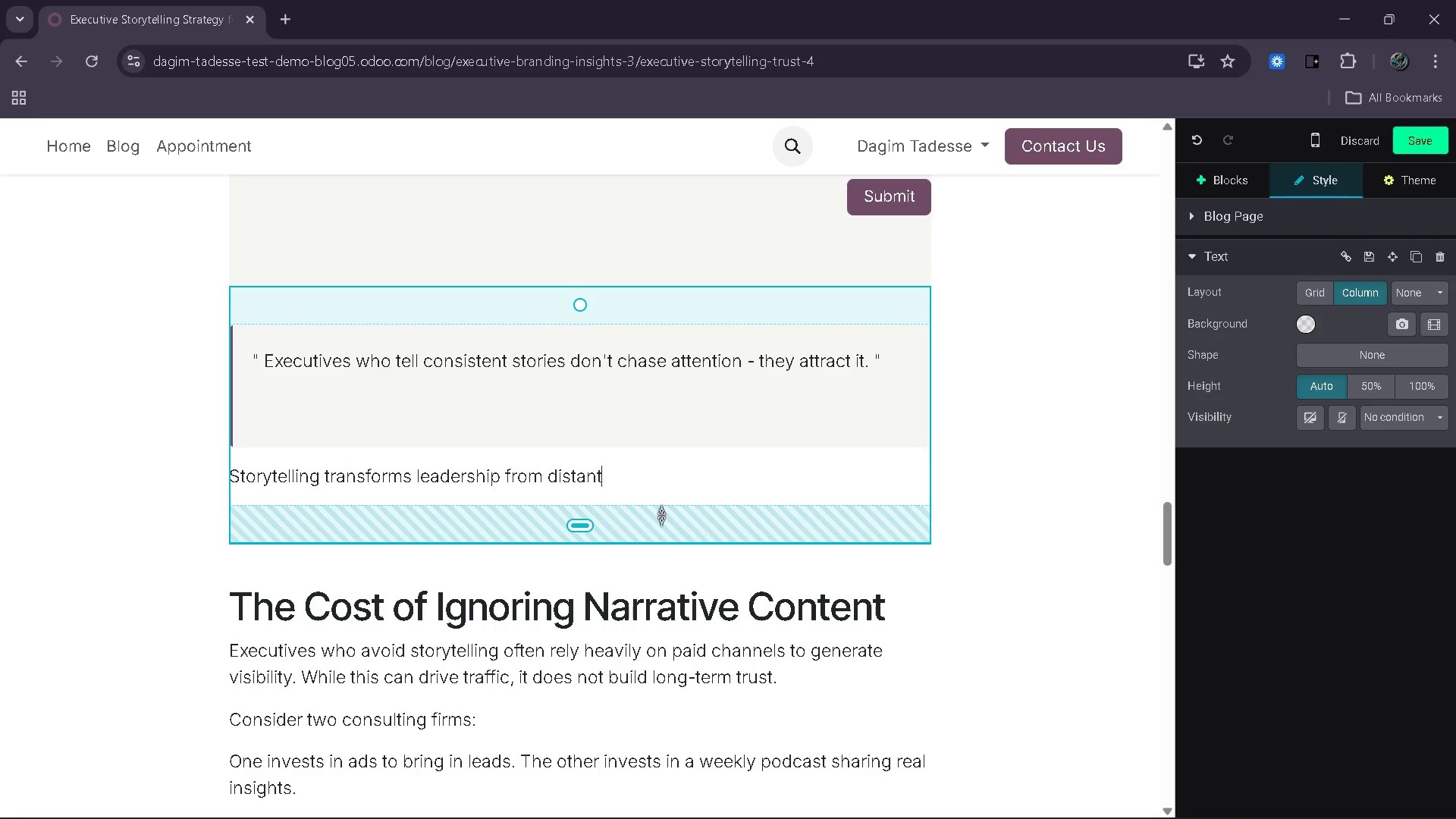 
left_click_drag(start_coordinate=[648, 487], to_coordinate=[300, 471])
 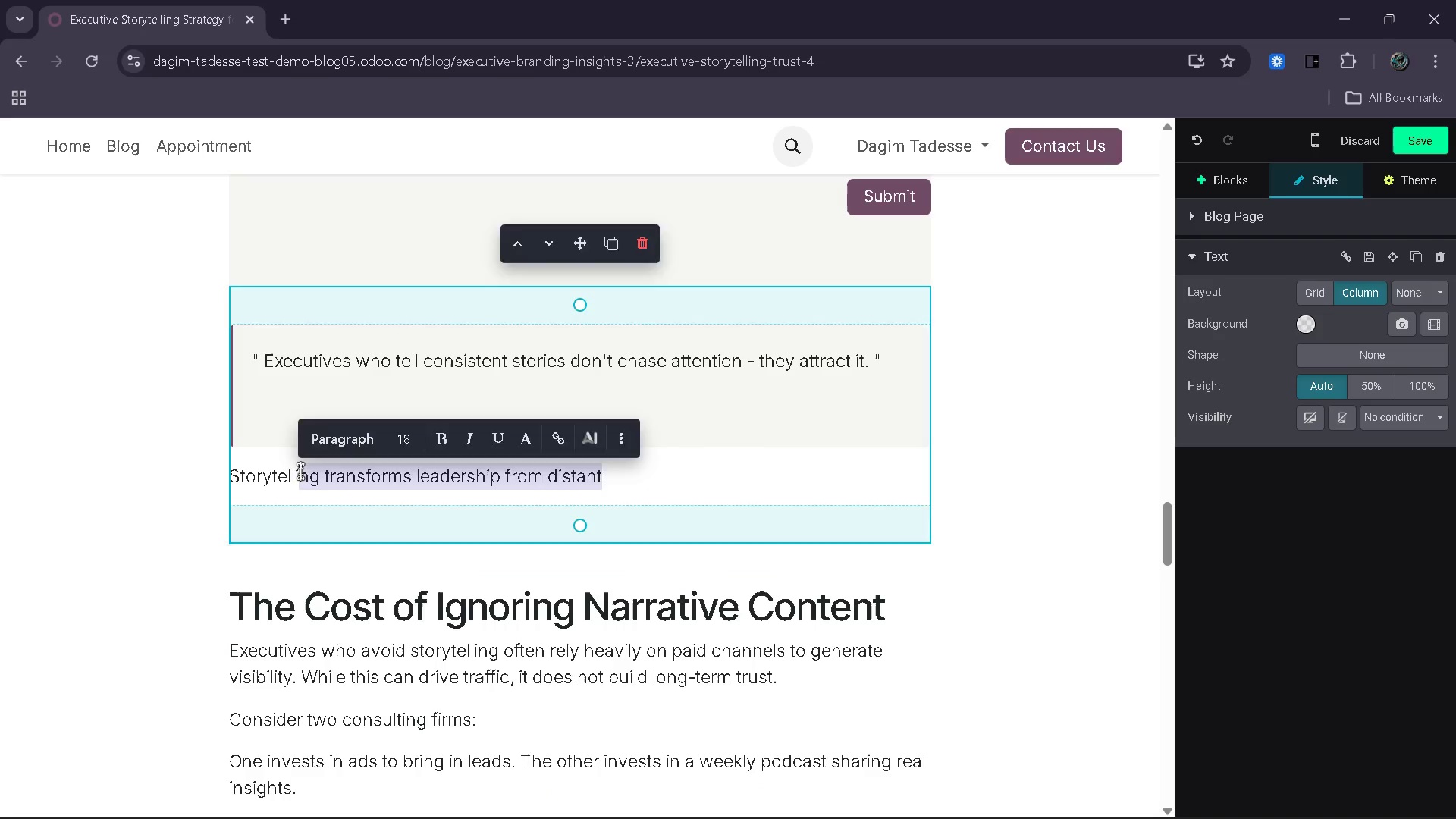 
key(Backspace)
 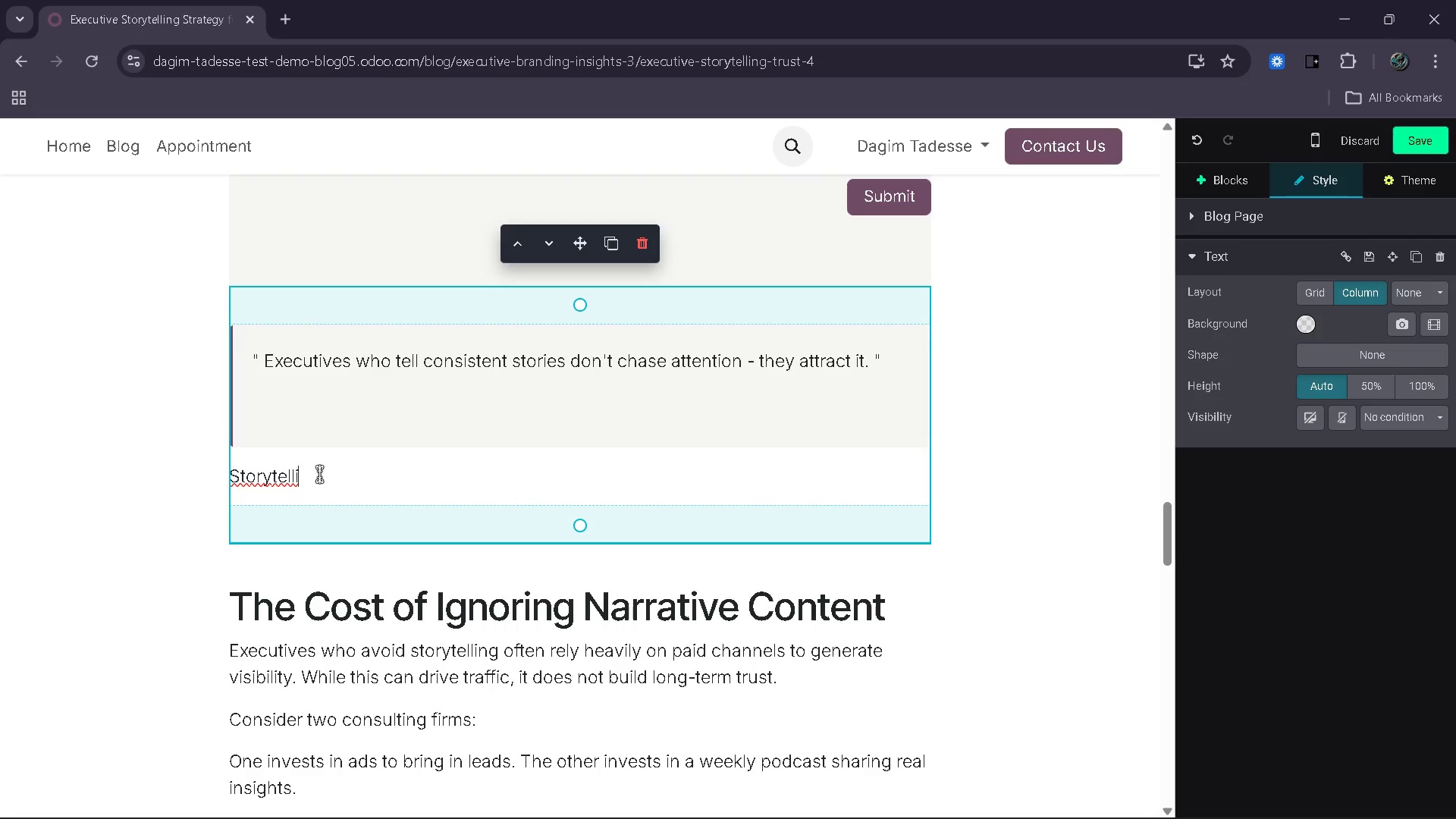 
key(Backspace)
 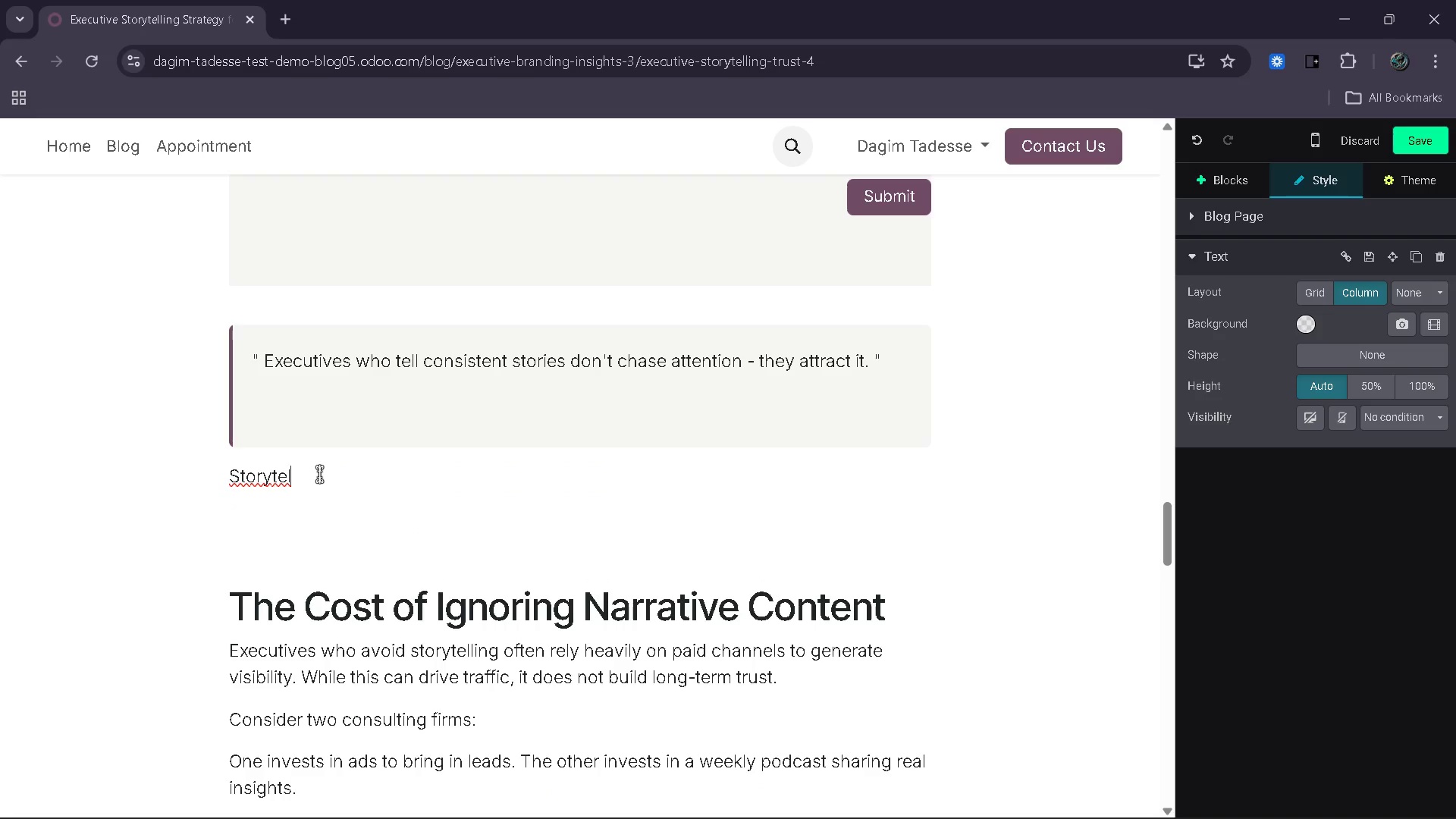 
key(Backspace)
 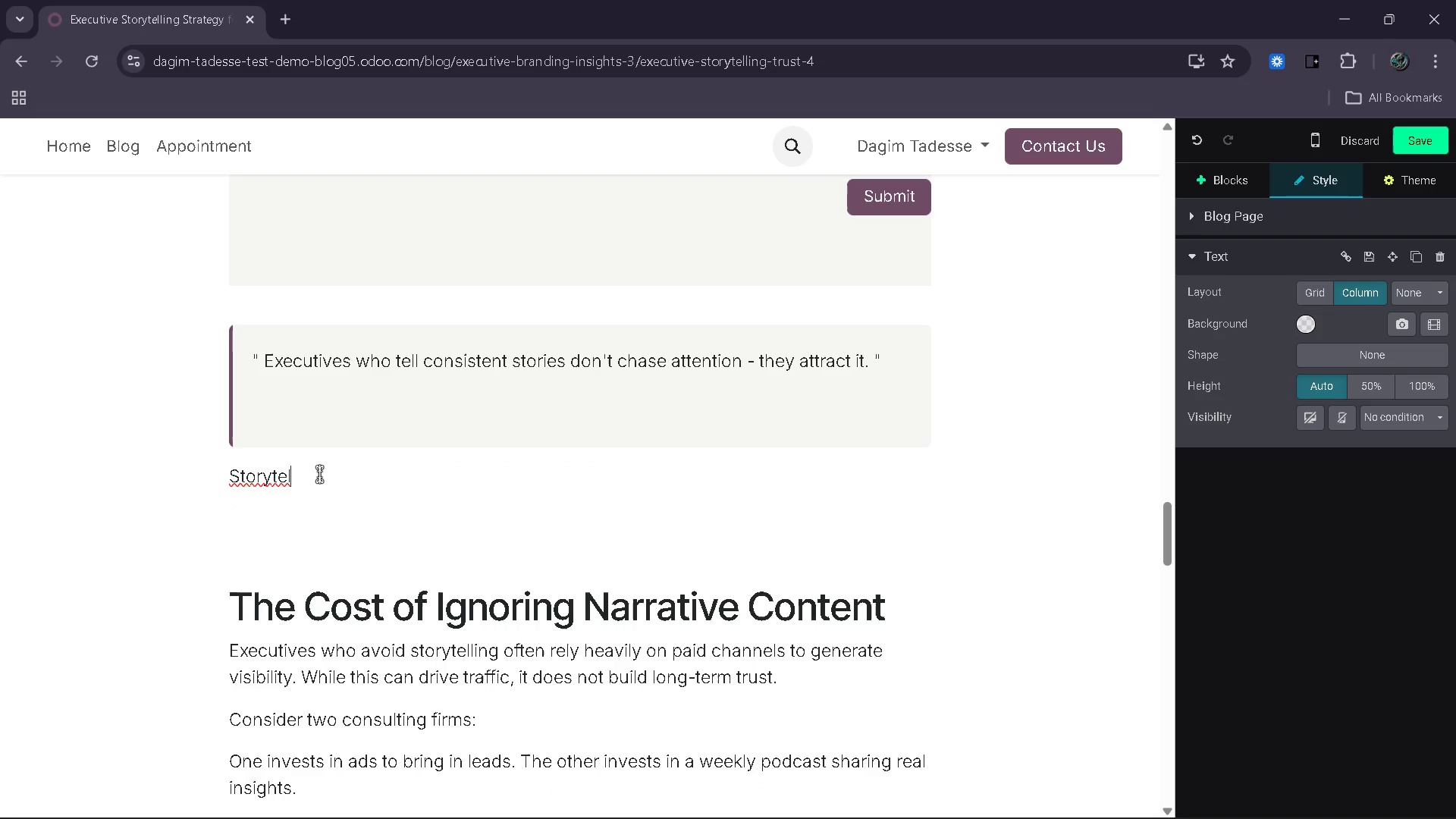 
key(Backspace)
 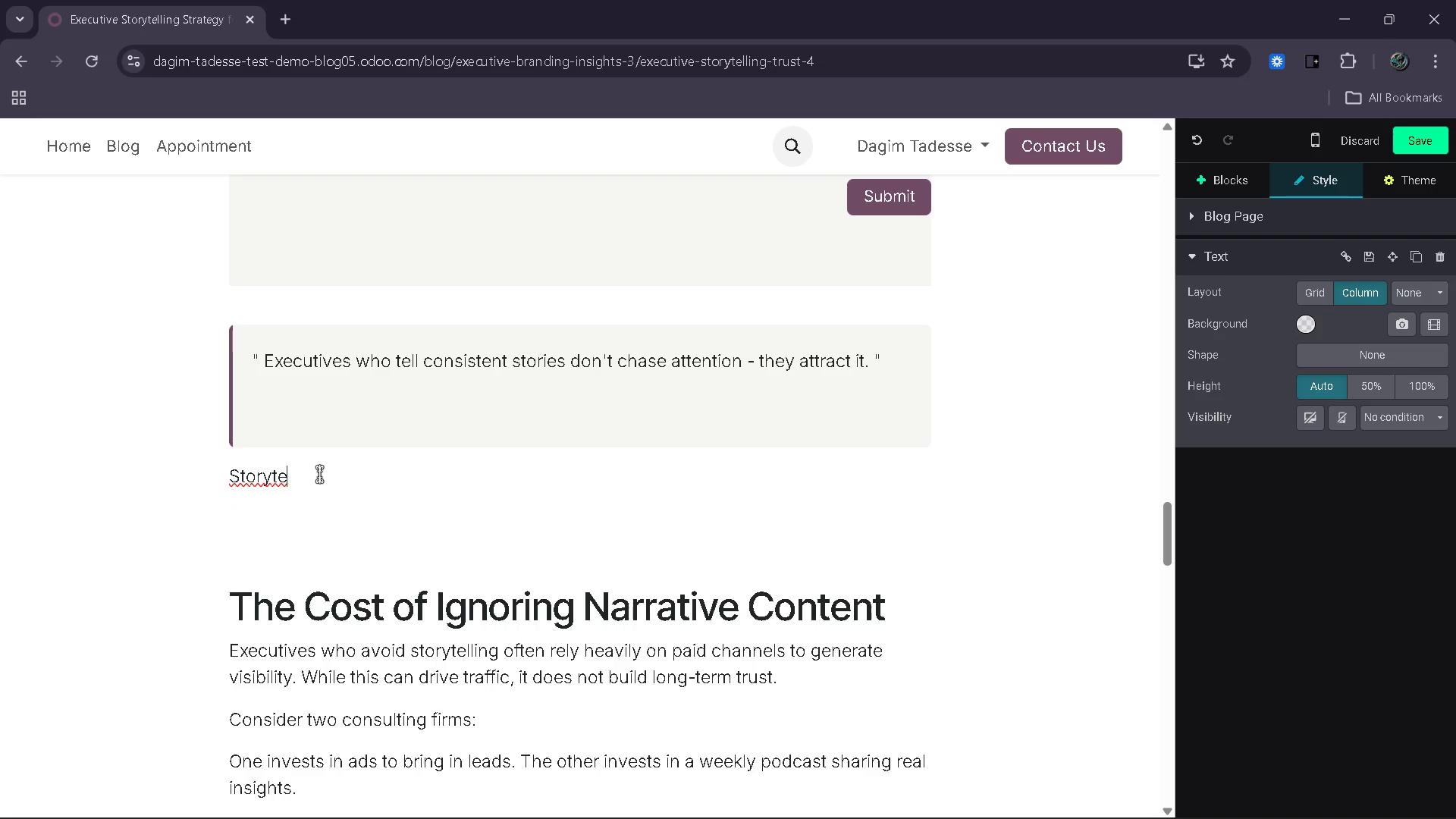 
key(Backspace)
 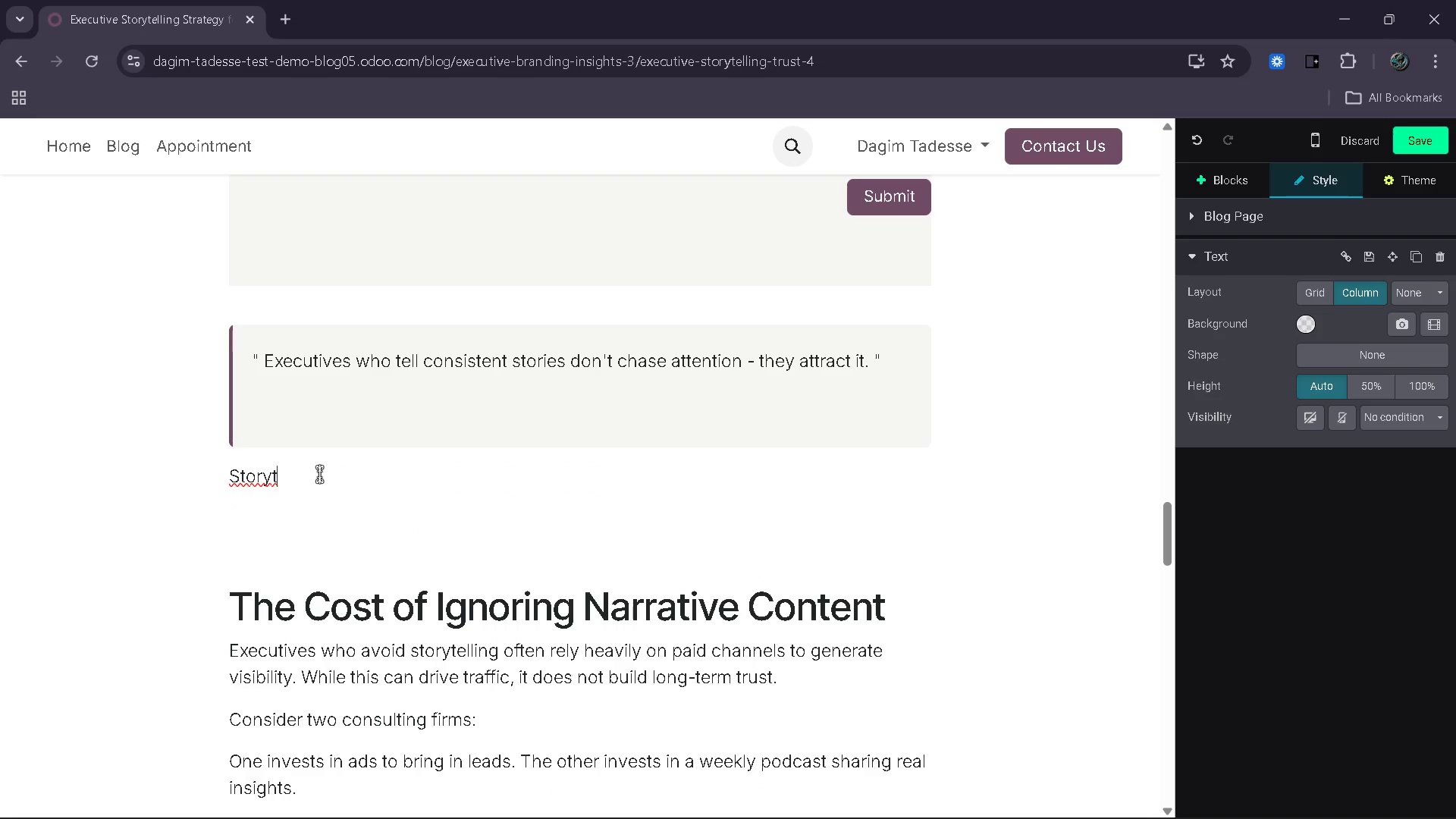 
key(Backspace)
 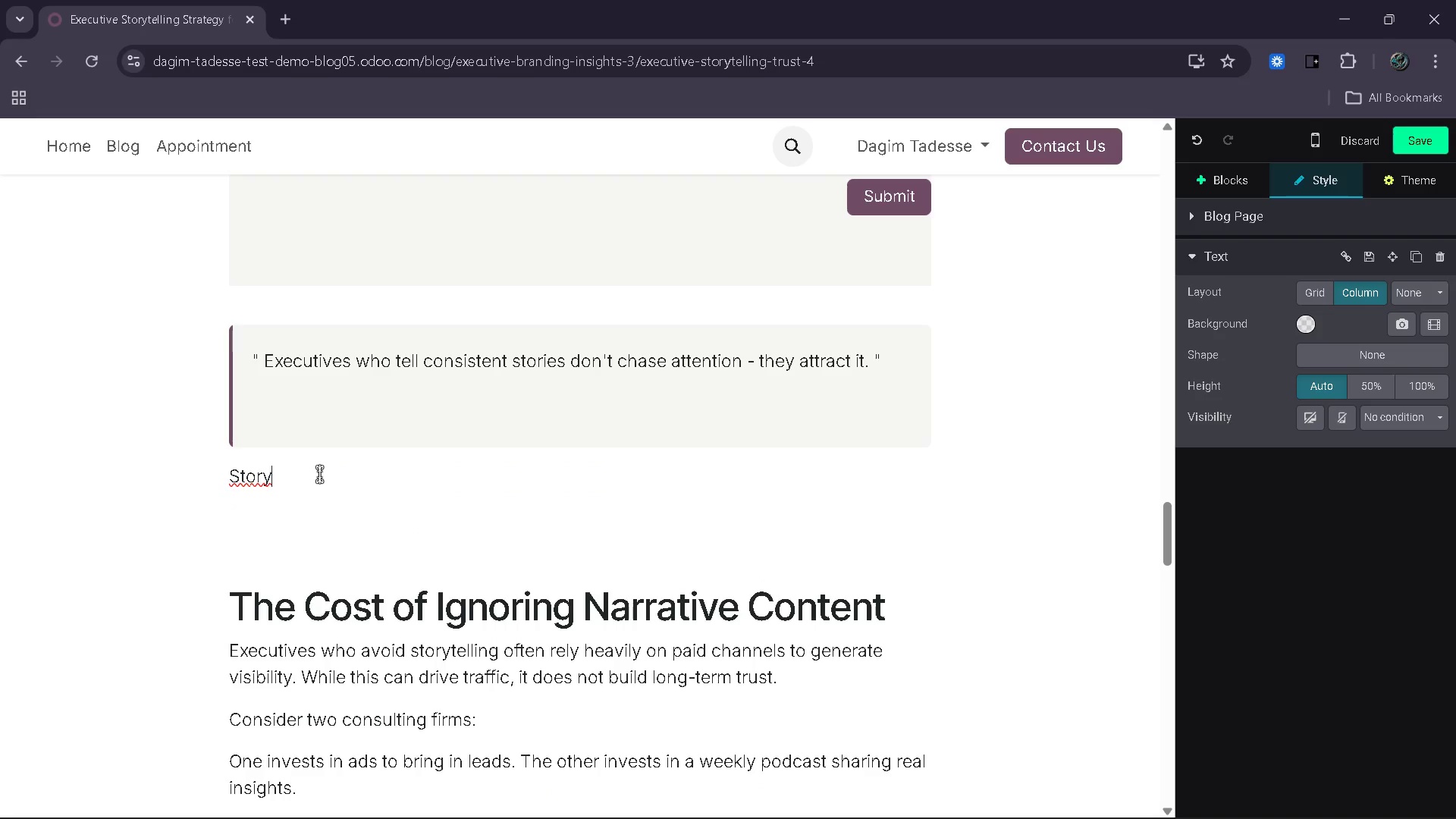 
key(Backspace)
 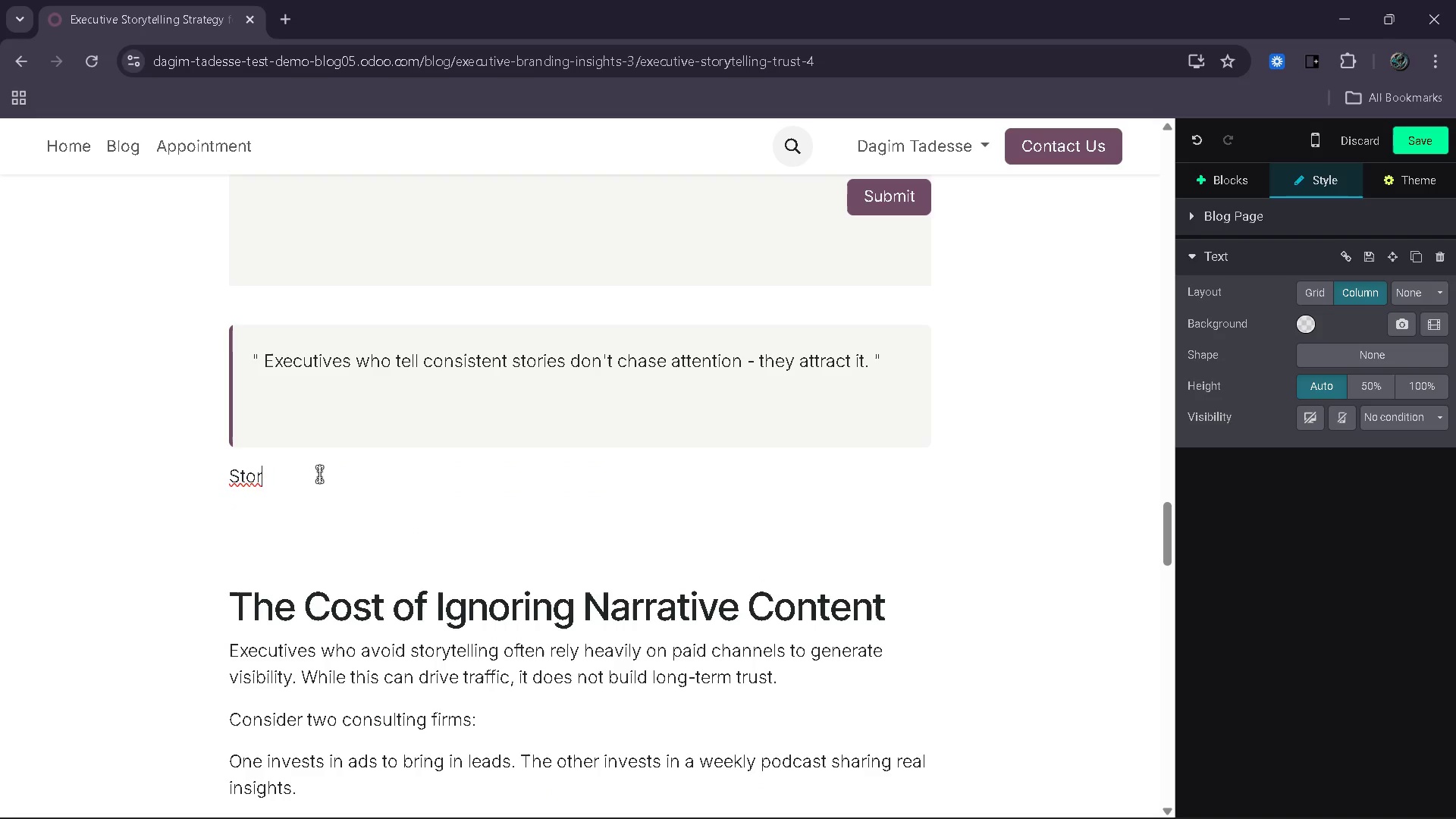 
key(Backspace)
 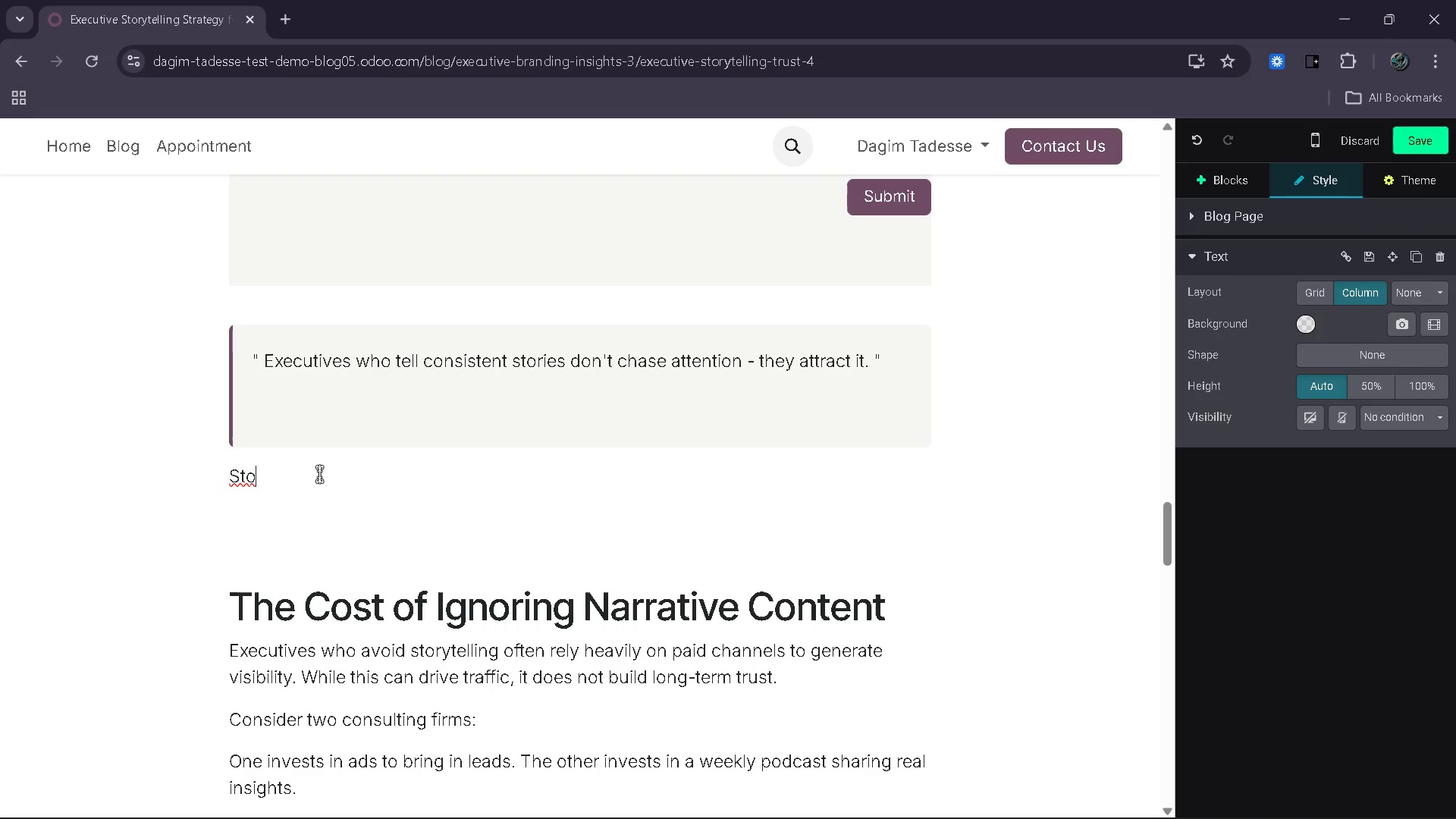 
key(Backspace)
 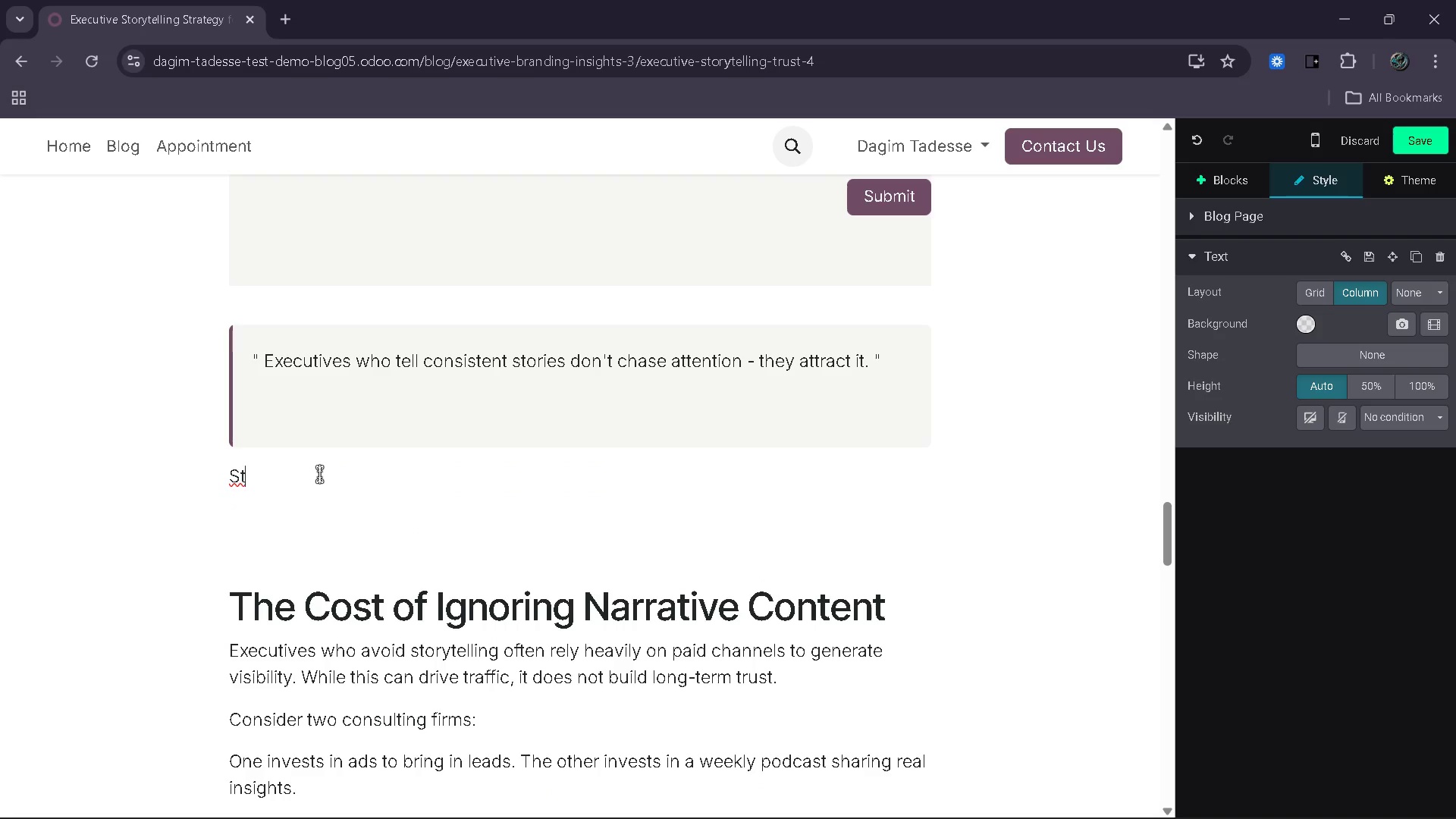 
key(Backspace)
 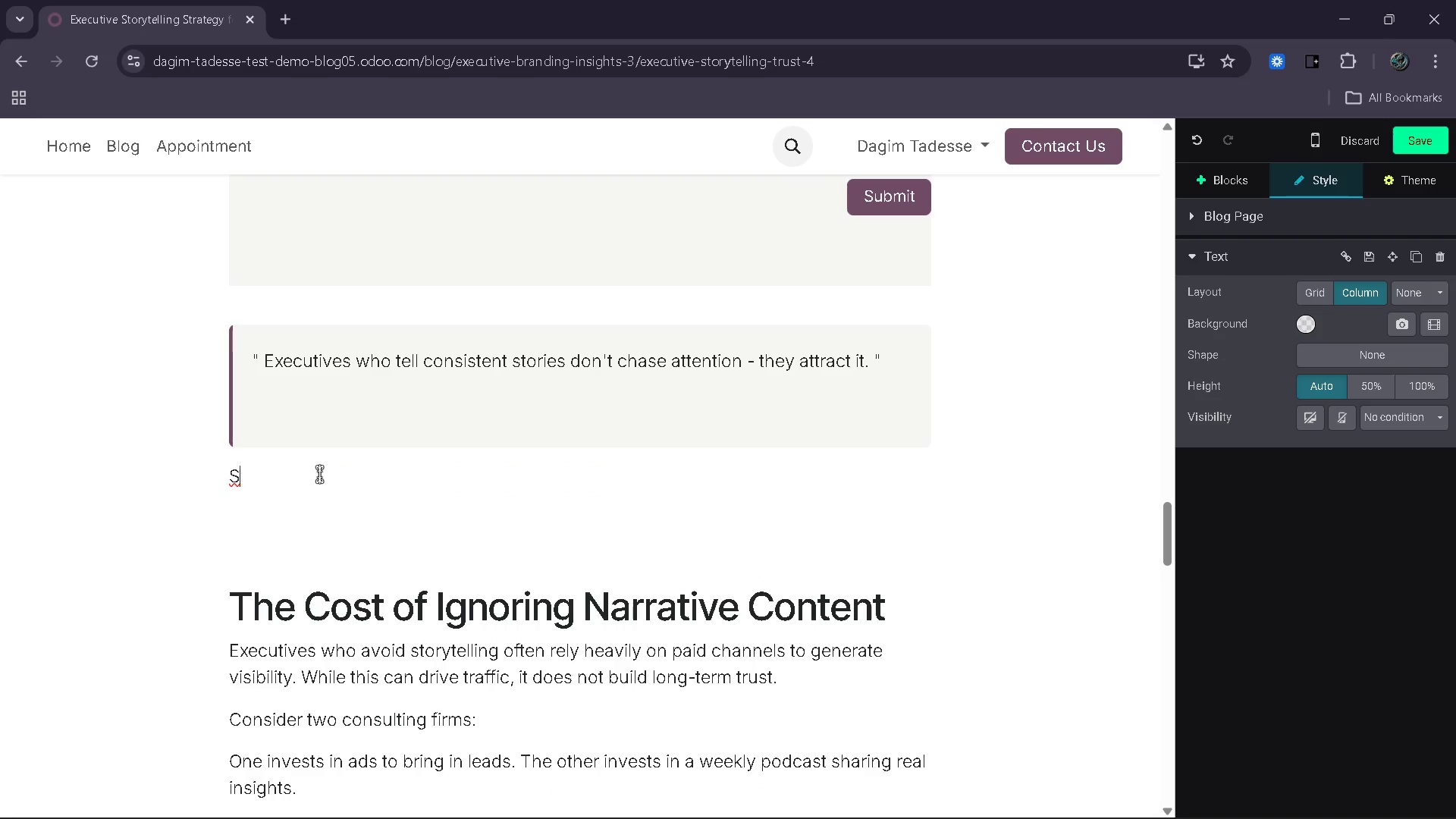 
key(Backspace)
 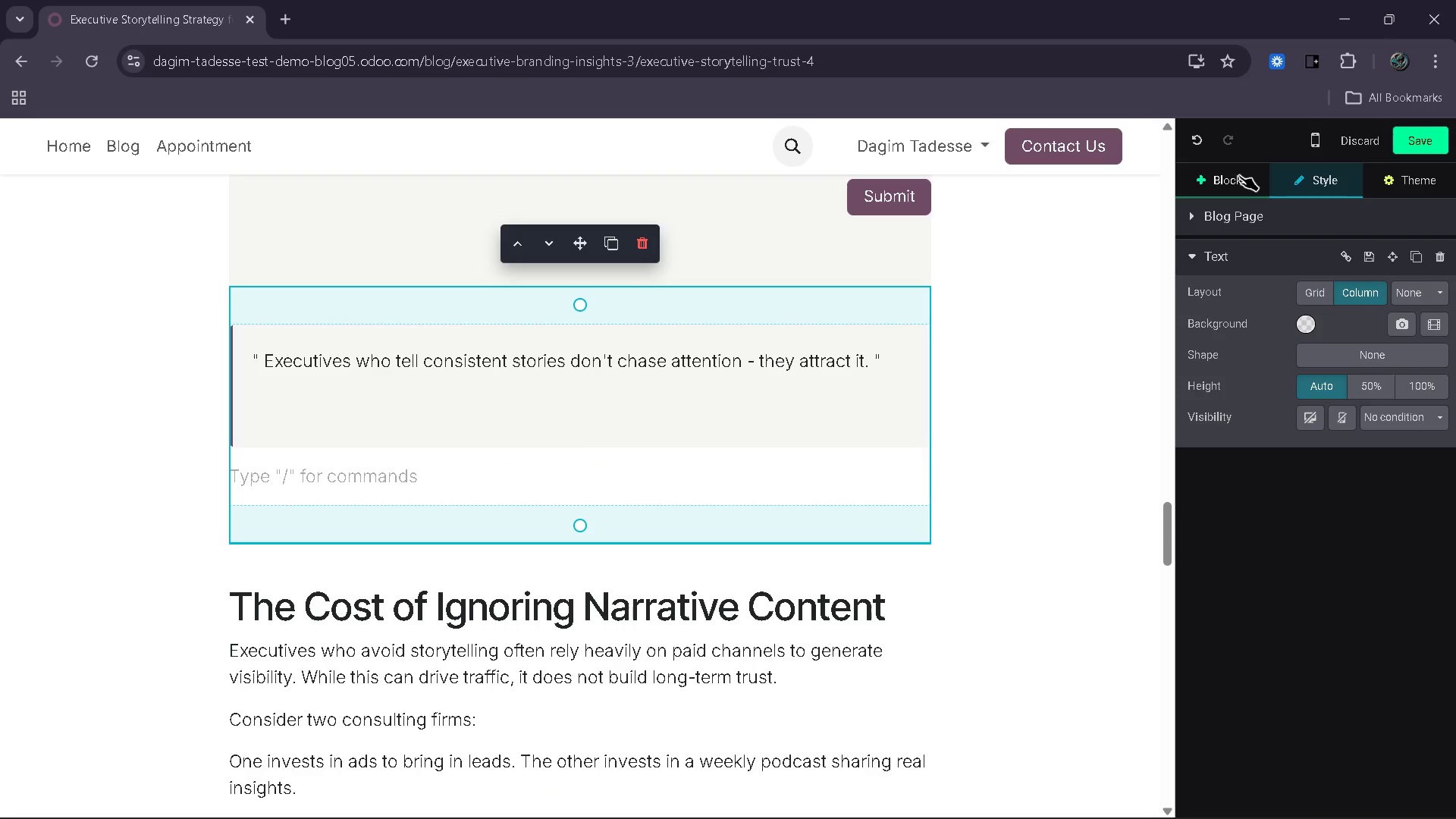 
left_click([1239, 175])
 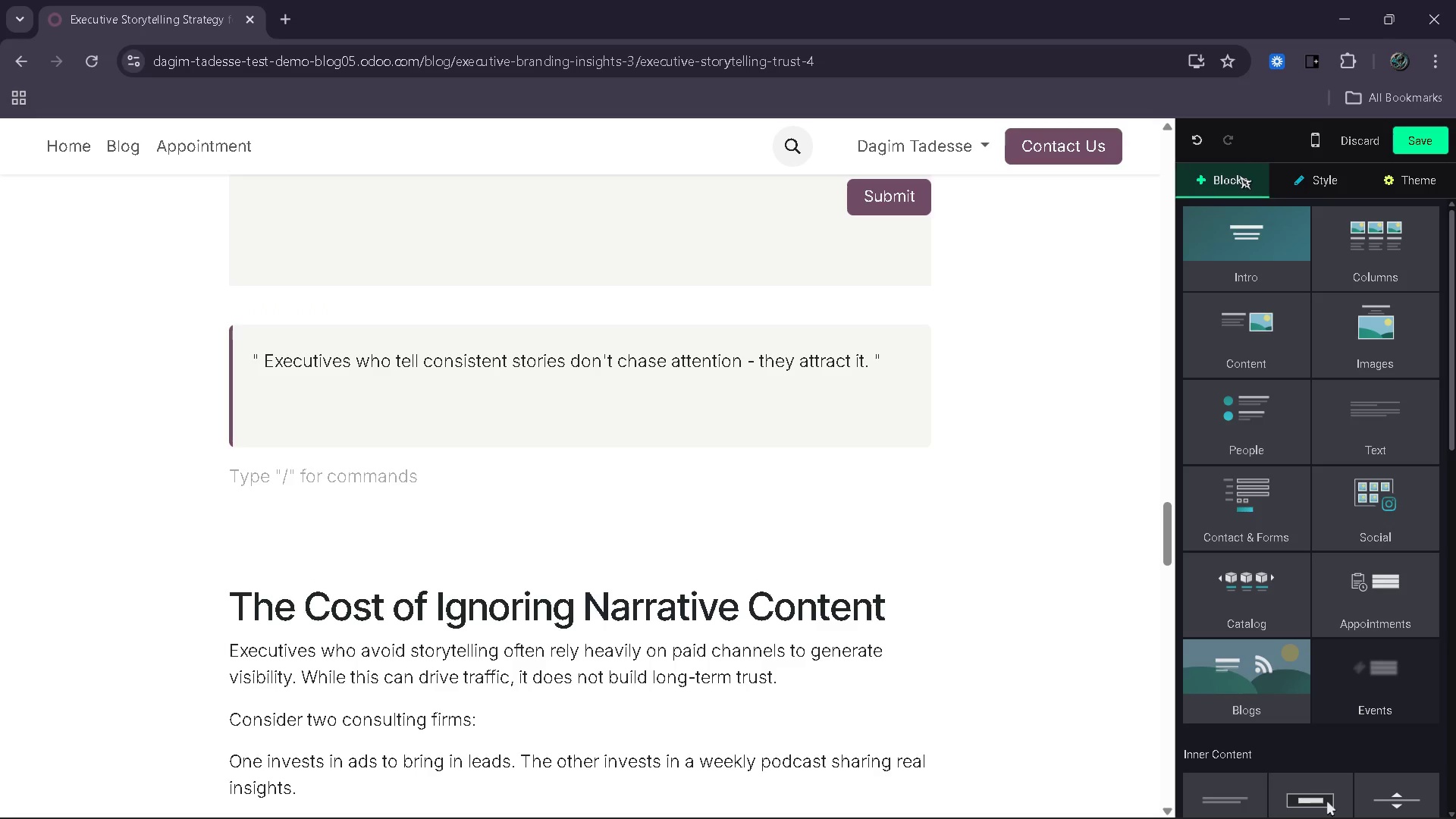 
left_click_drag(start_coordinate=[1401, 247], to_coordinate=[1360, 271])
 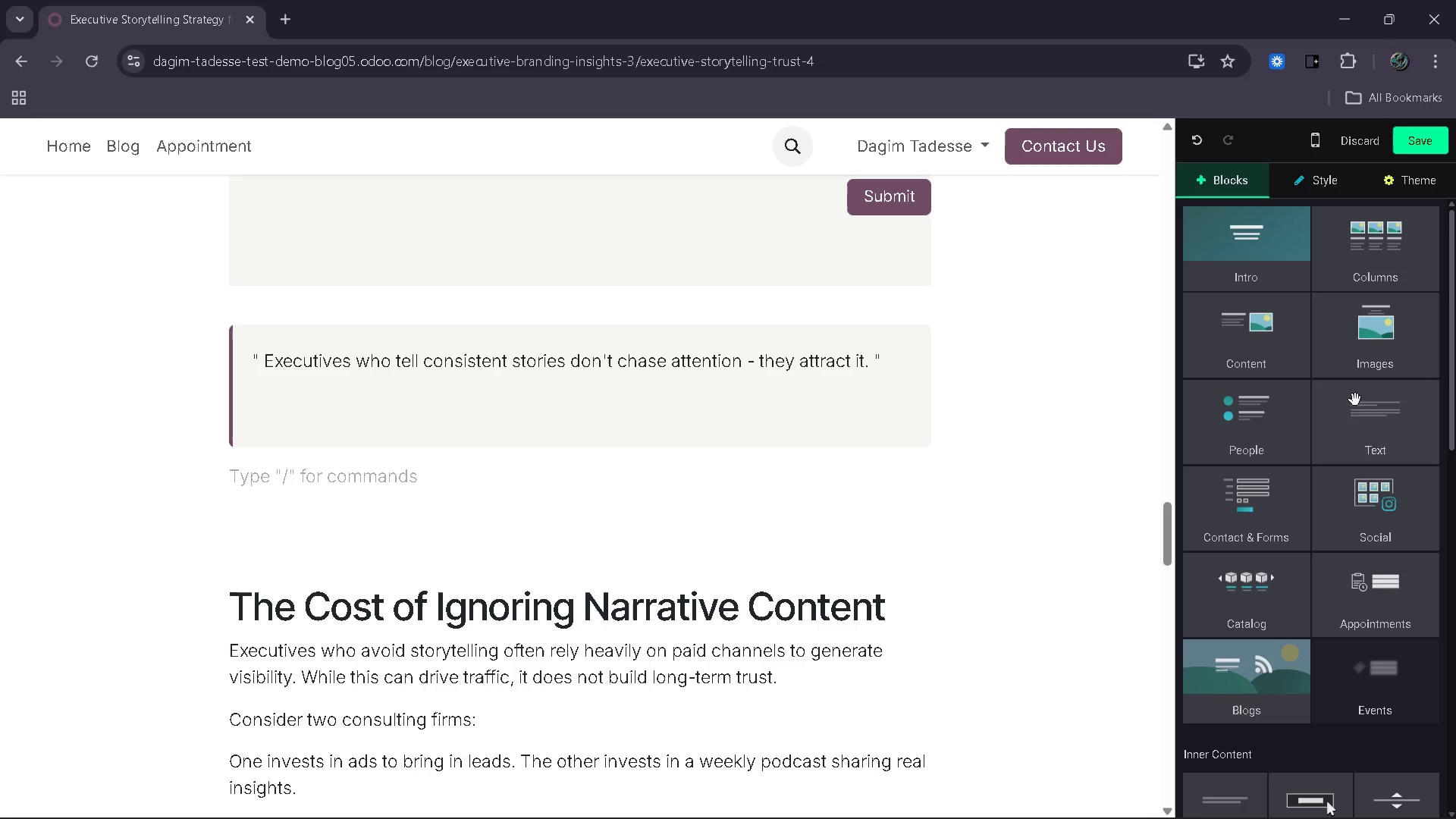 
left_click_drag(start_coordinate=[1355, 400], to_coordinate=[472, 484])
 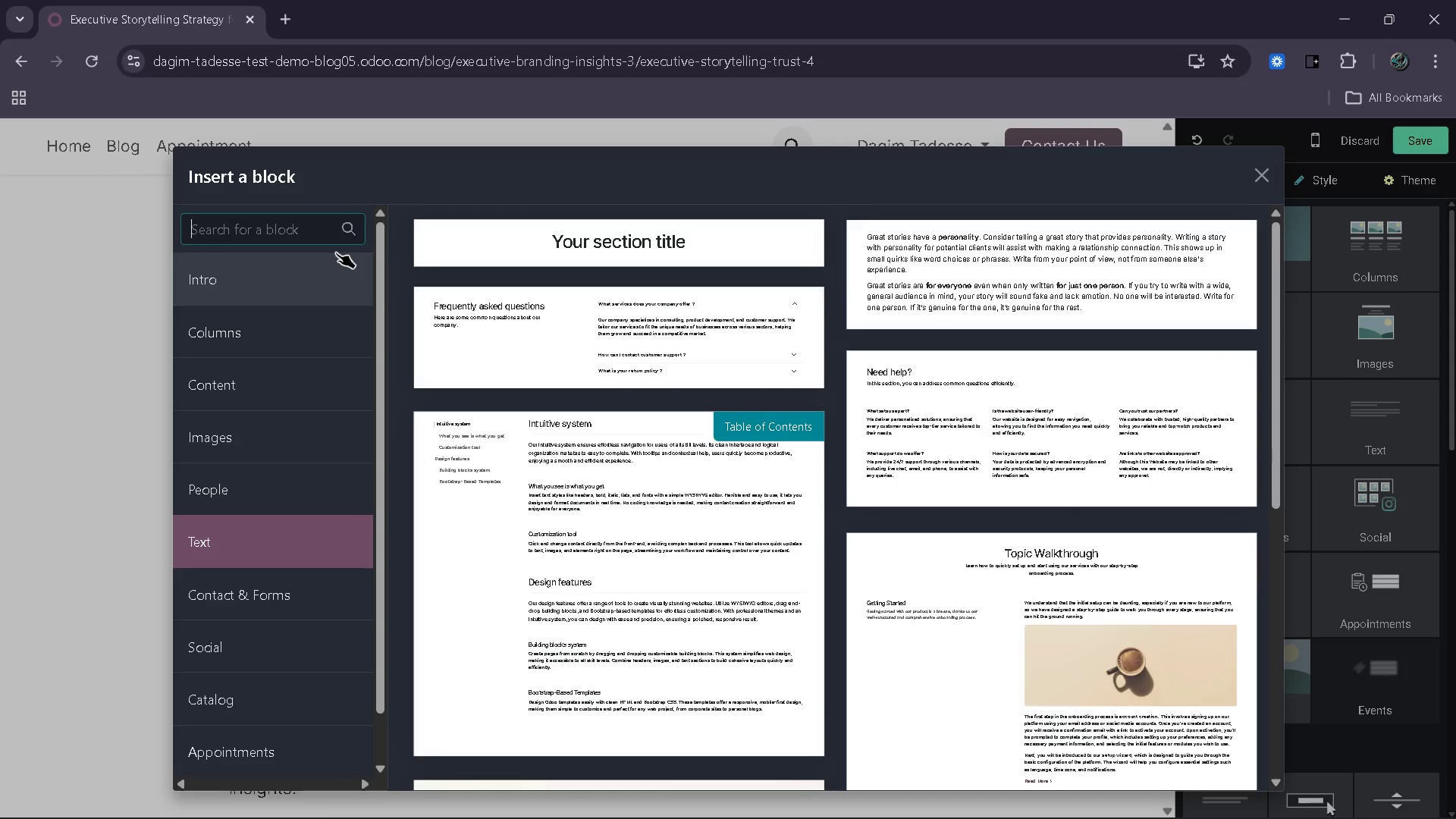 
type(tell me)
key(Backspace)
key(Backspace)
key(Backspace)
key(Backspace)
key(Backspace)
key(Backspace)
key(Backspace)
 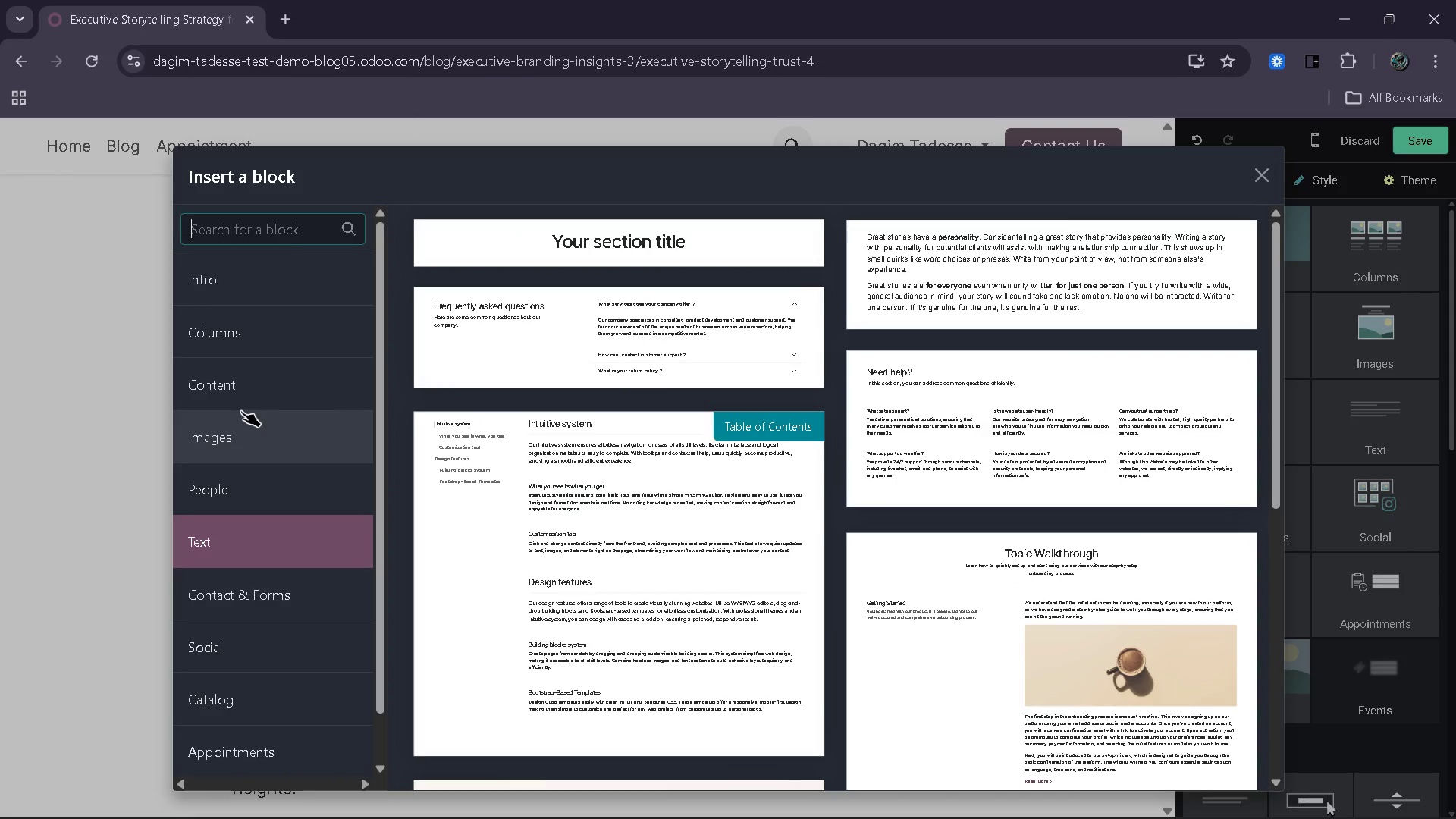 
wait(8.31)
 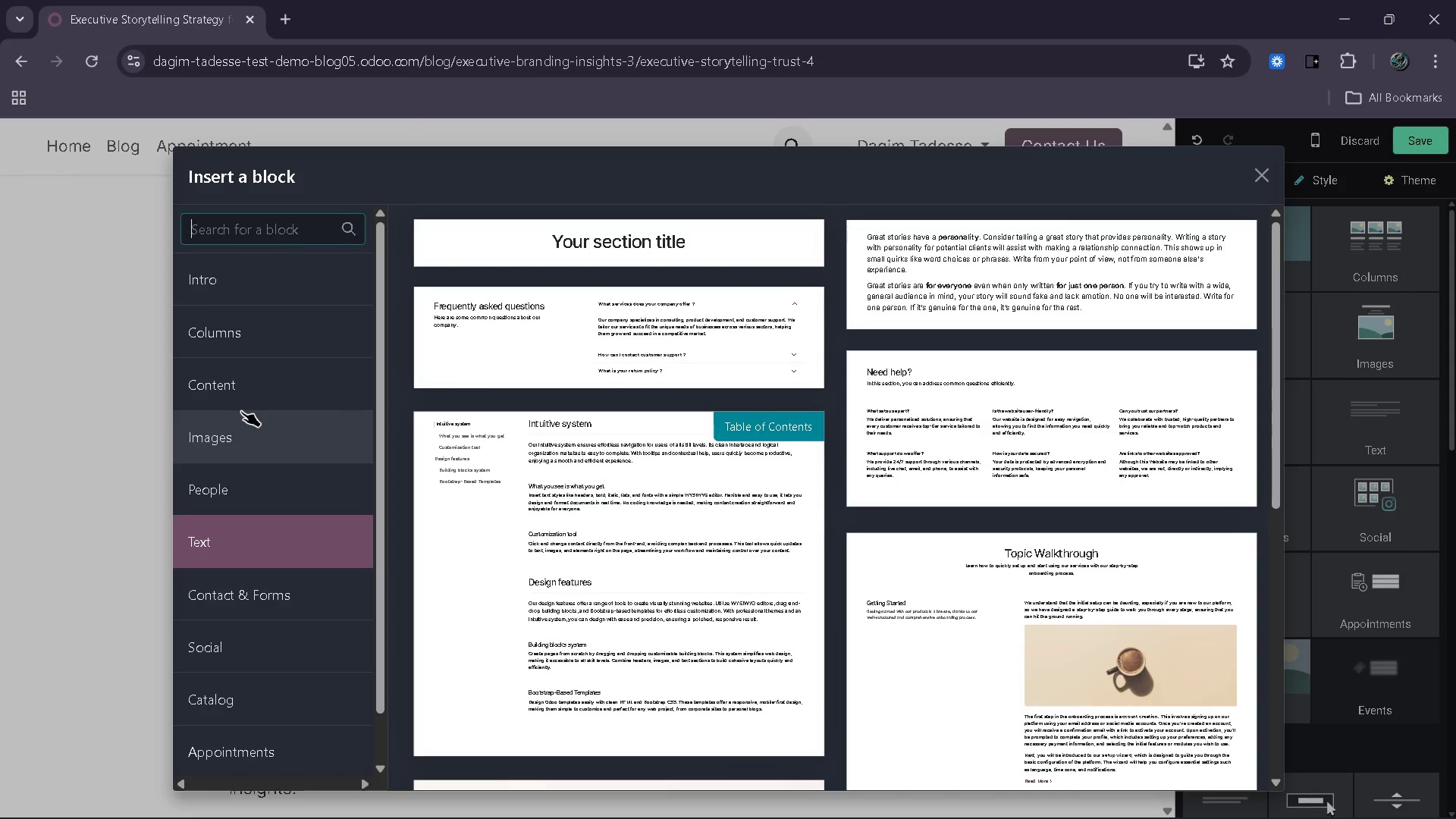 
left_click([1266, 187])
 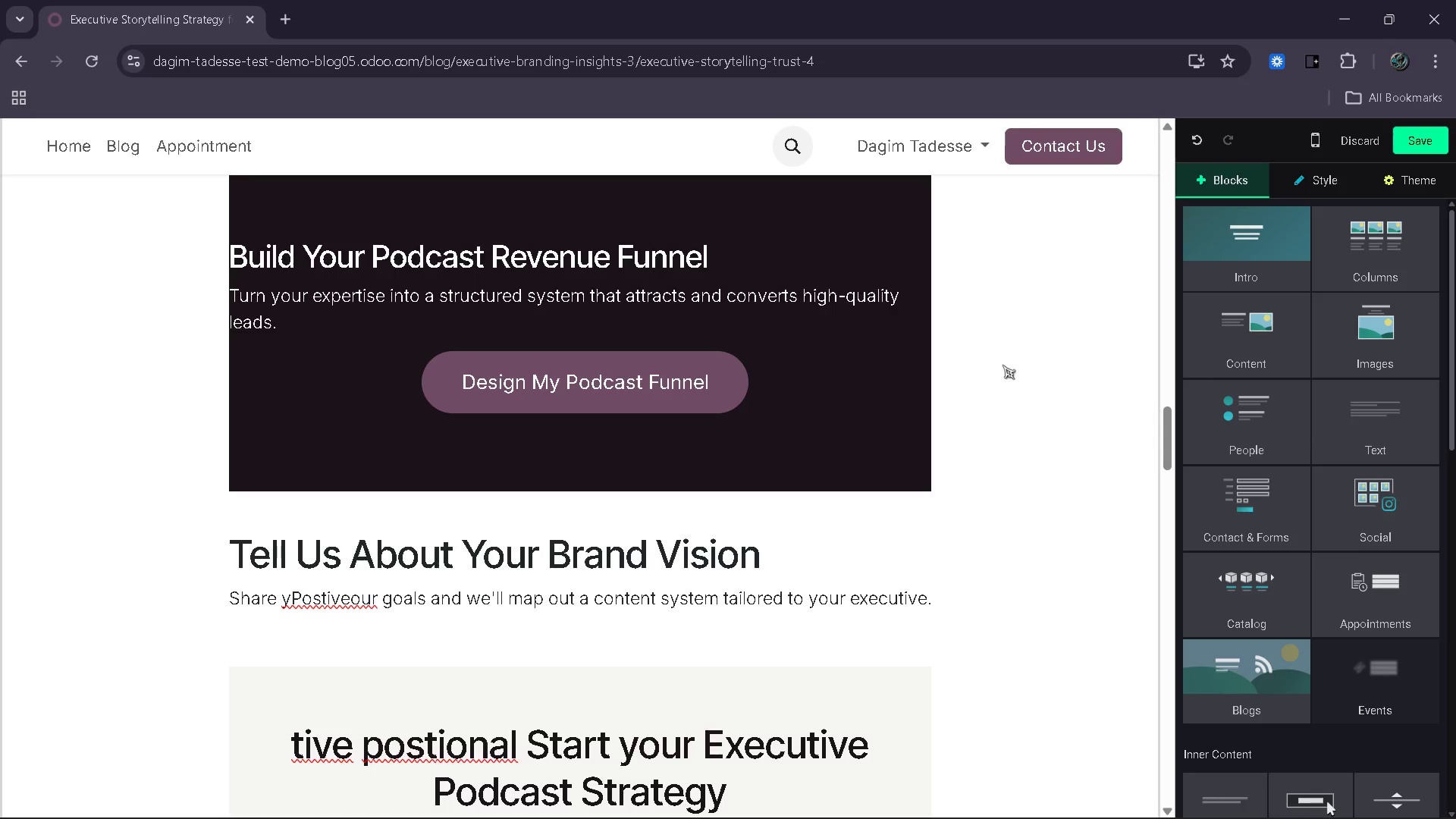 
wait(29.41)
 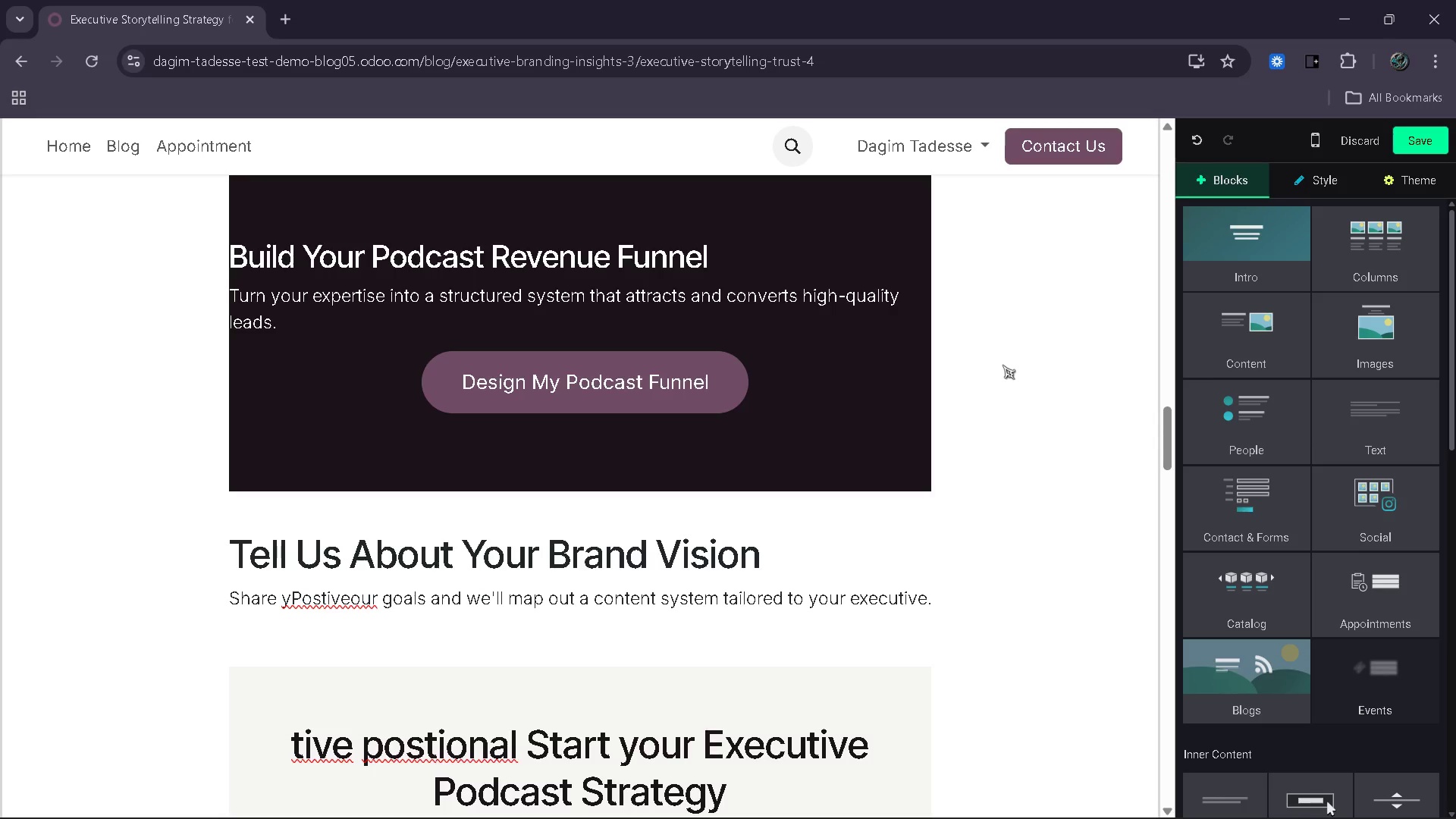 
left_click([293, 601])
 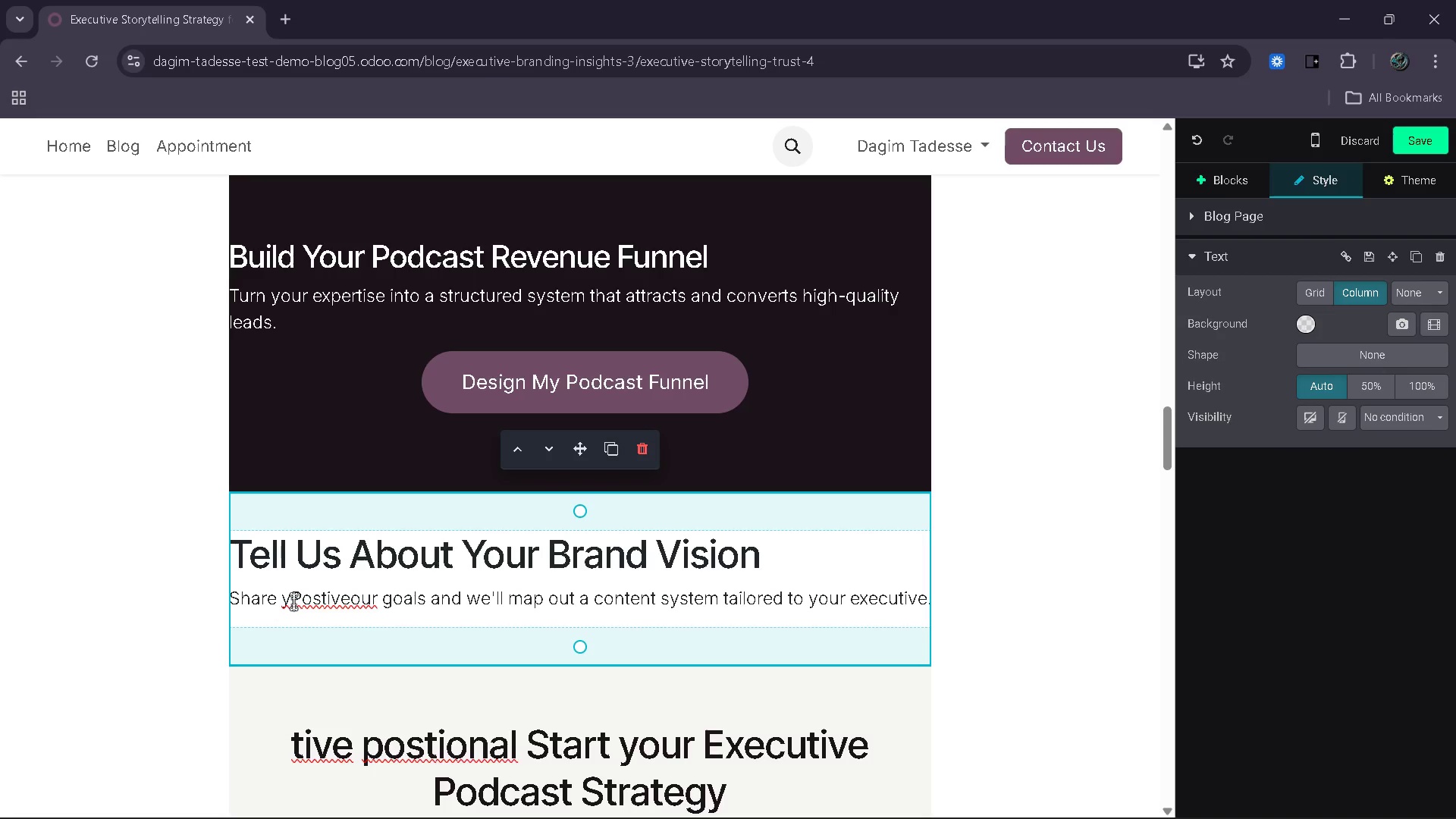 
type(our )
 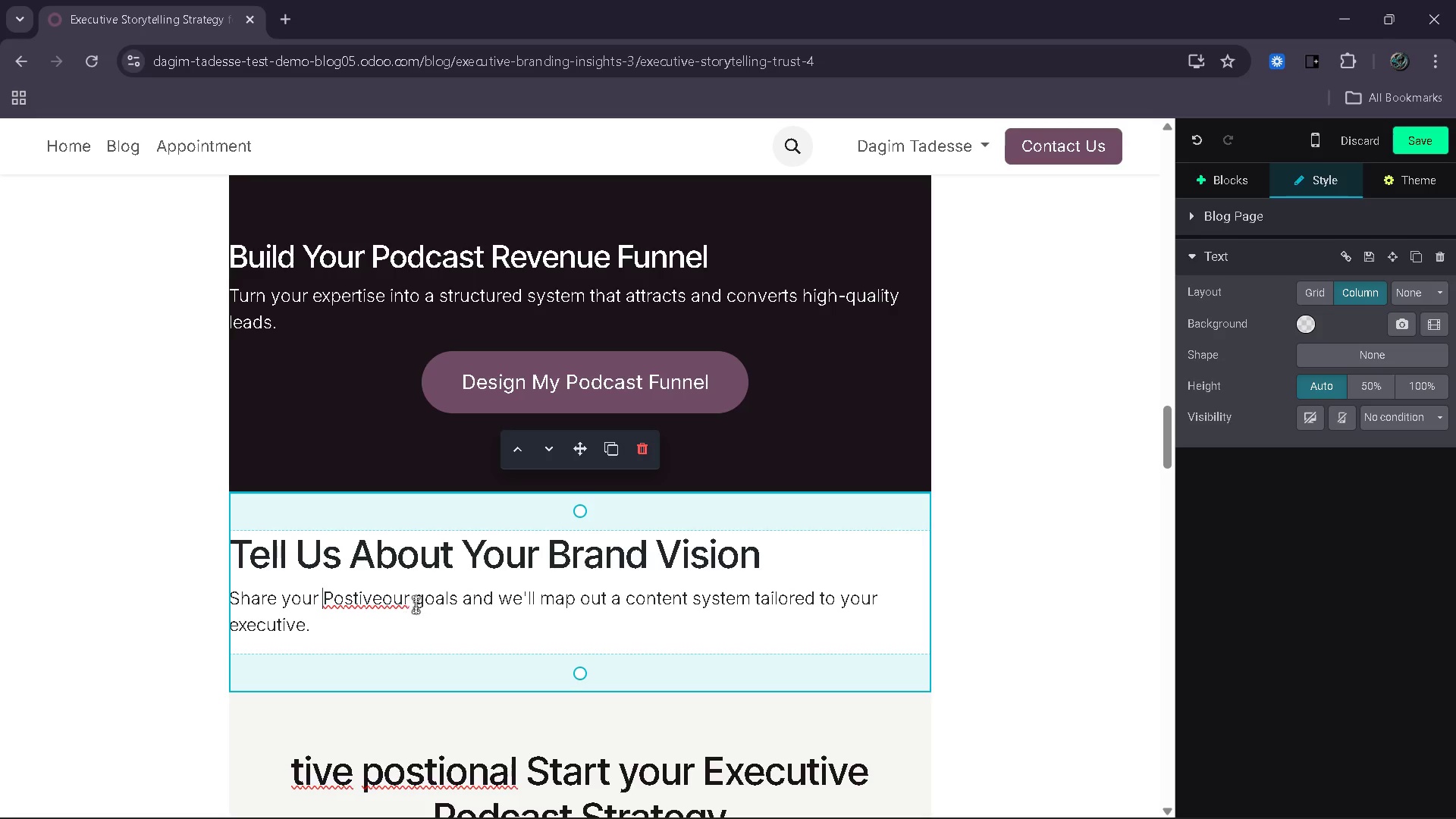 
wait(6.17)
 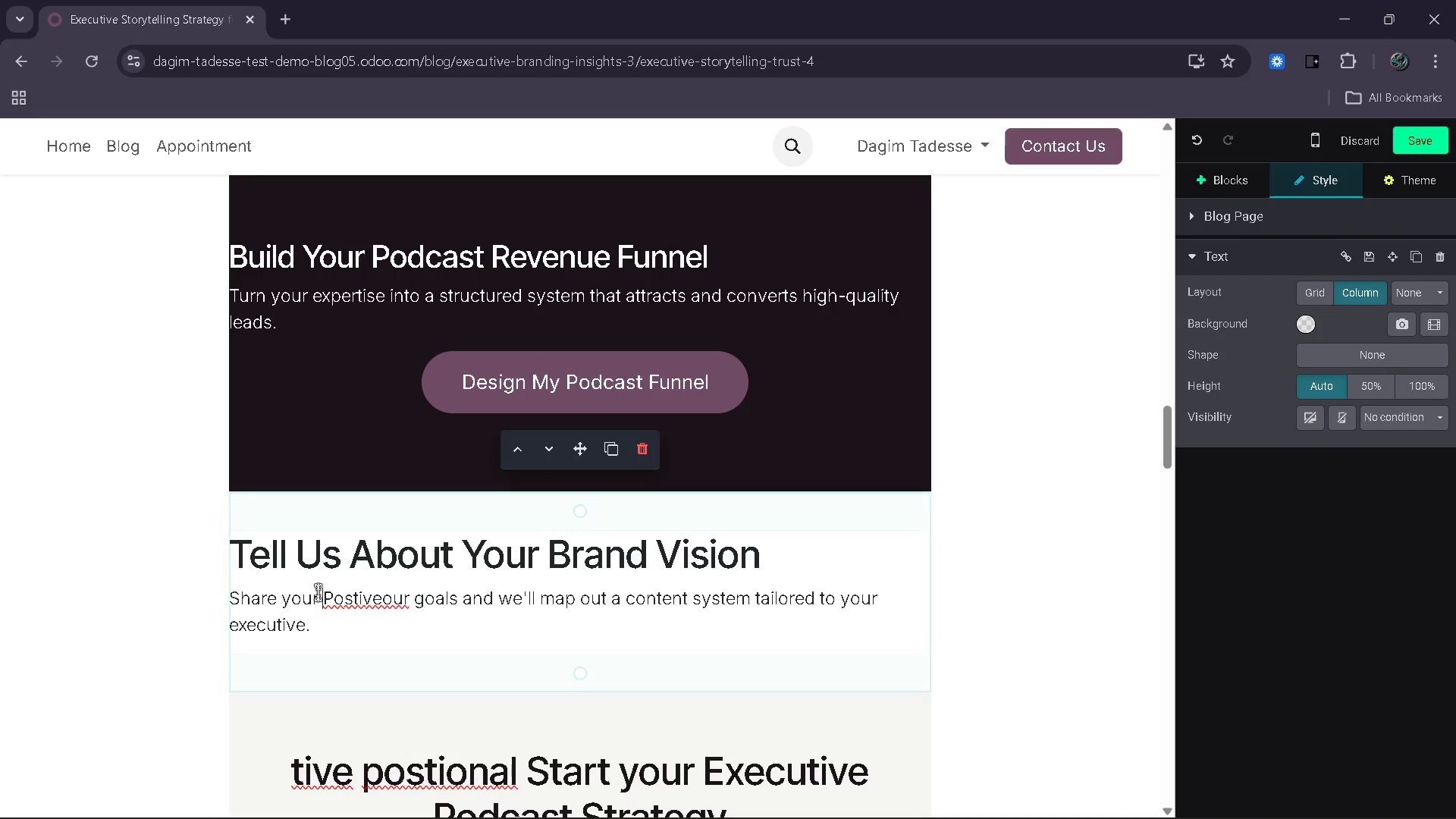 
left_click([408, 607])
 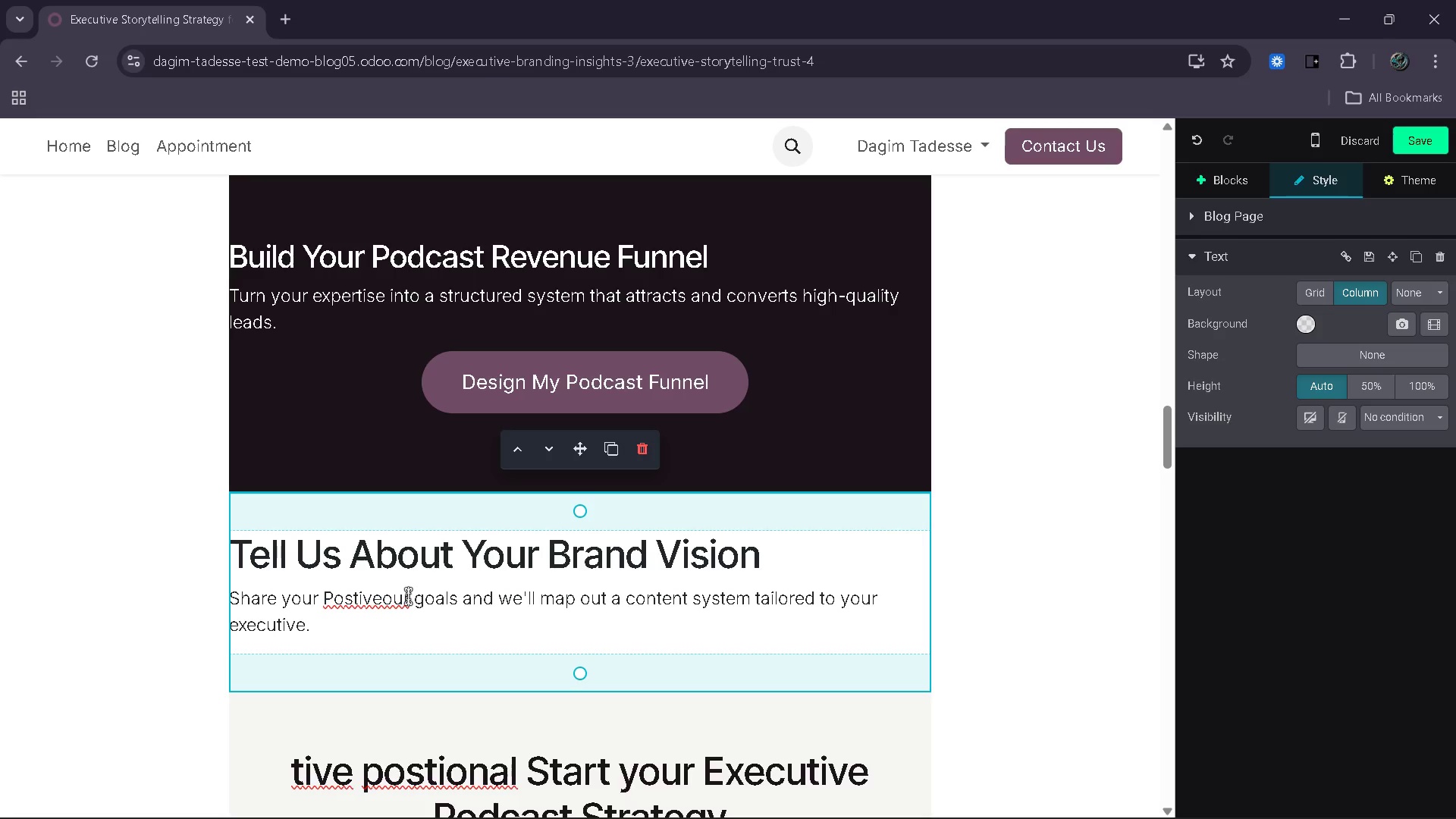 
key(Backspace)
 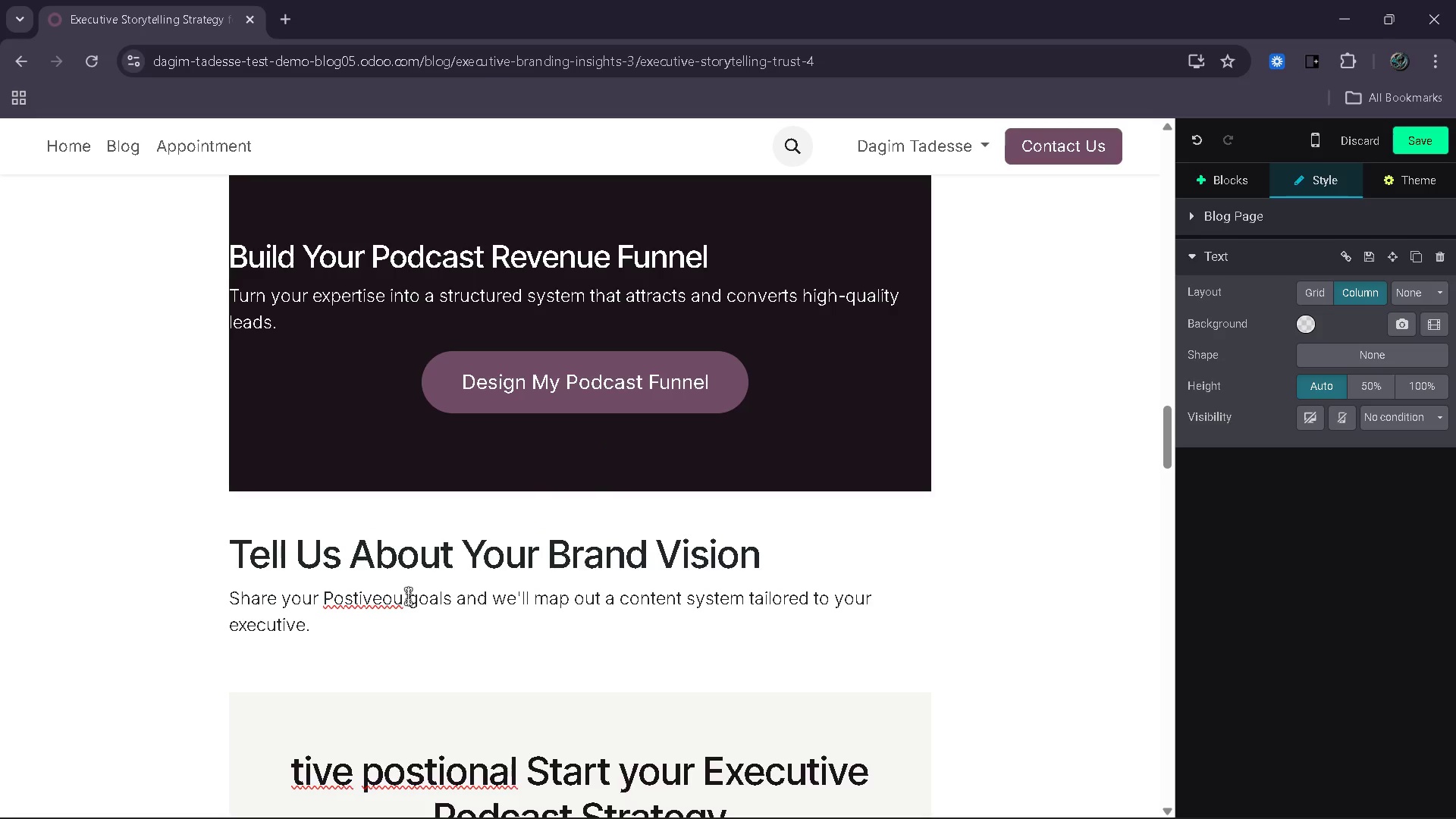 
key(Backspace)
 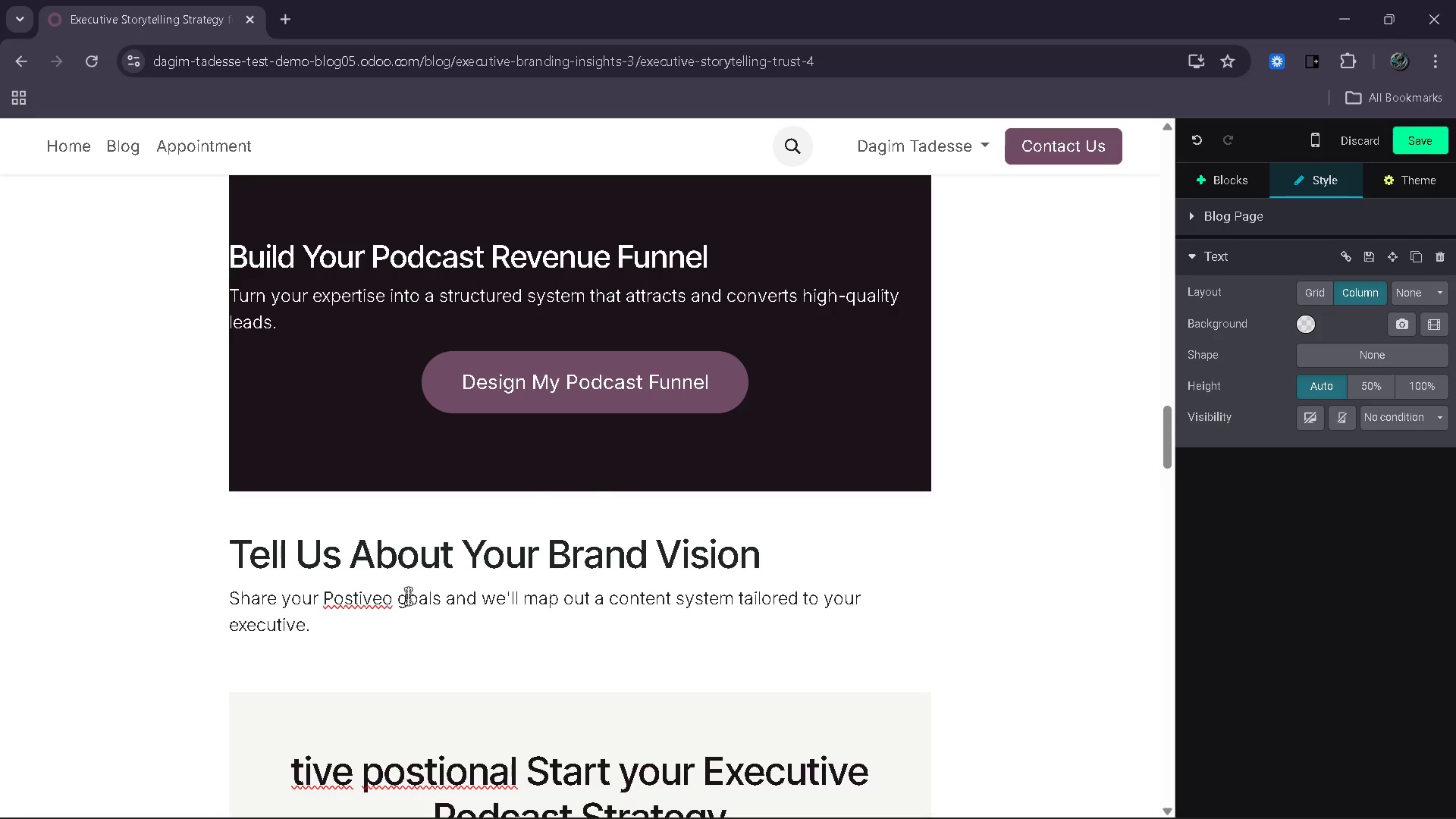 
key(ArrowRight)
 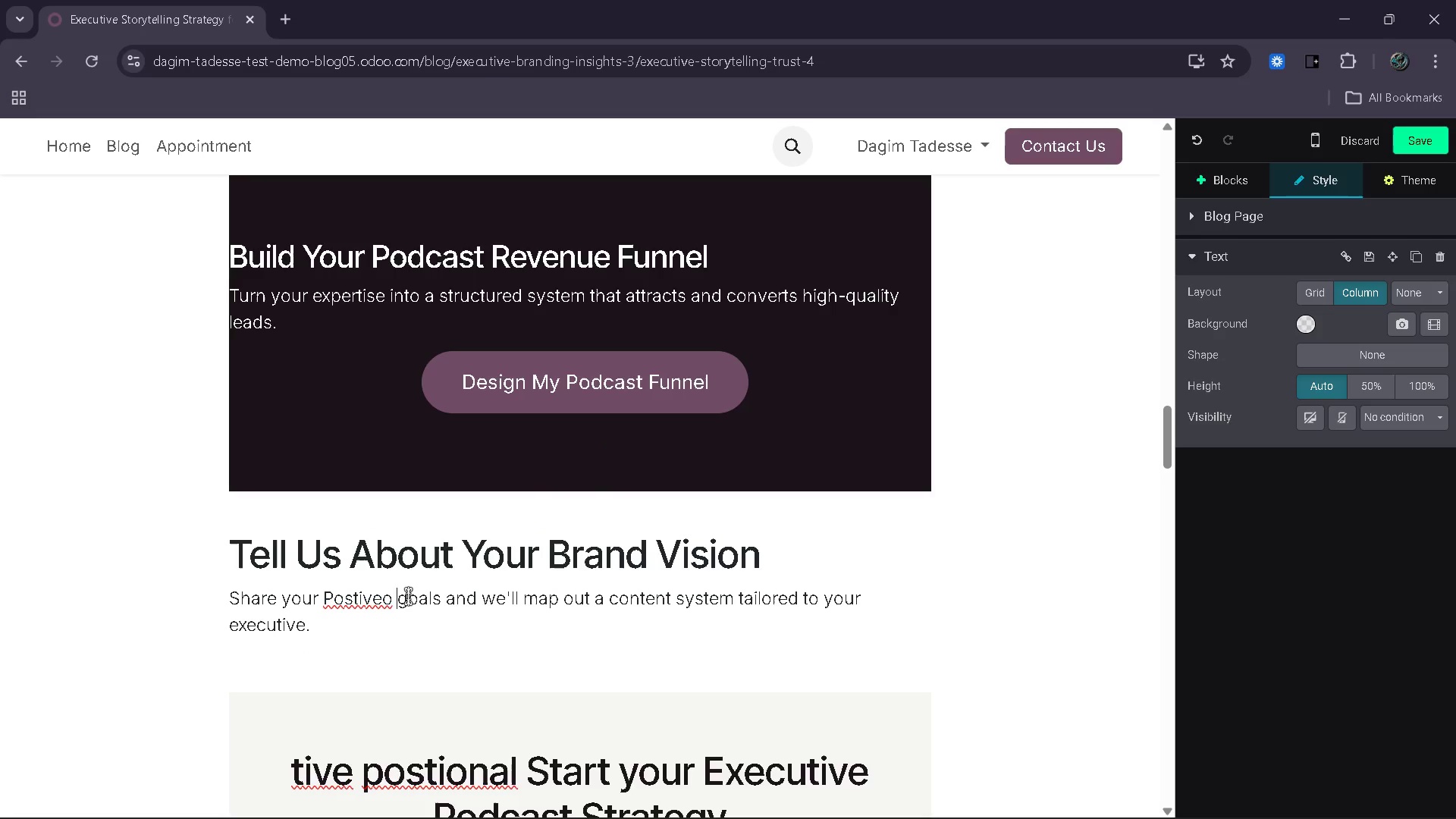 
key(Backspace)
 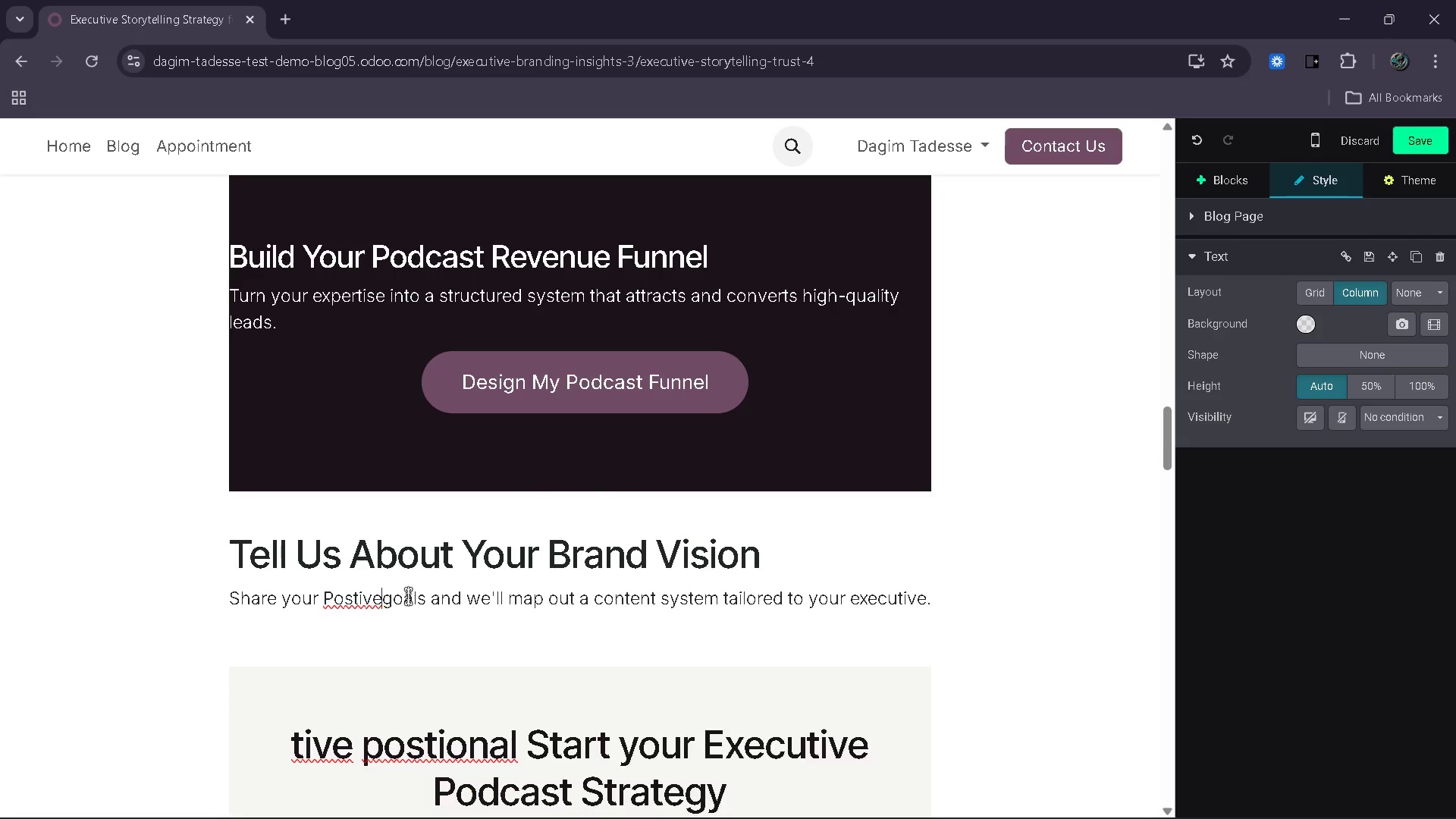 
key(Backspace)
 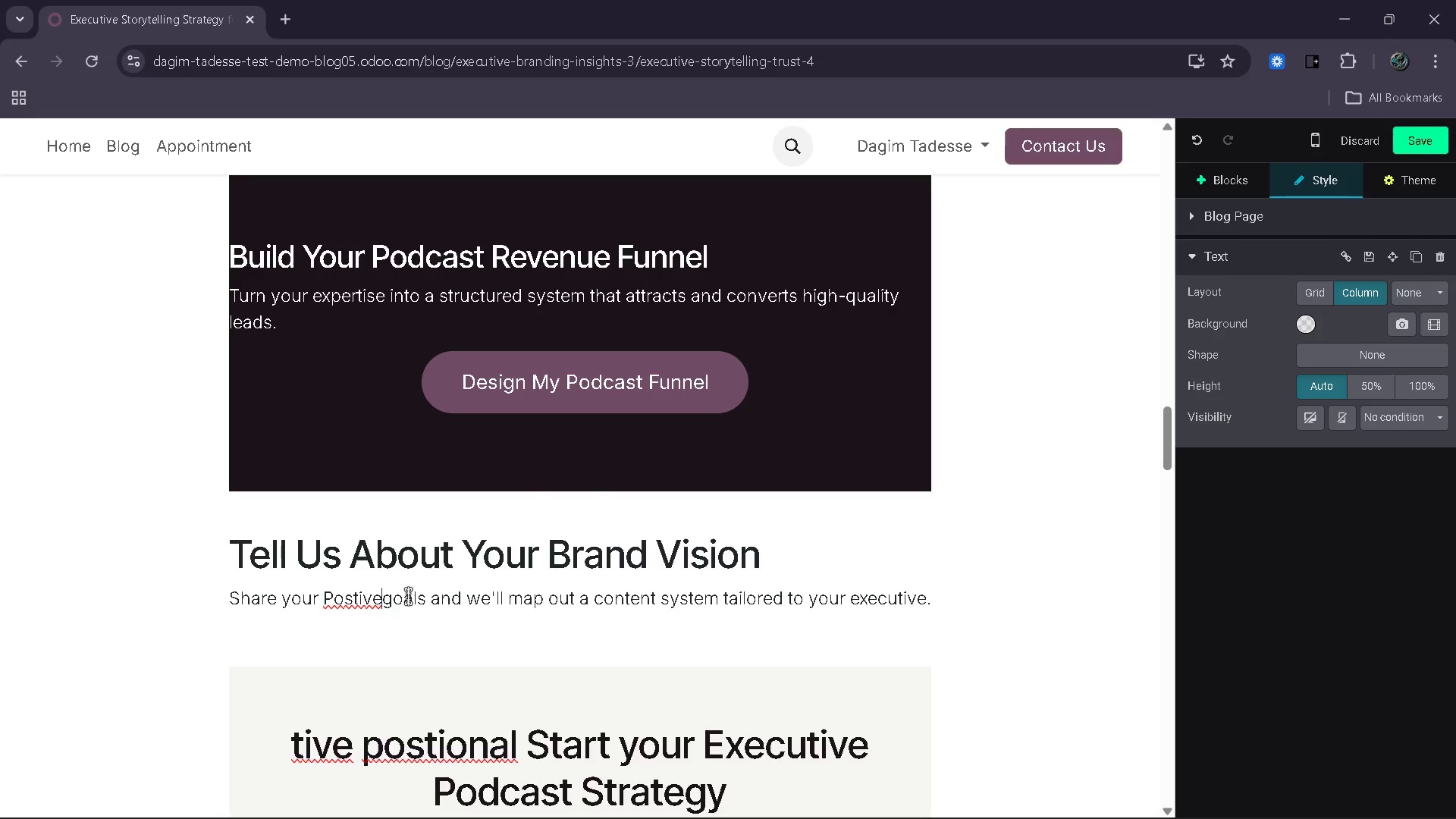 
key(Backspace)
 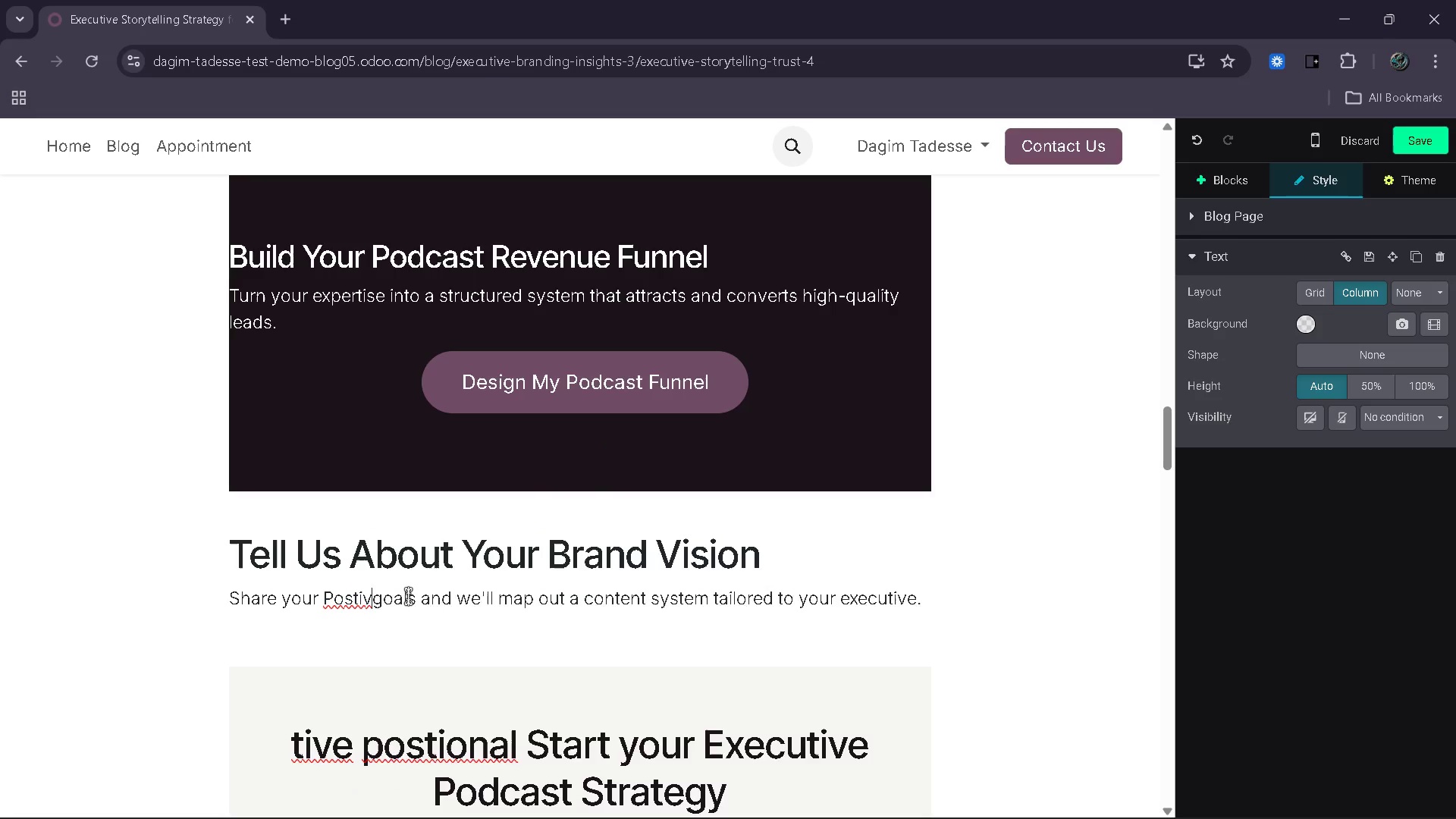 
key(Backspace)
 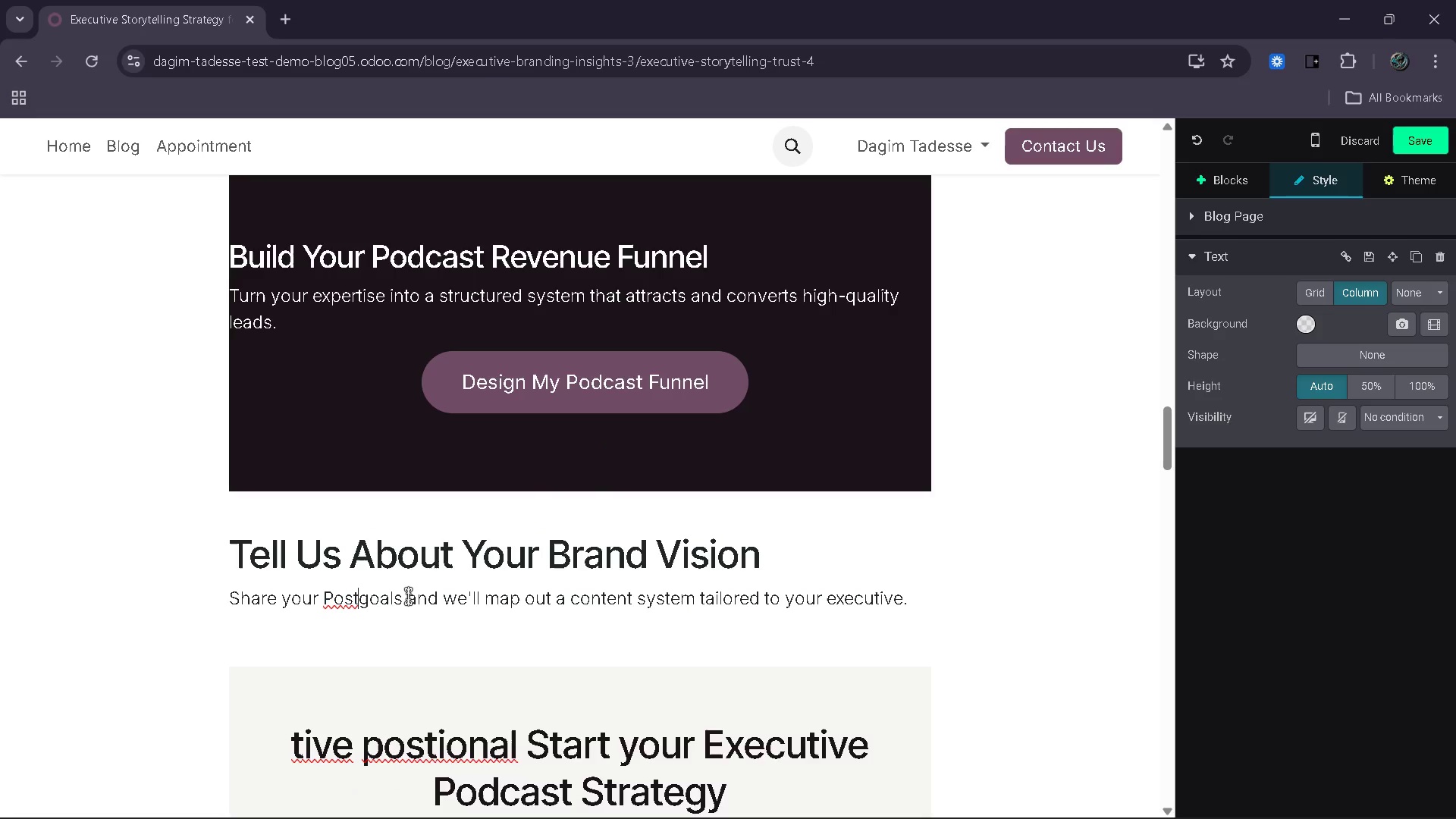 
key(Backspace)
 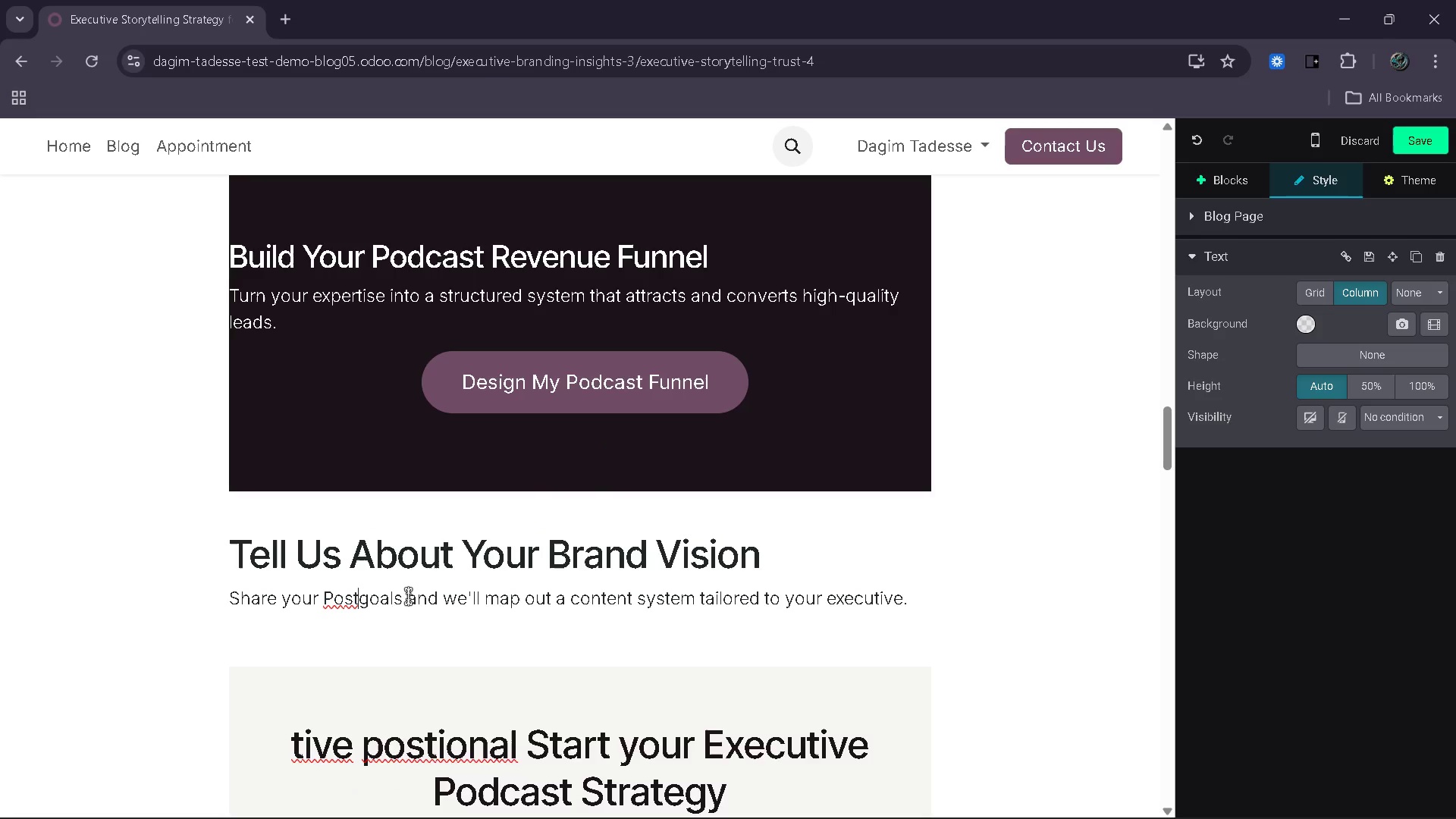 
key(Backspace)
 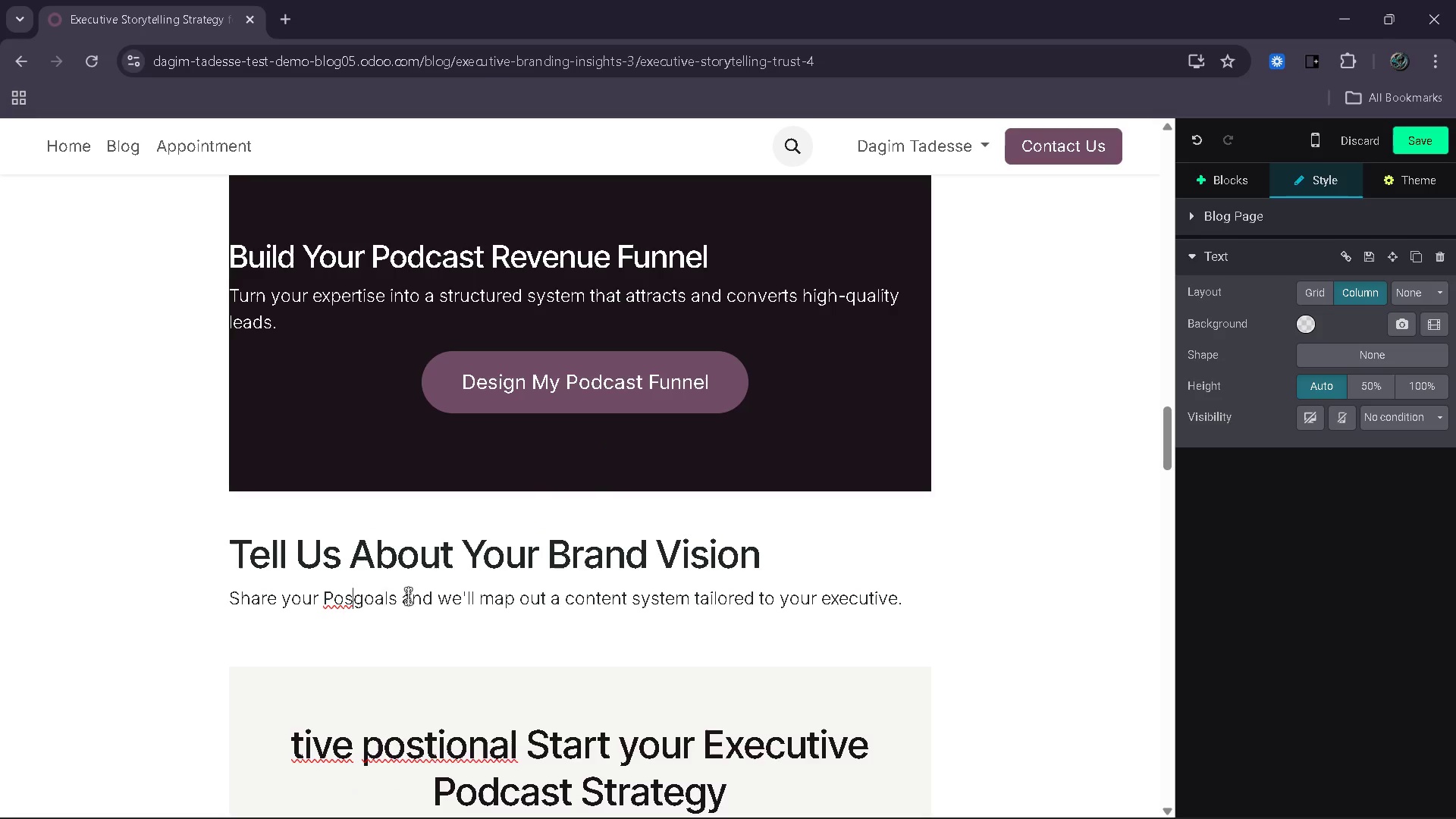 
key(Backspace)
 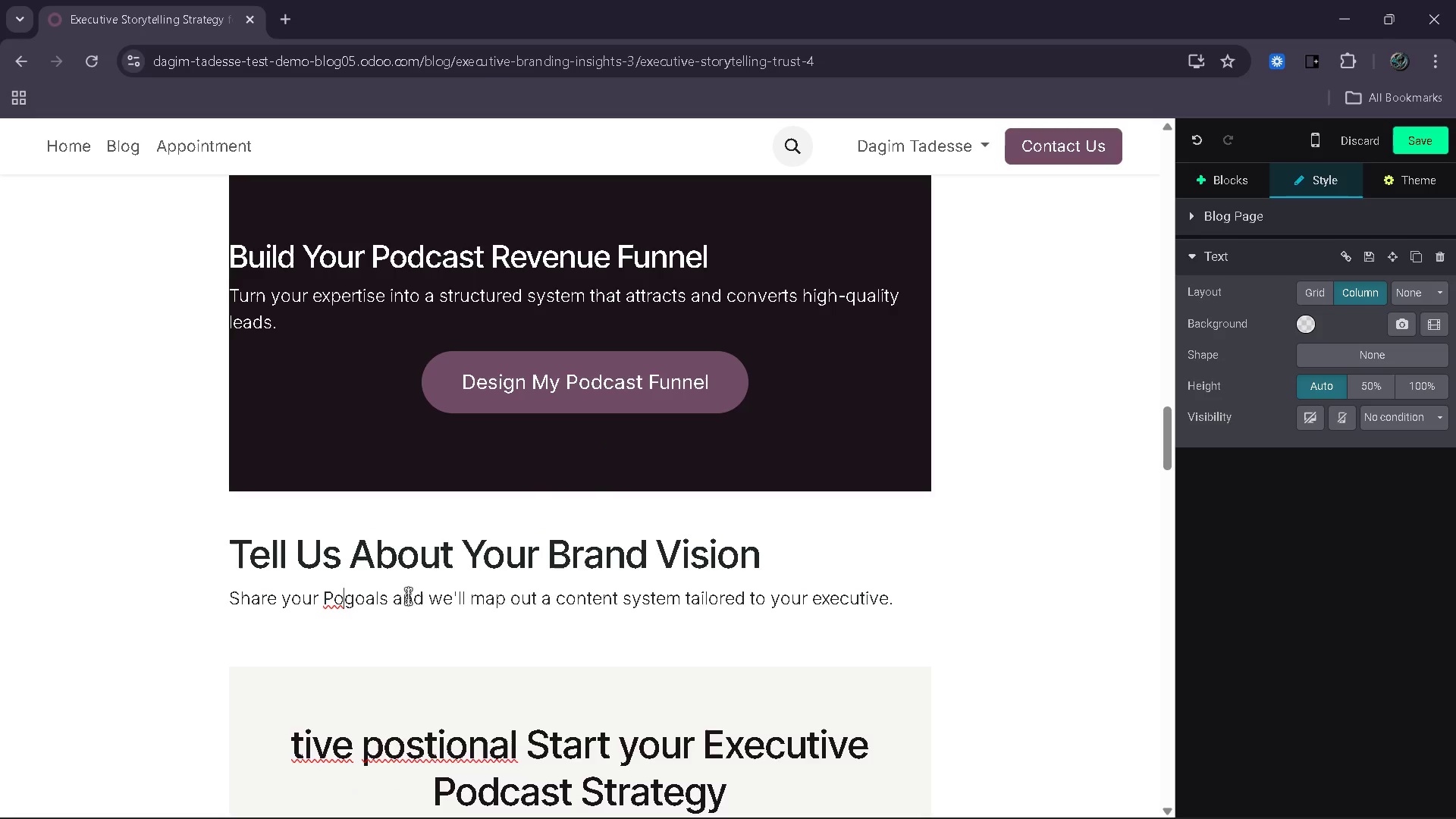 
key(Backspace)
 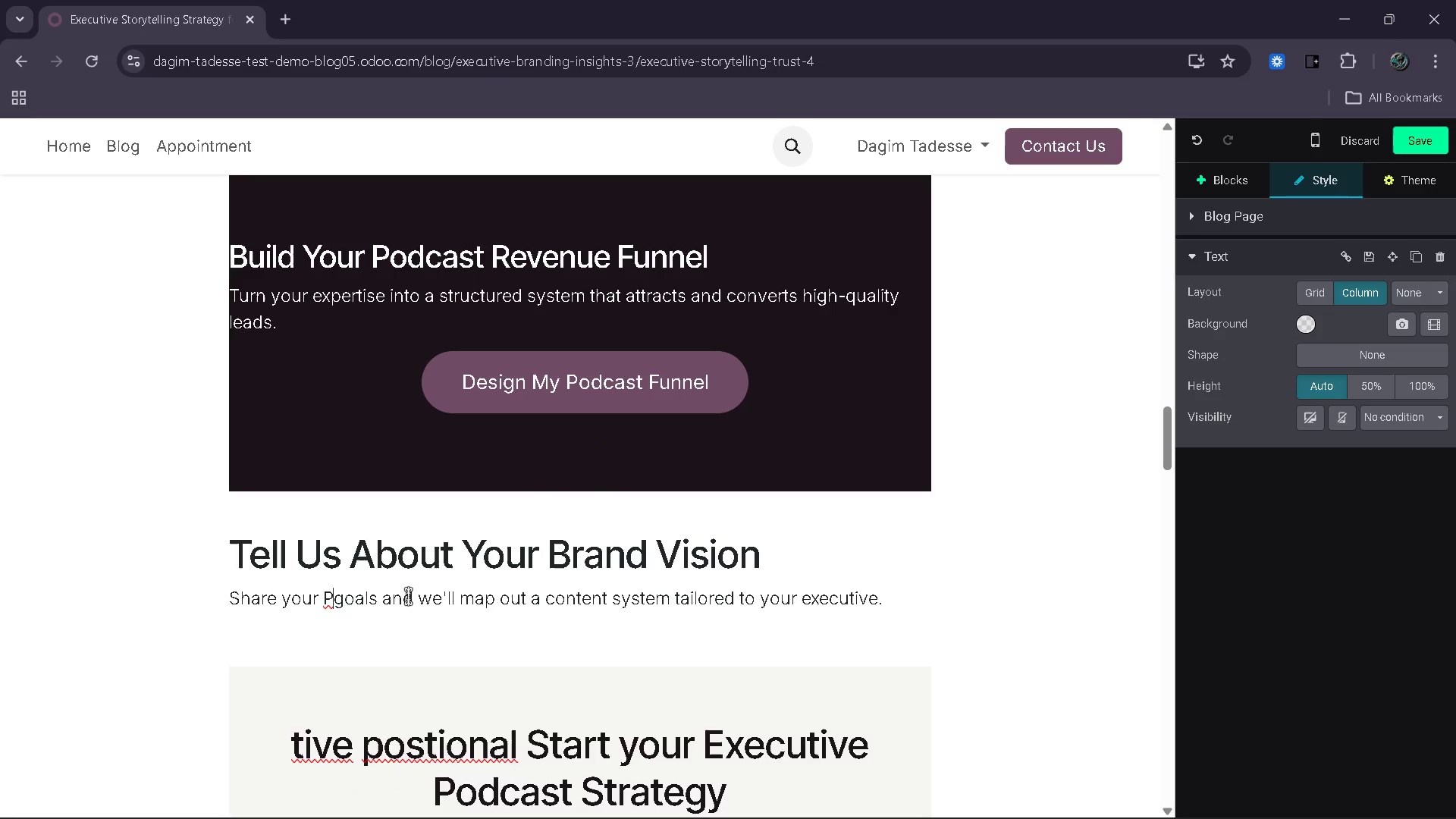 
key(Backspace)
 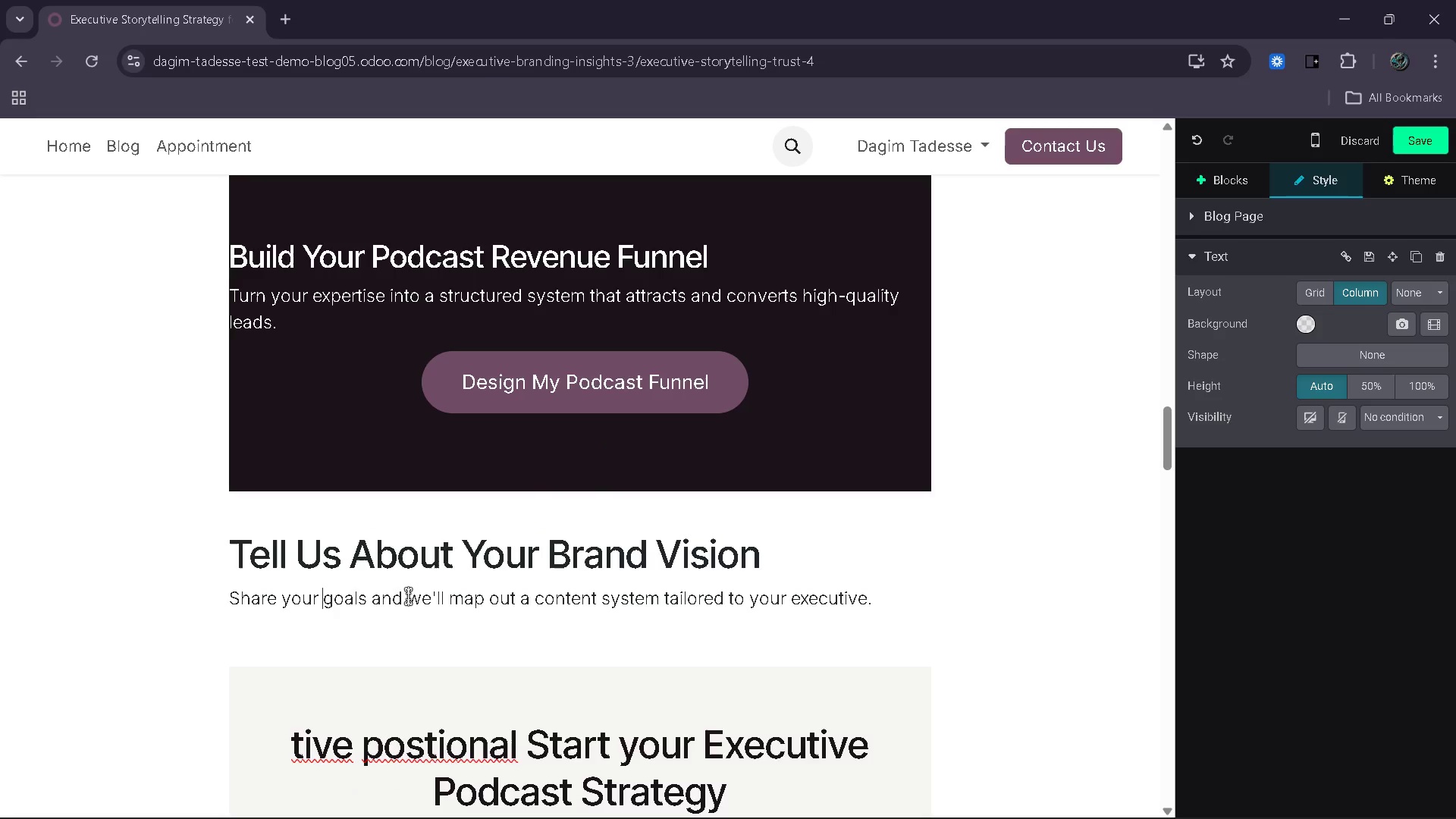 
key(Backspace)
 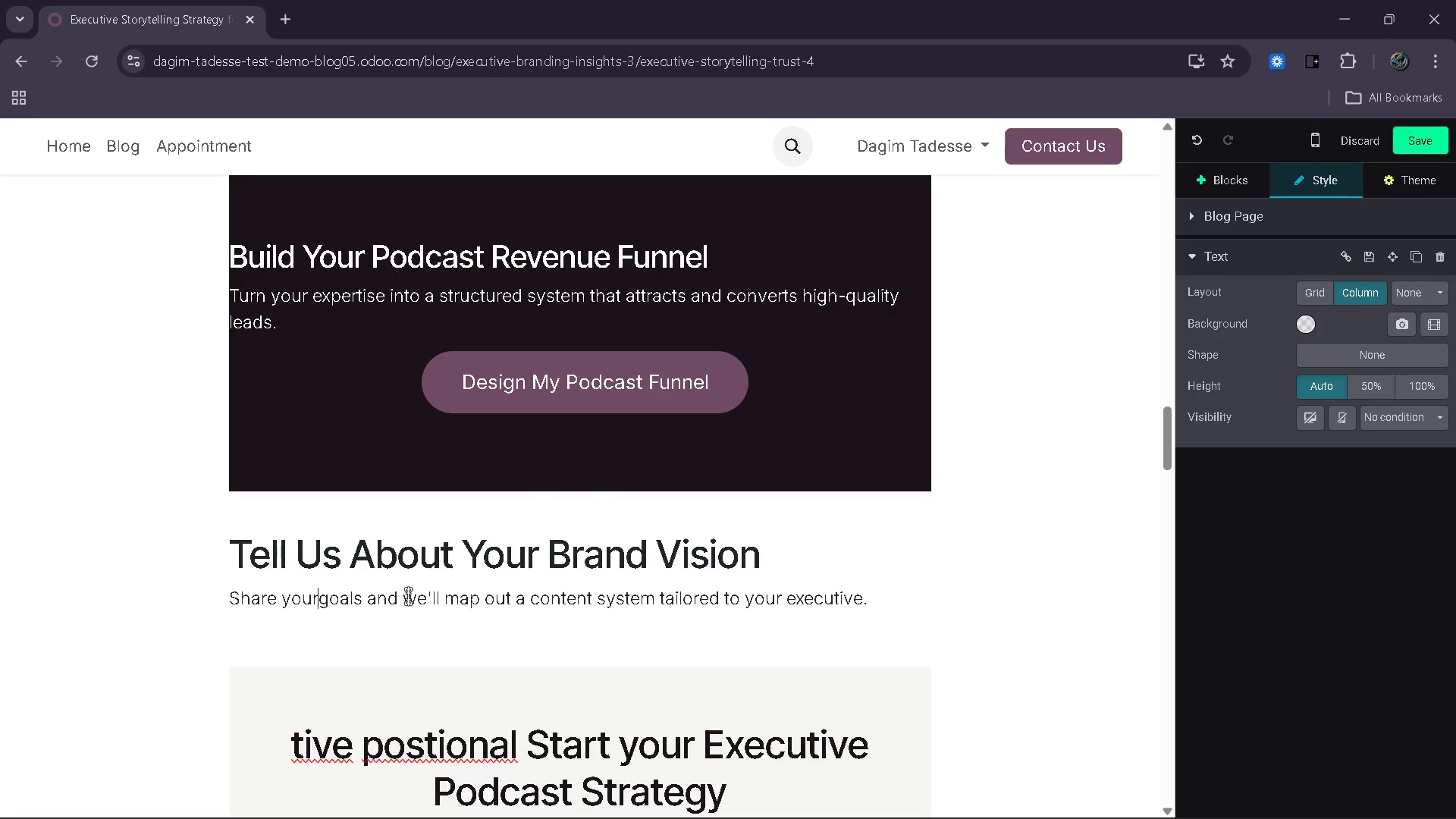 
key(Space)
 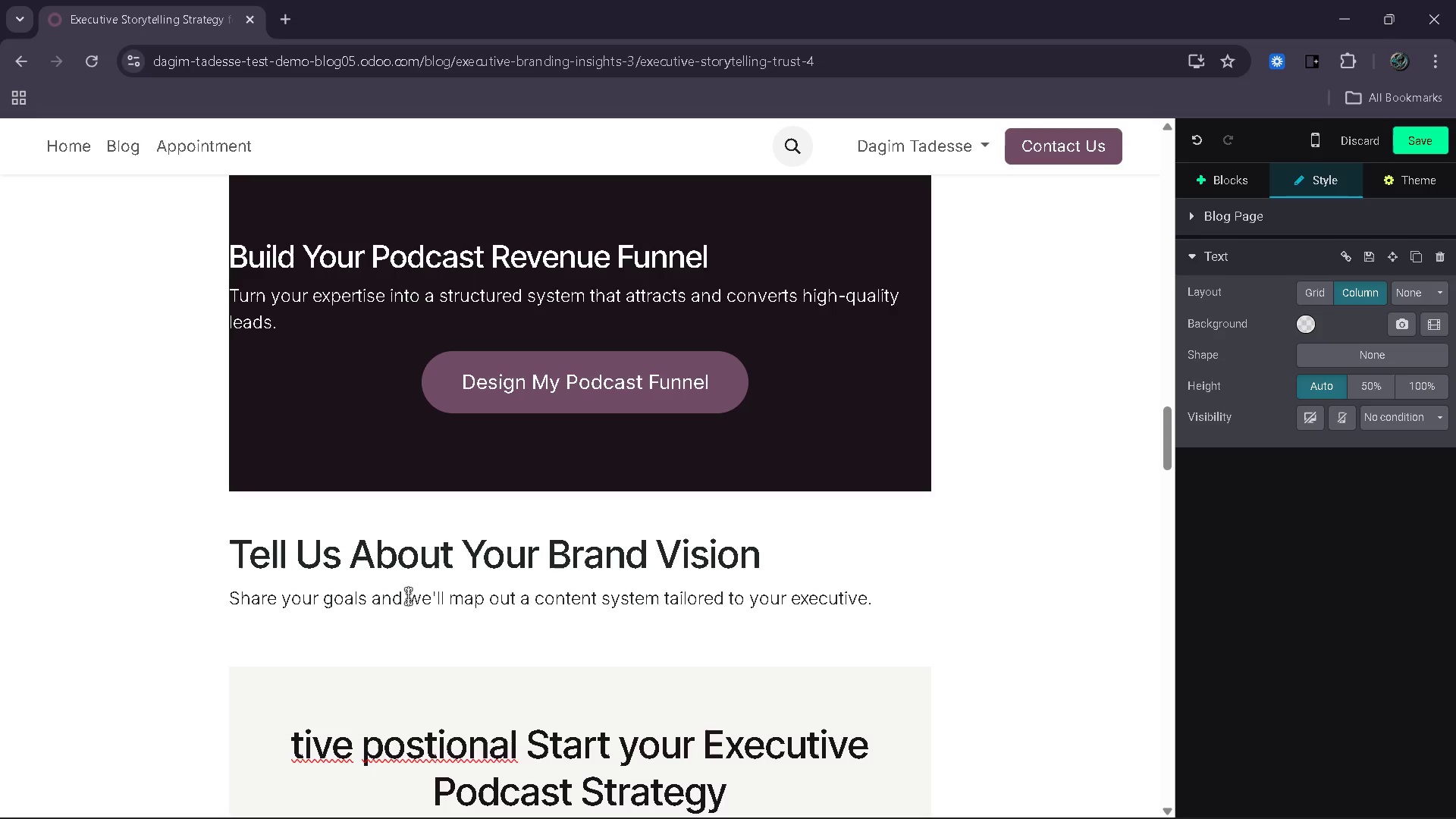 
wait(11.16)
 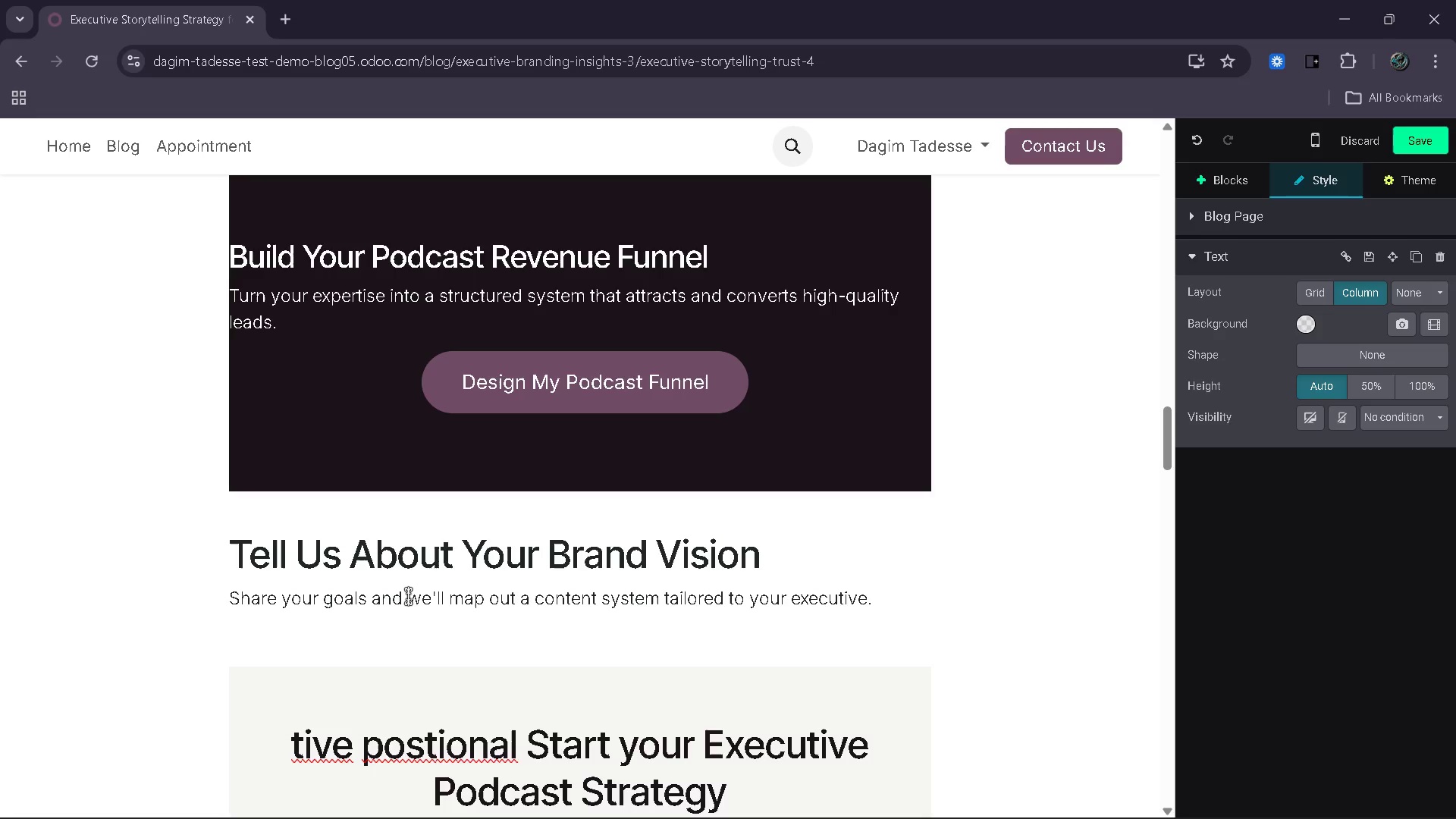 
type(goals and )
 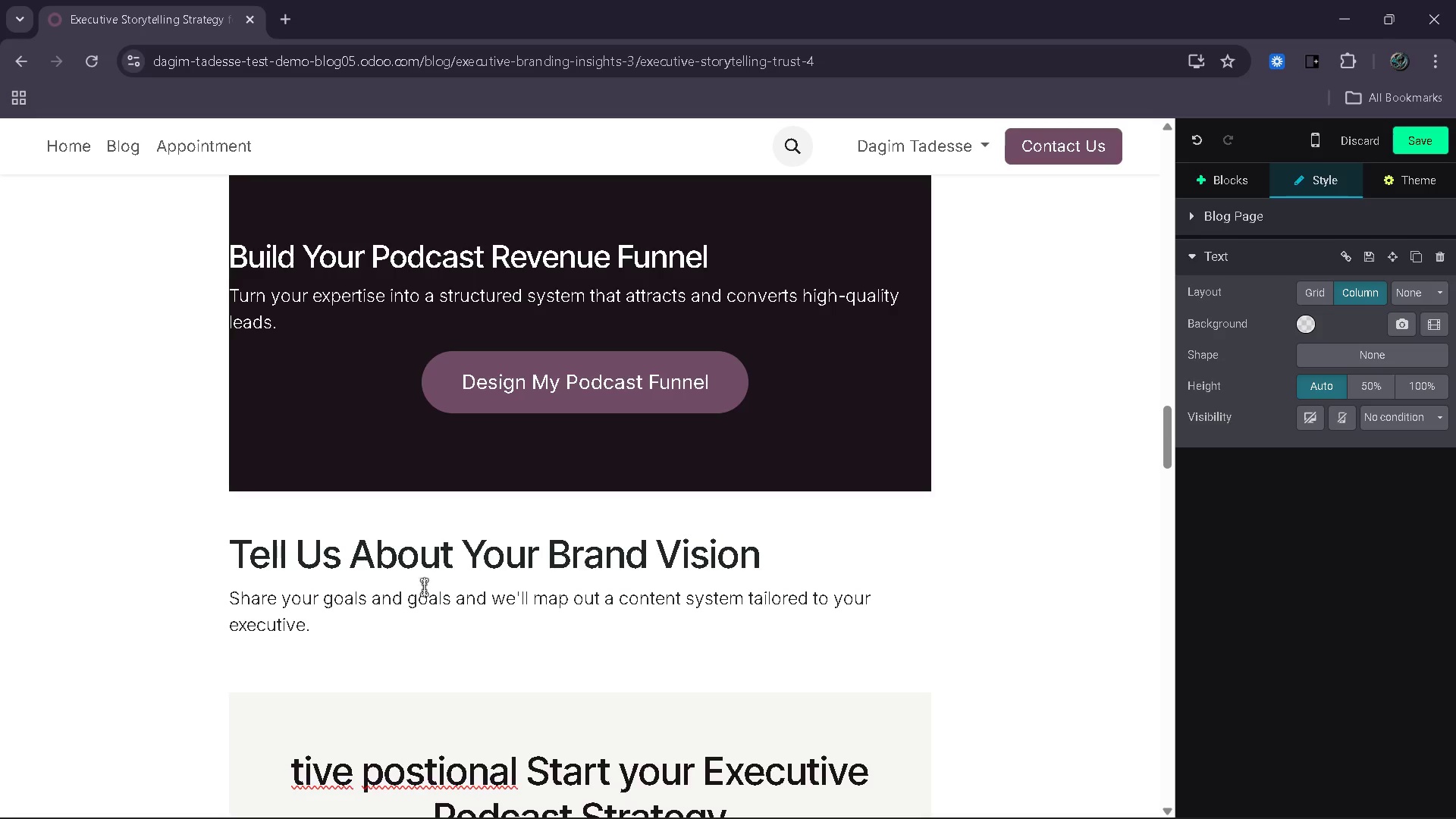 
mouse_move([618, 460])
 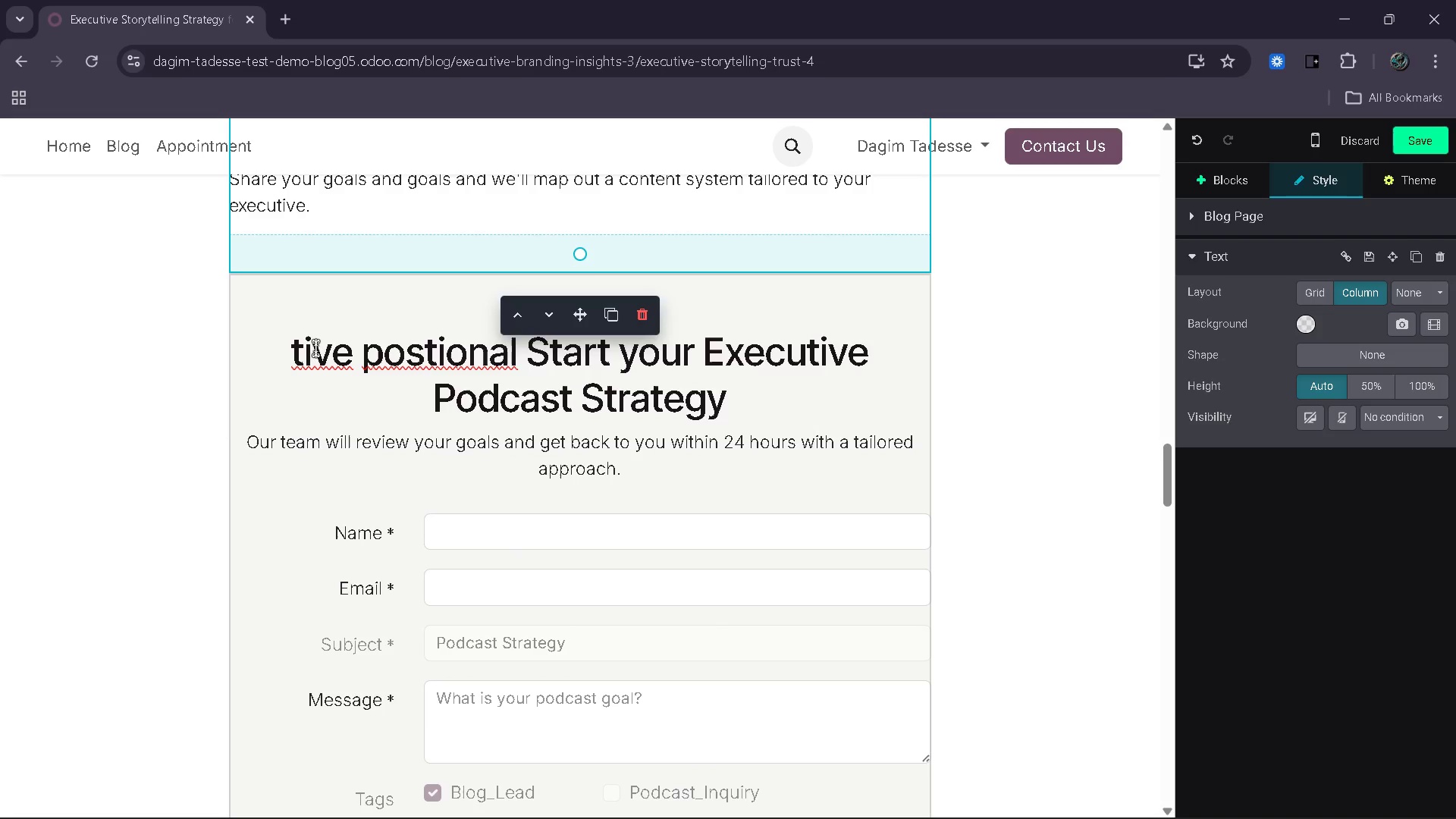 
wait(8.93)
 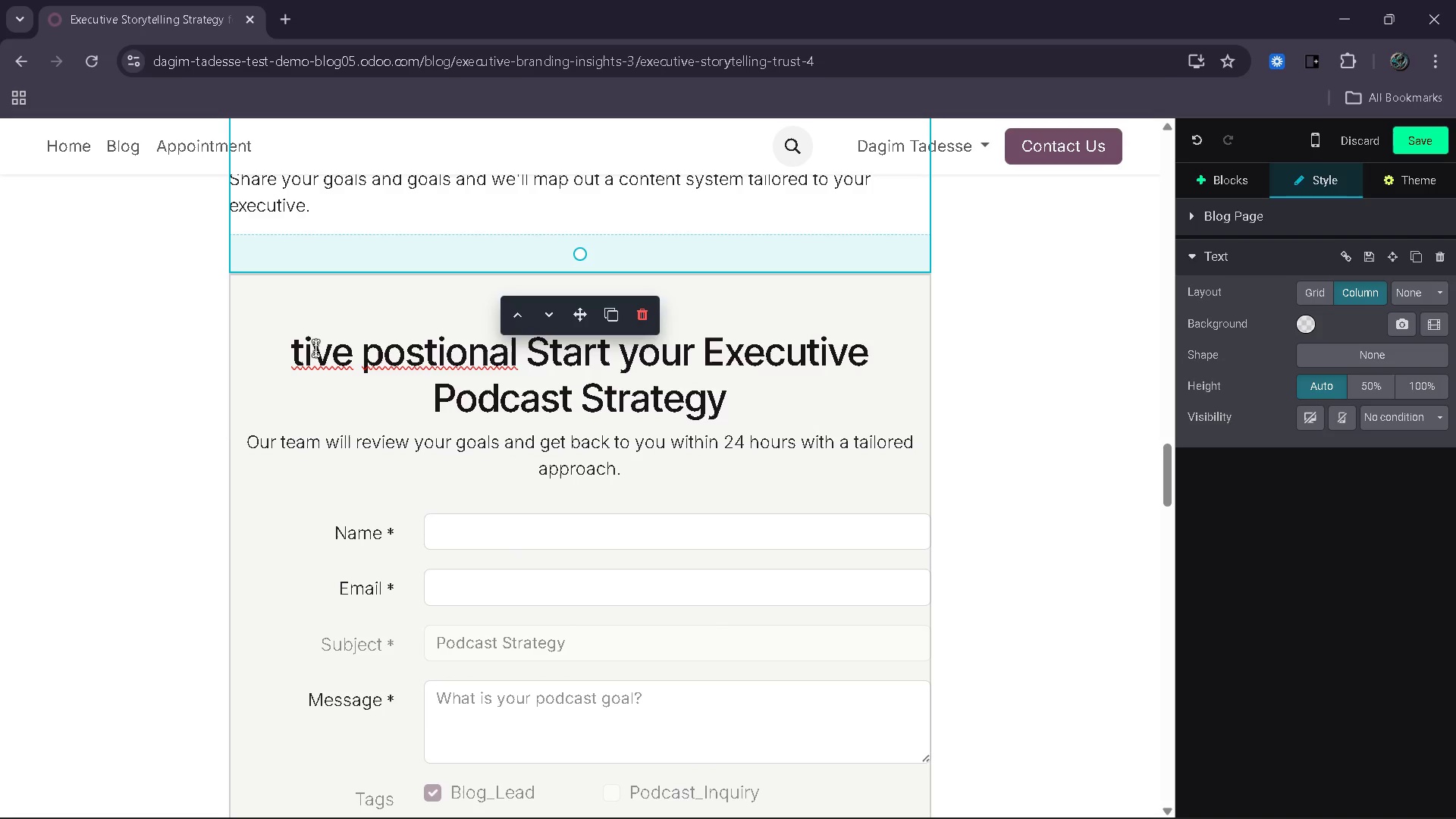 
left_click_drag(start_coordinate=[538, 370], to_coordinate=[294, 368])
 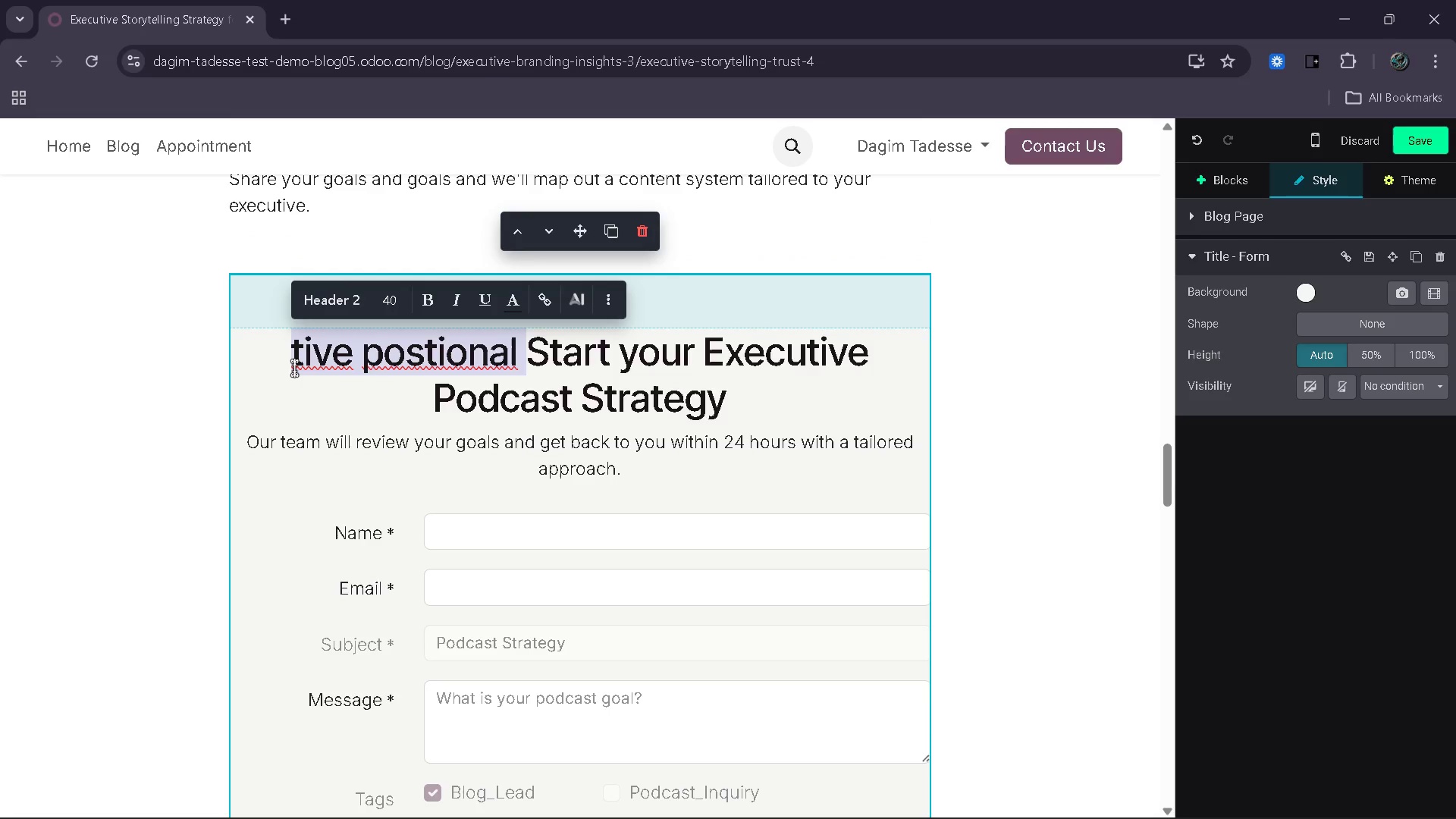 
key(Backspace)
 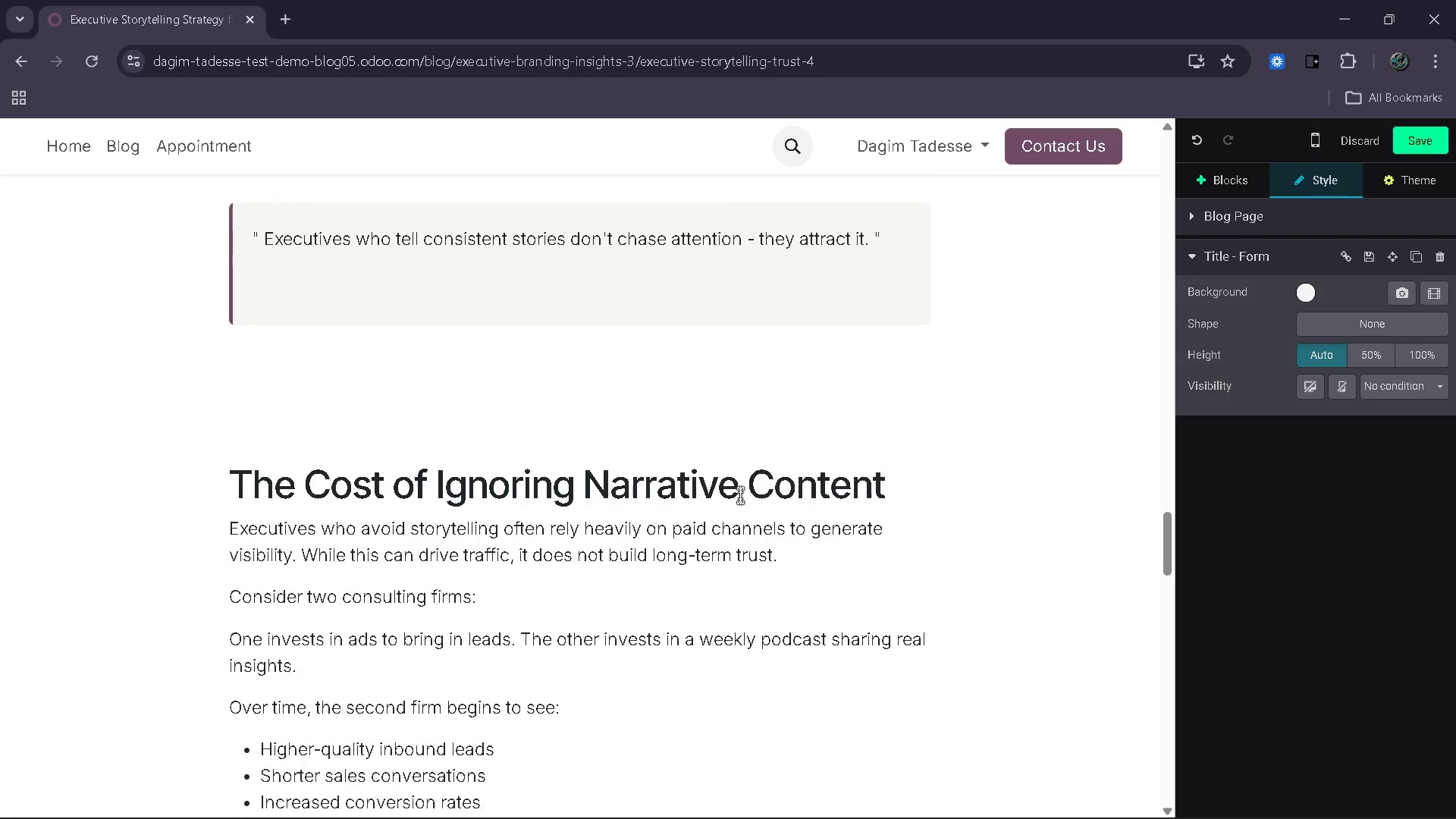 
wait(7.08)
 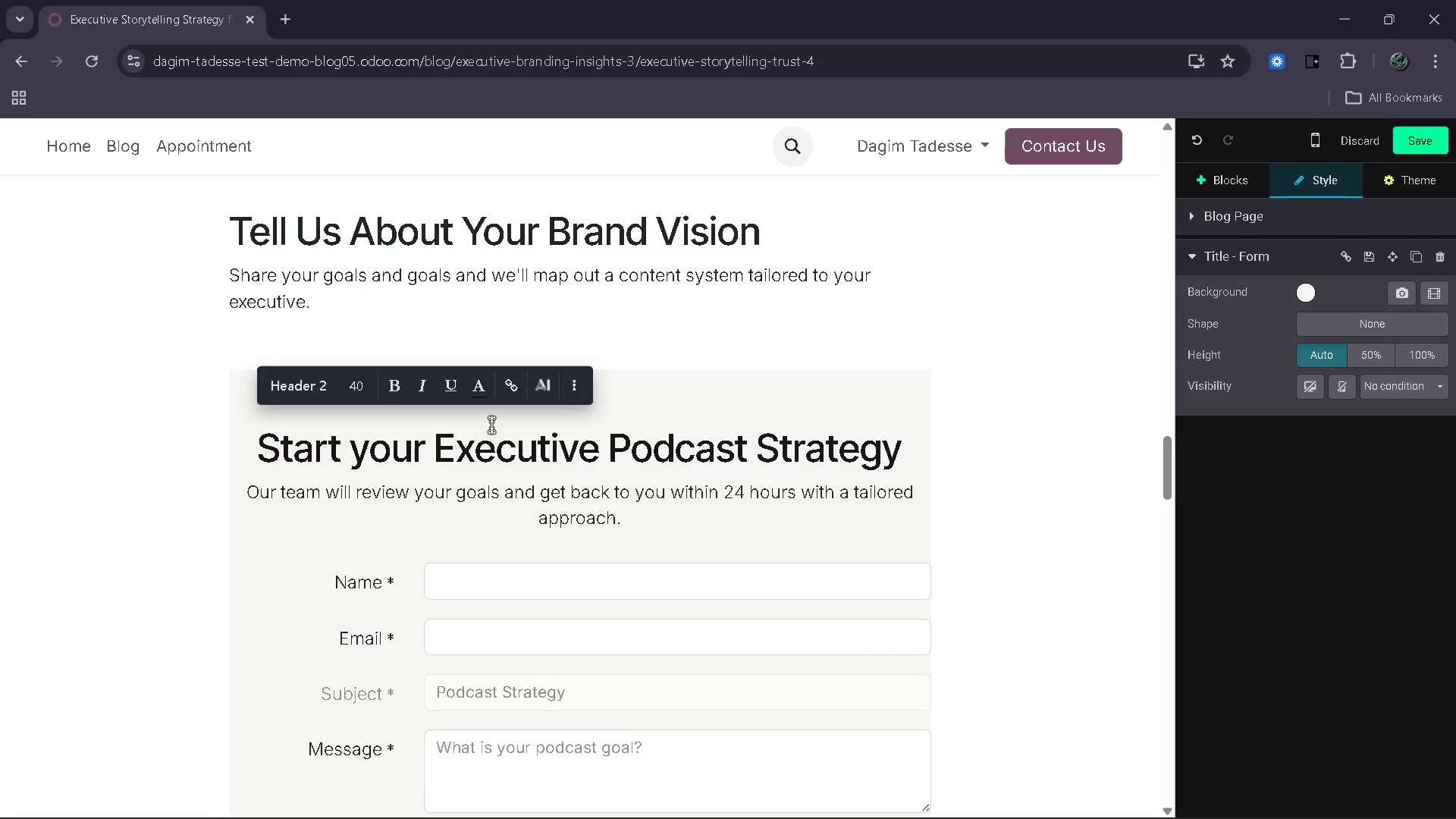 
left_click([1441, 148])
 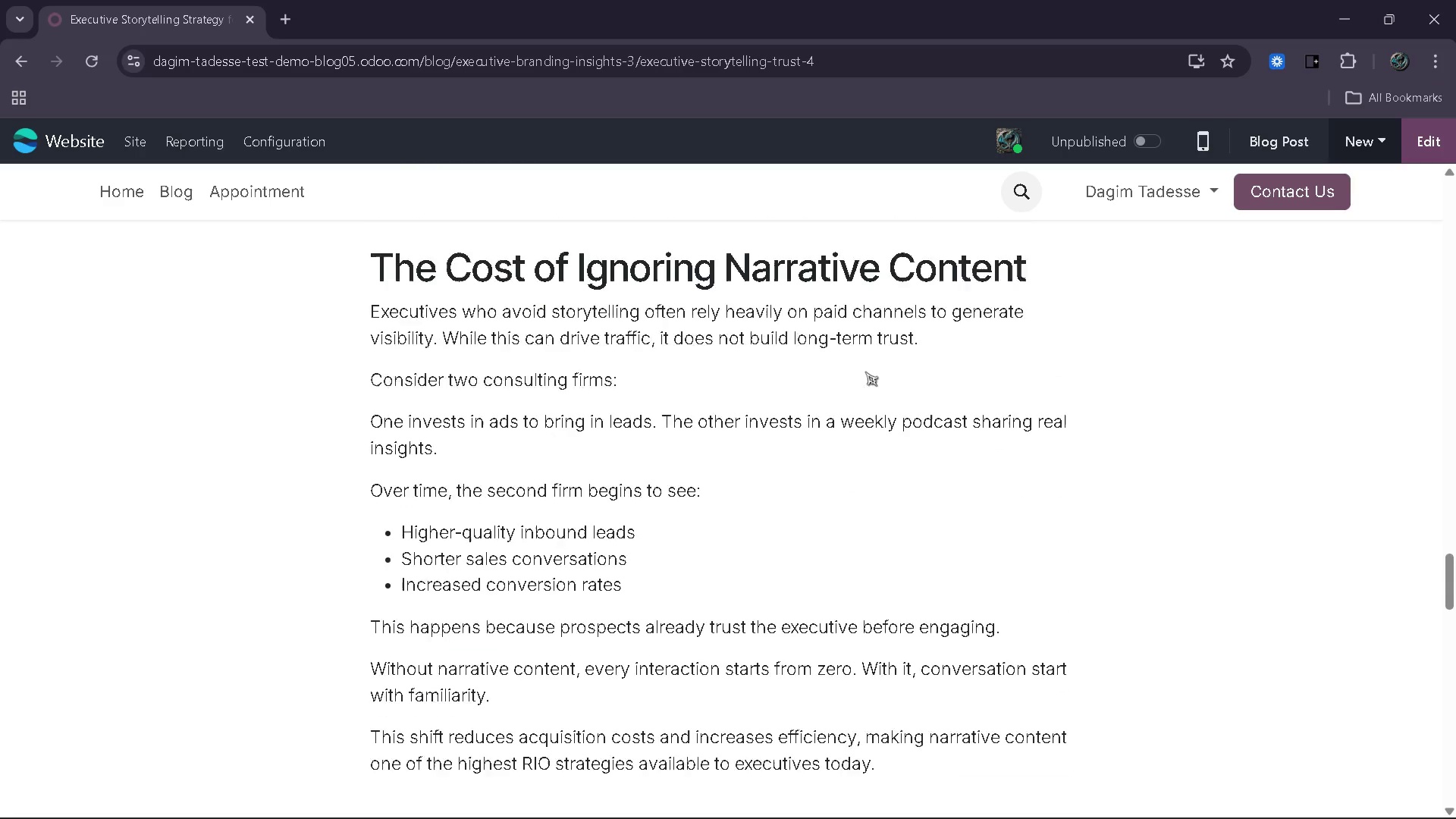 
wait(35.66)
 